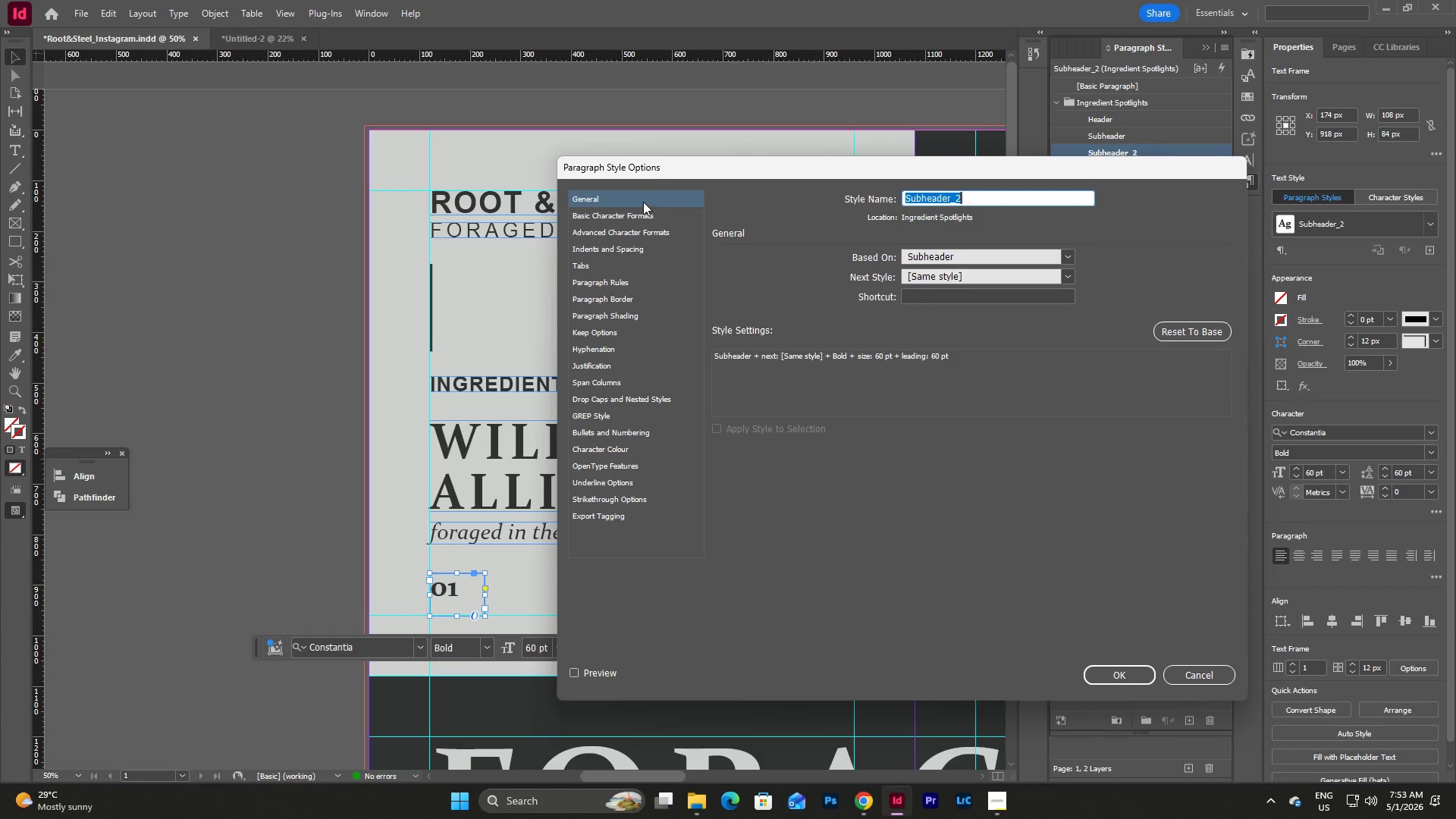 
double_click([649, 215])
 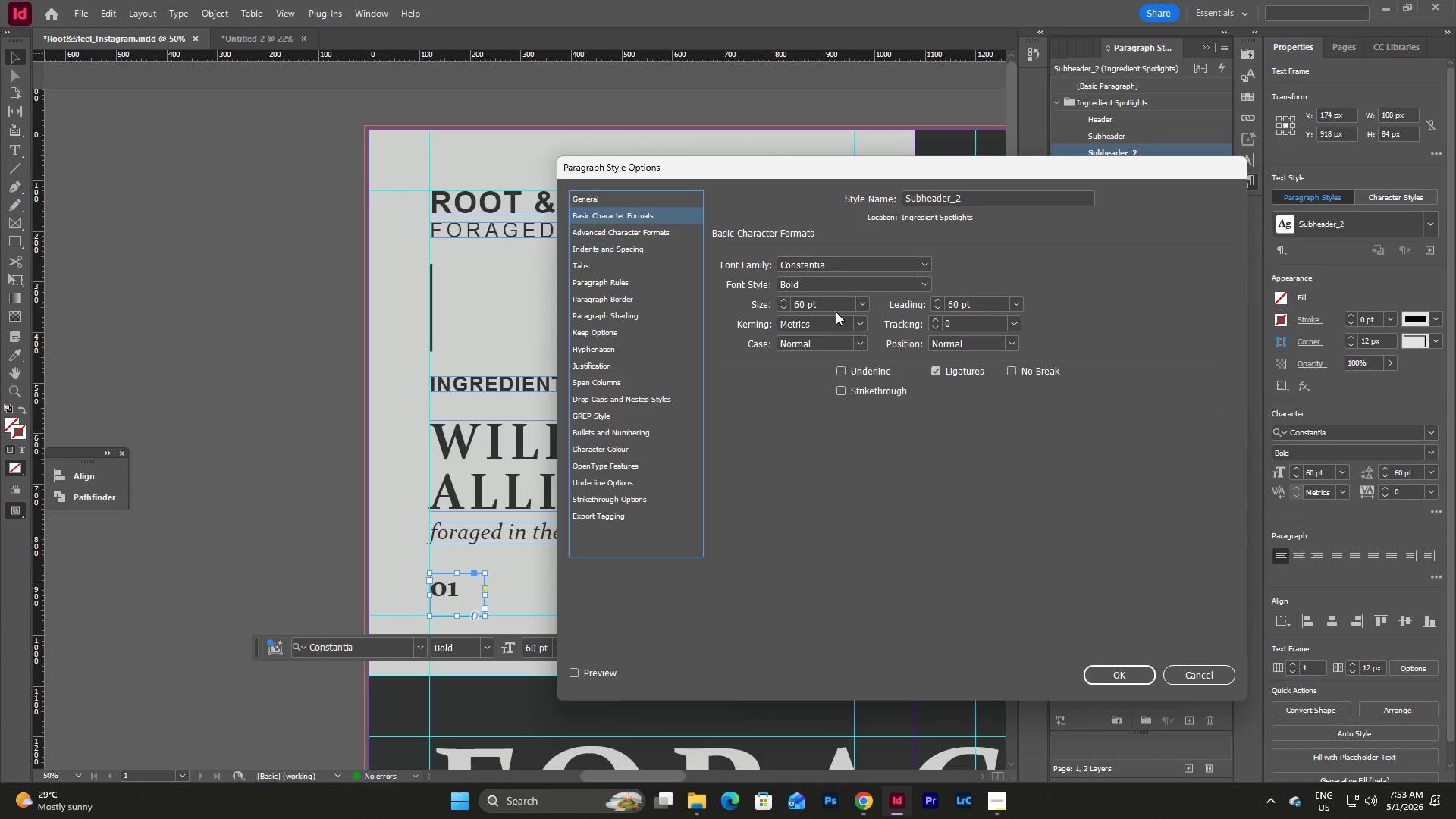 
double_click([833, 308])
 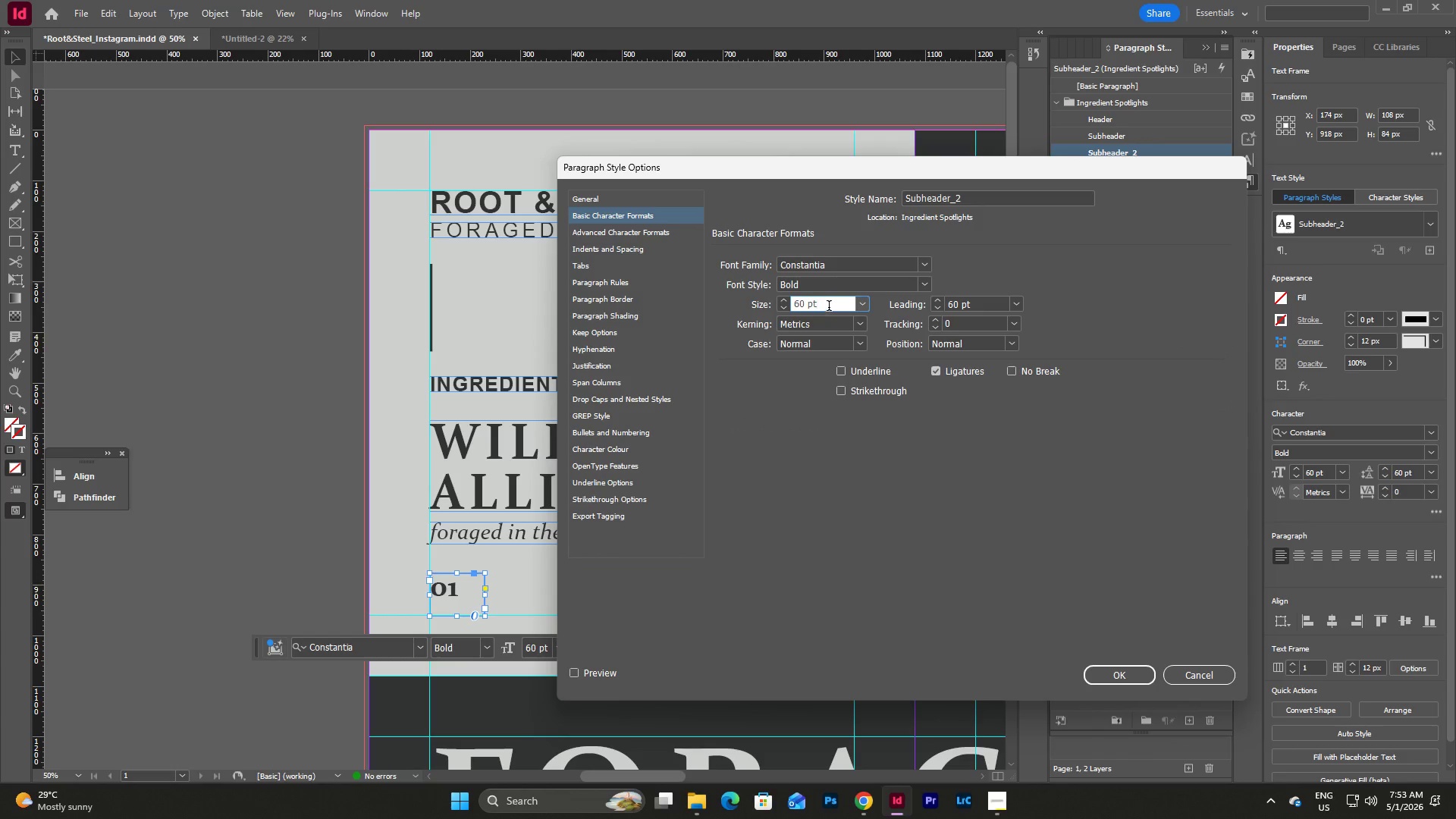 
left_click_drag(start_coordinate=[836, 309], to_coordinate=[717, 298])
 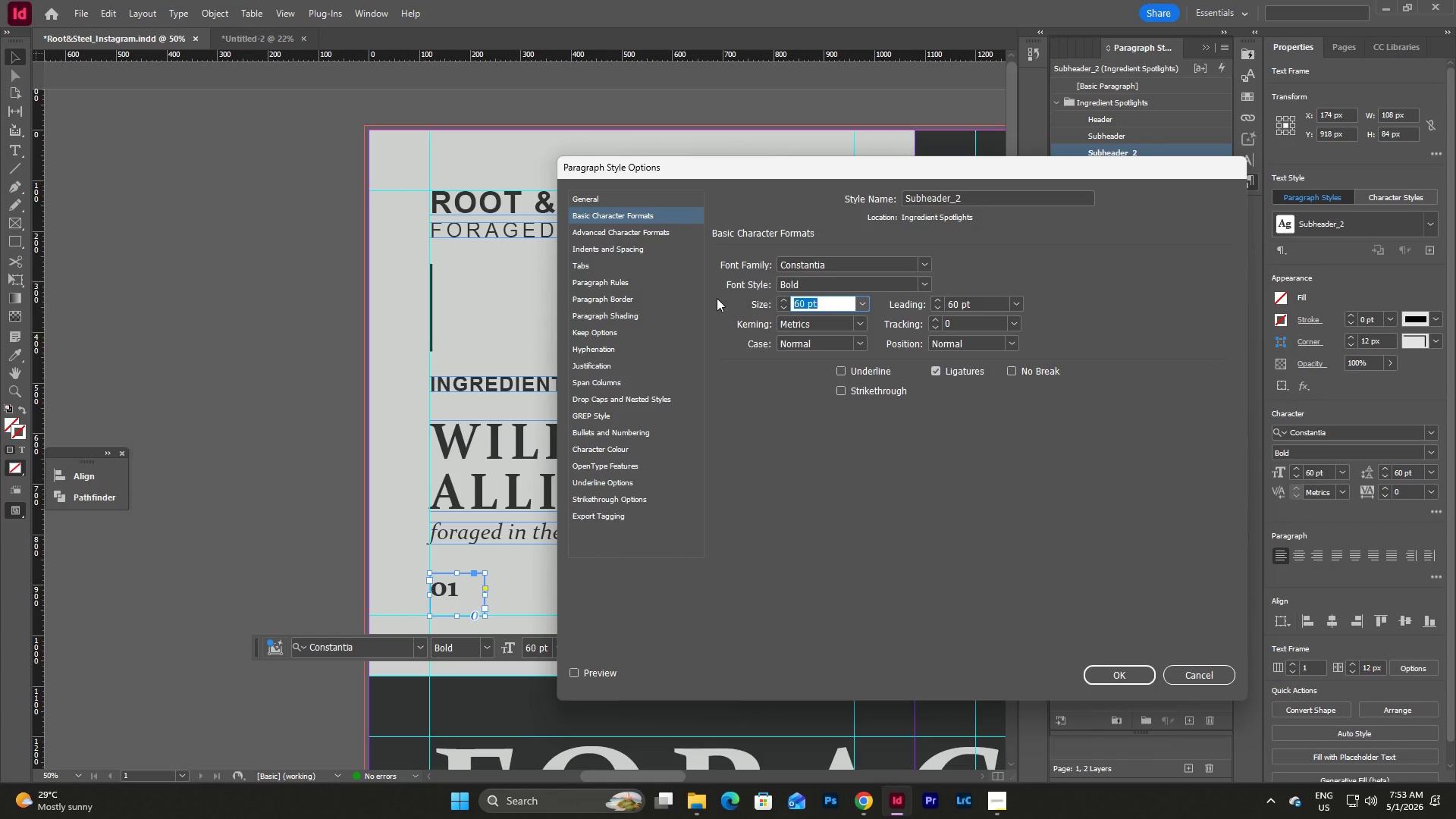 
key(Numpad7)
 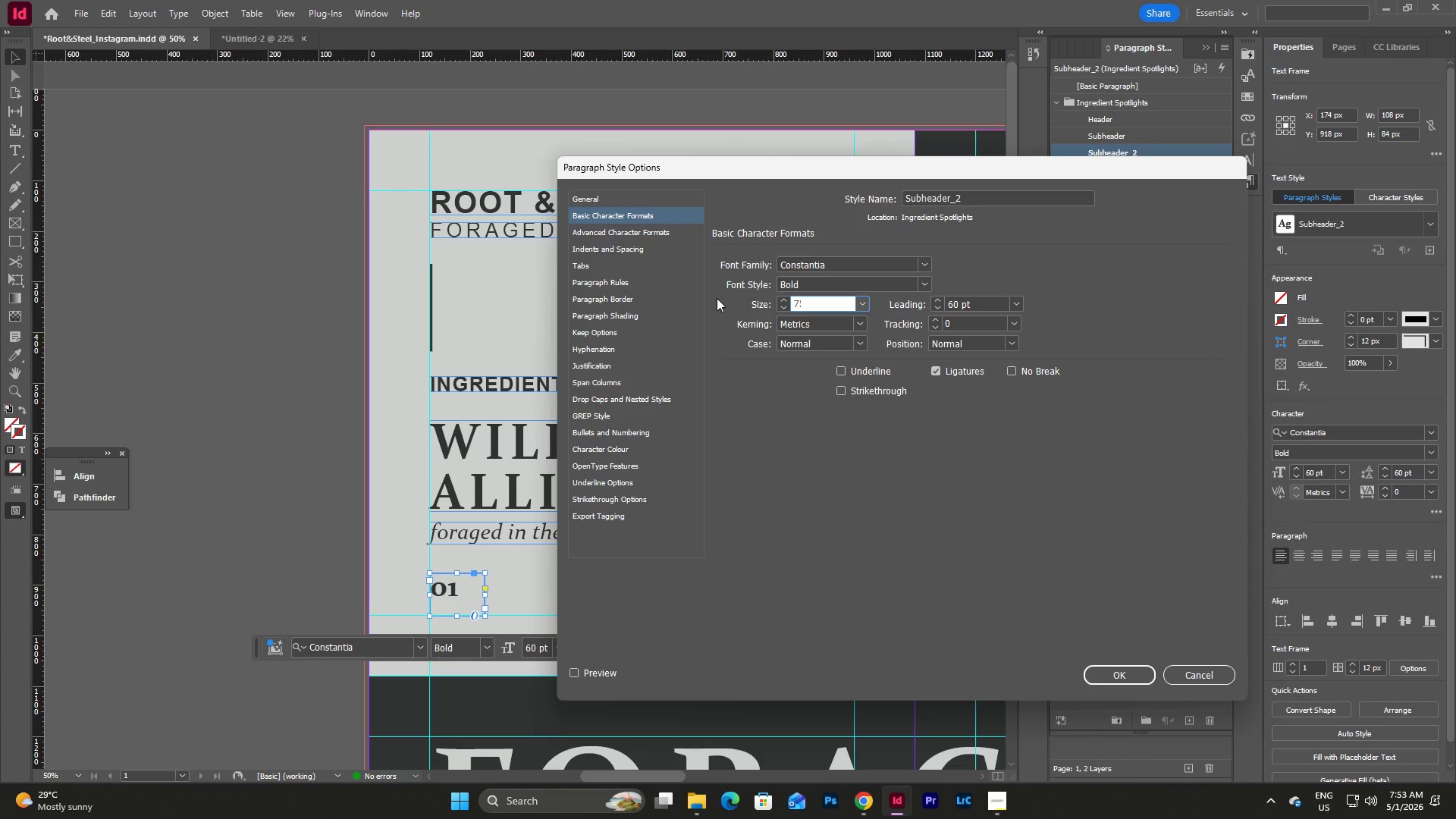 
key(Numpad5)
 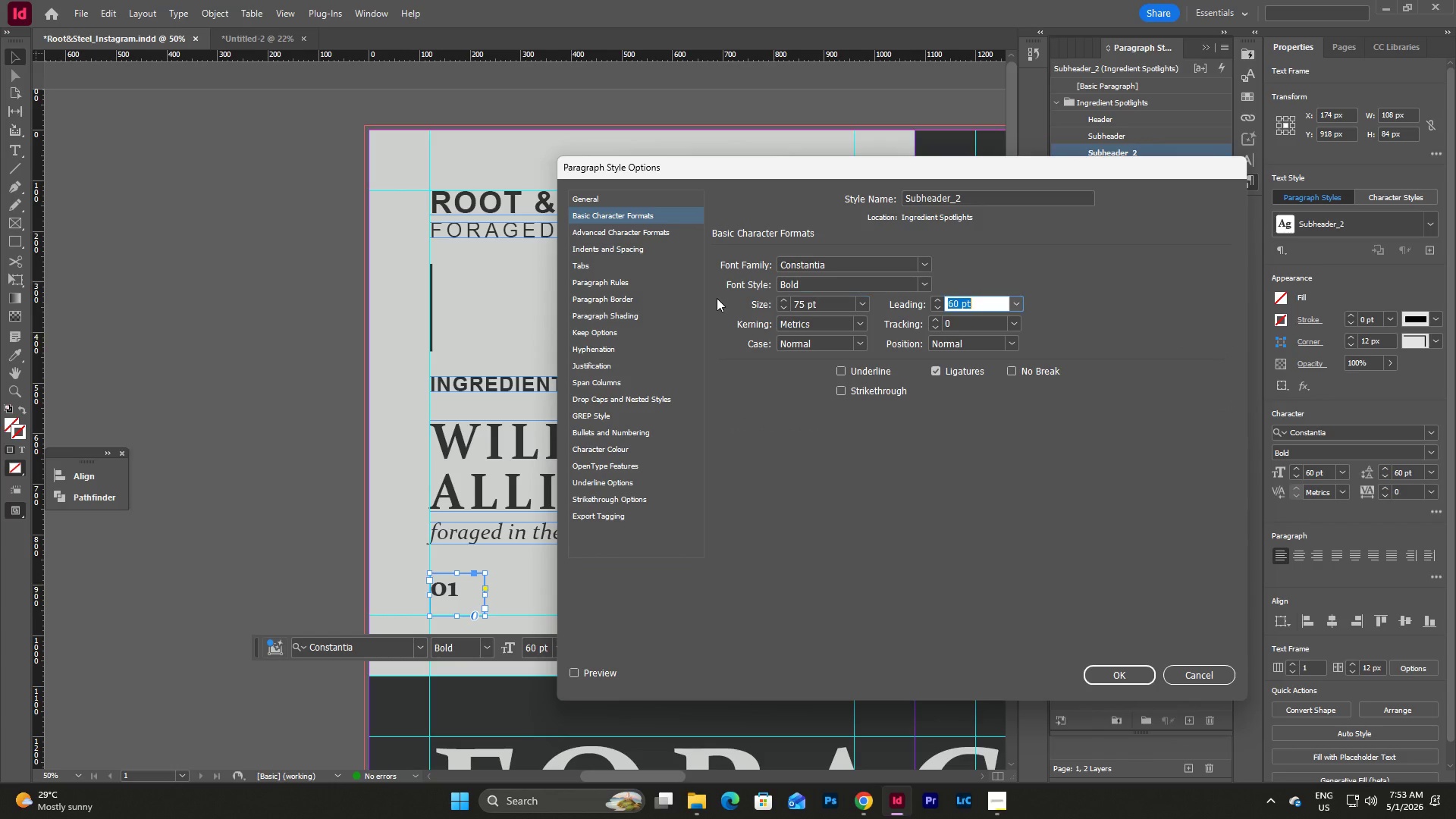 
key(Tab)
 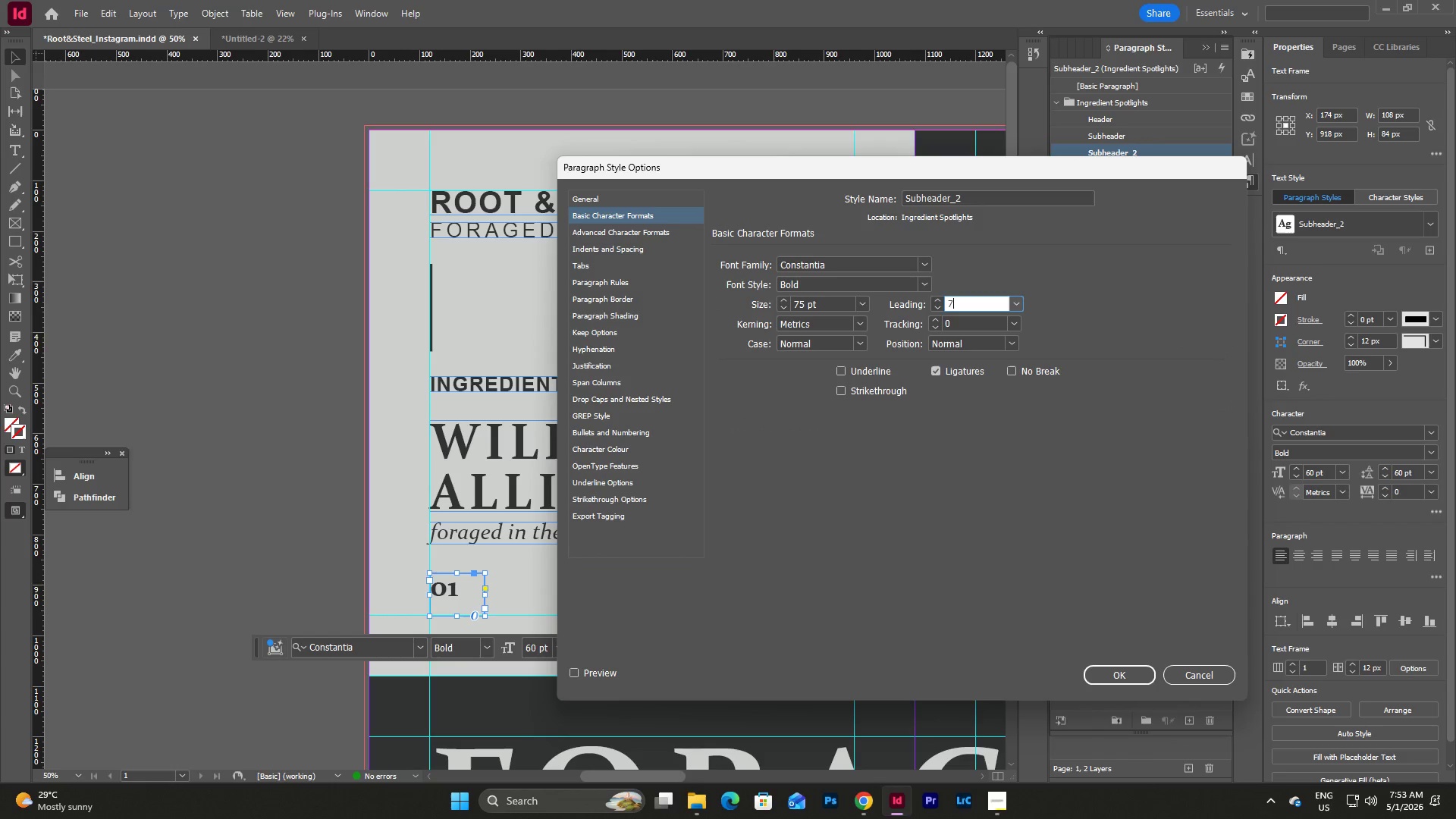 
key(Numpad7)
 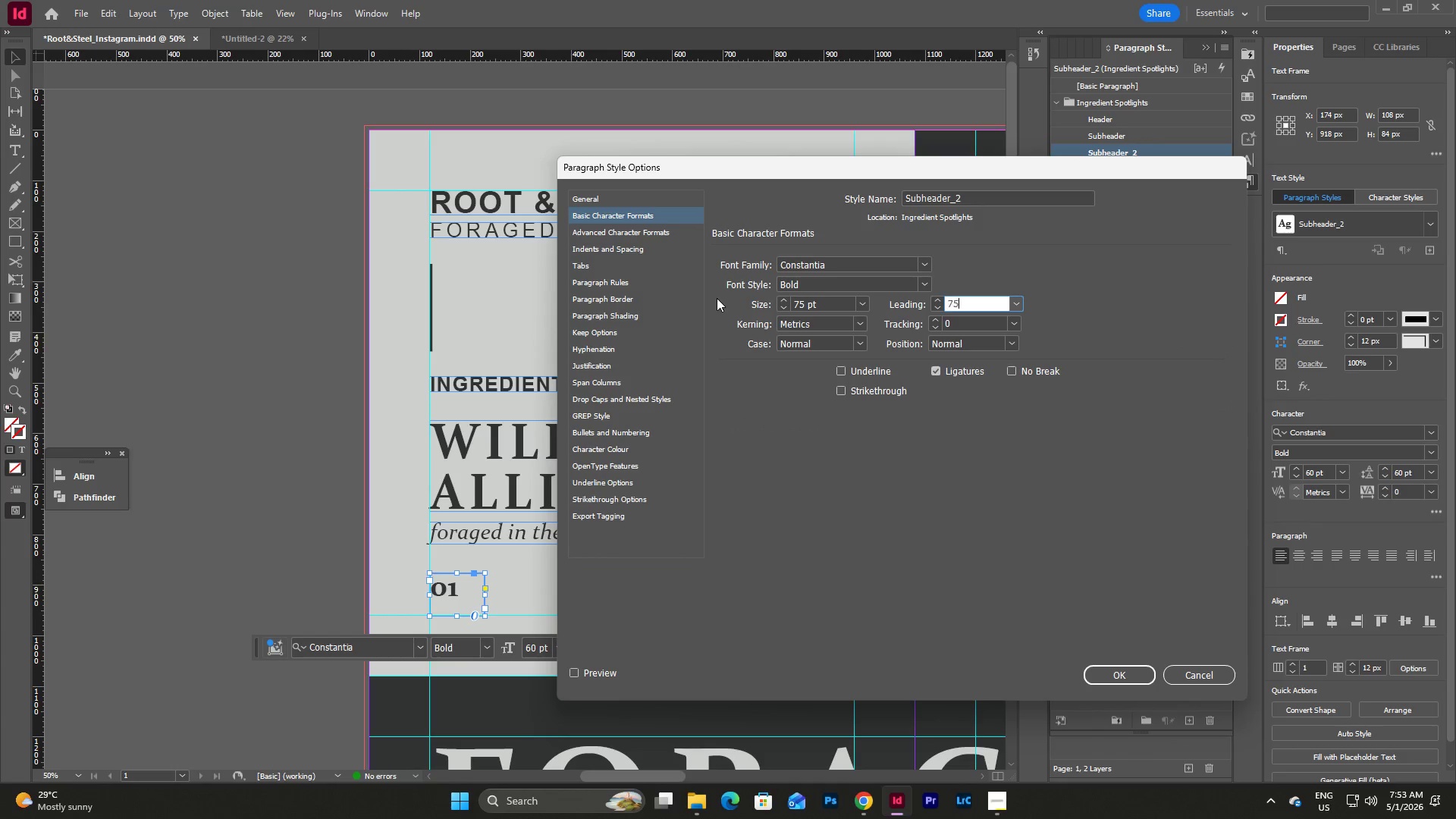 
key(Numpad5)
 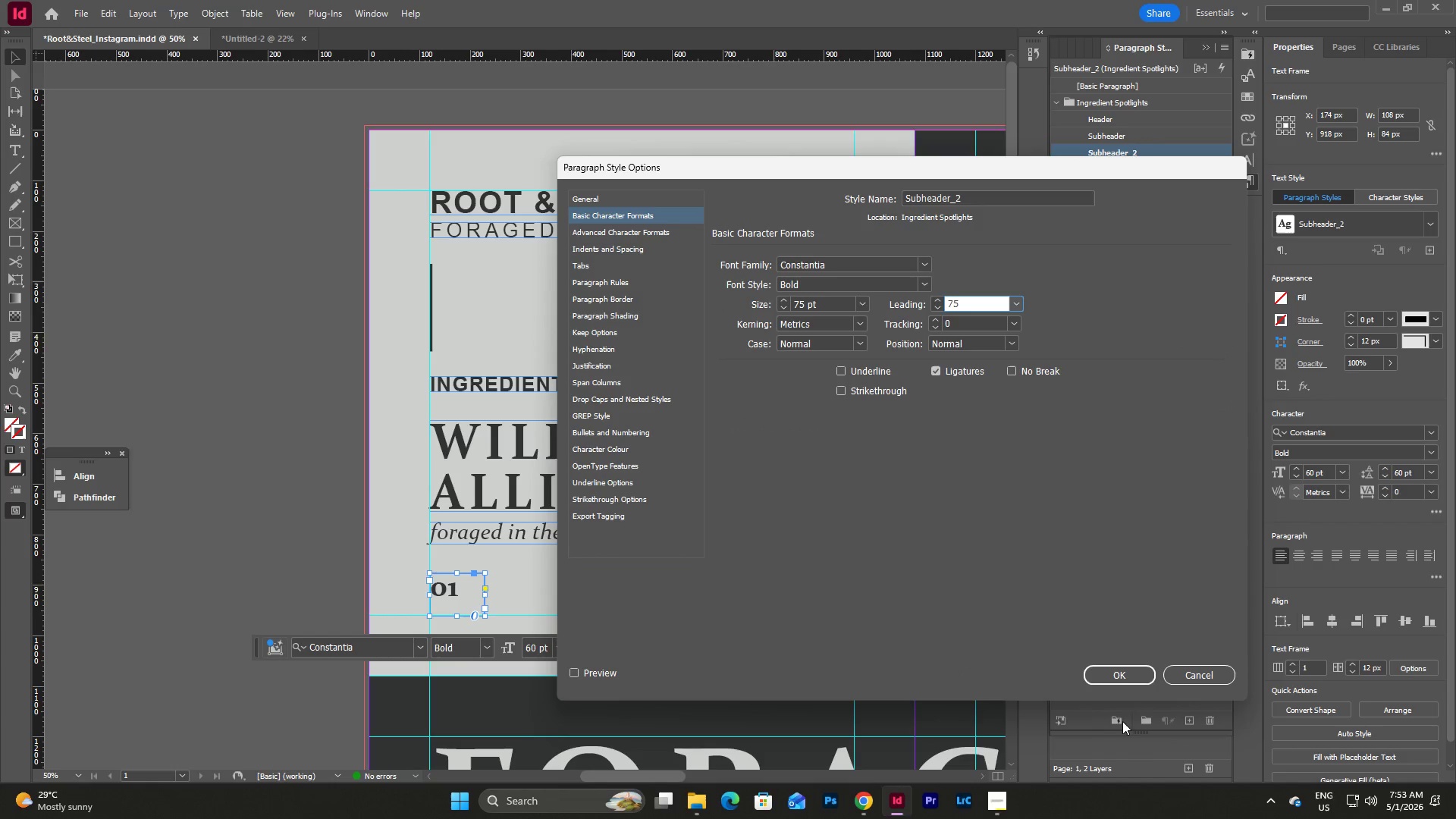 
left_click([1135, 676])
 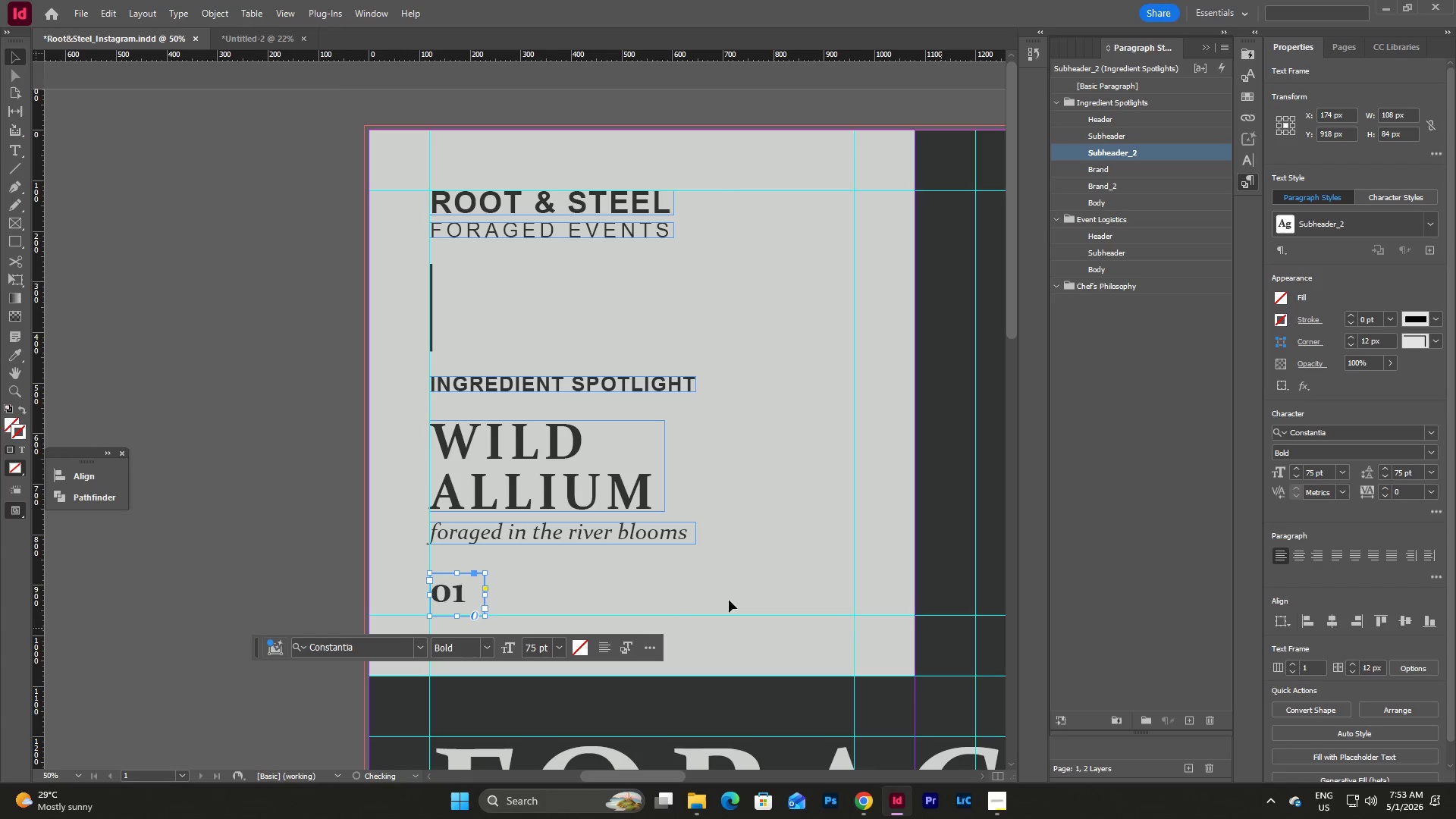 
left_click([654, 597])
 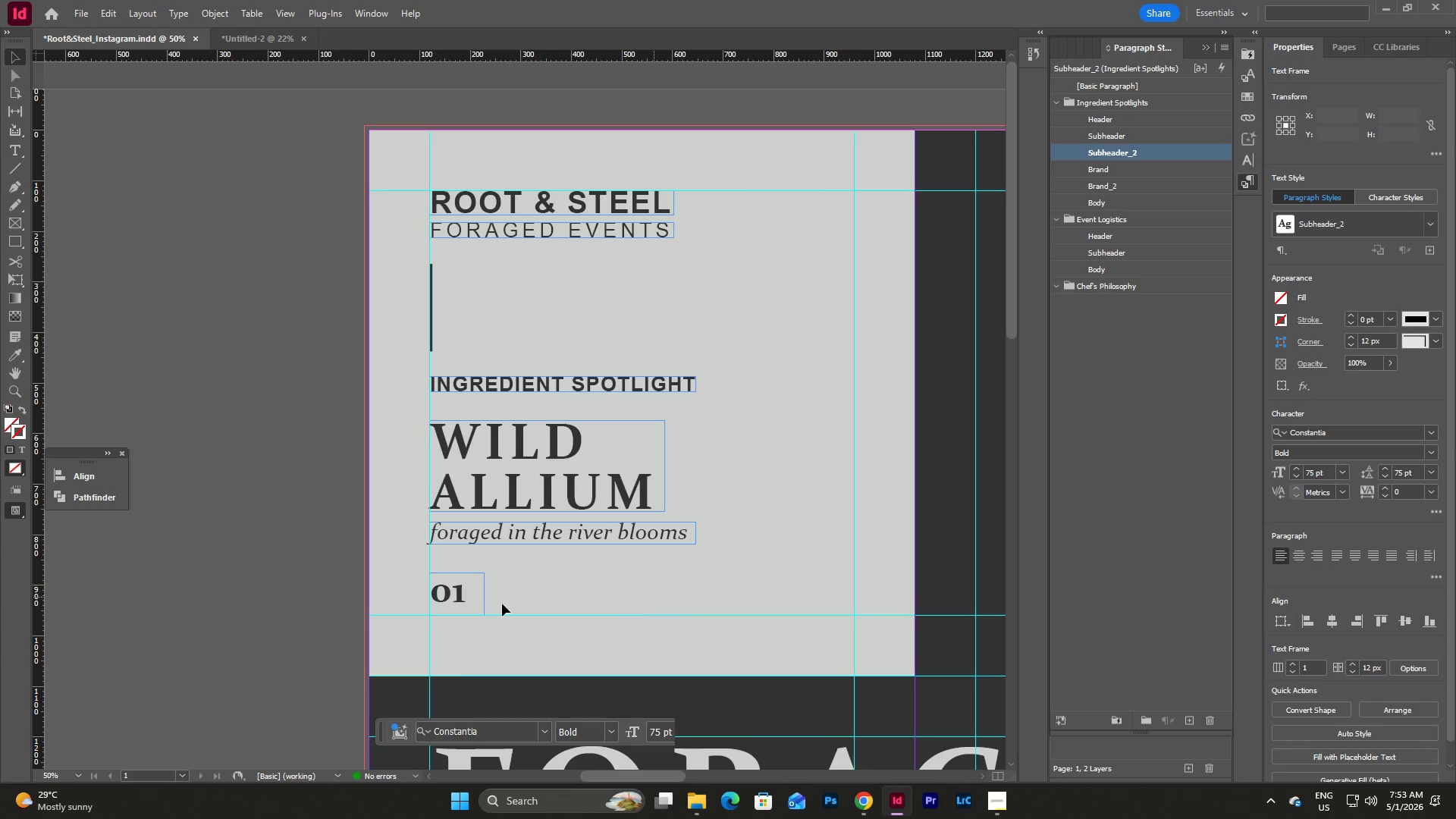 
left_click([453, 592])
 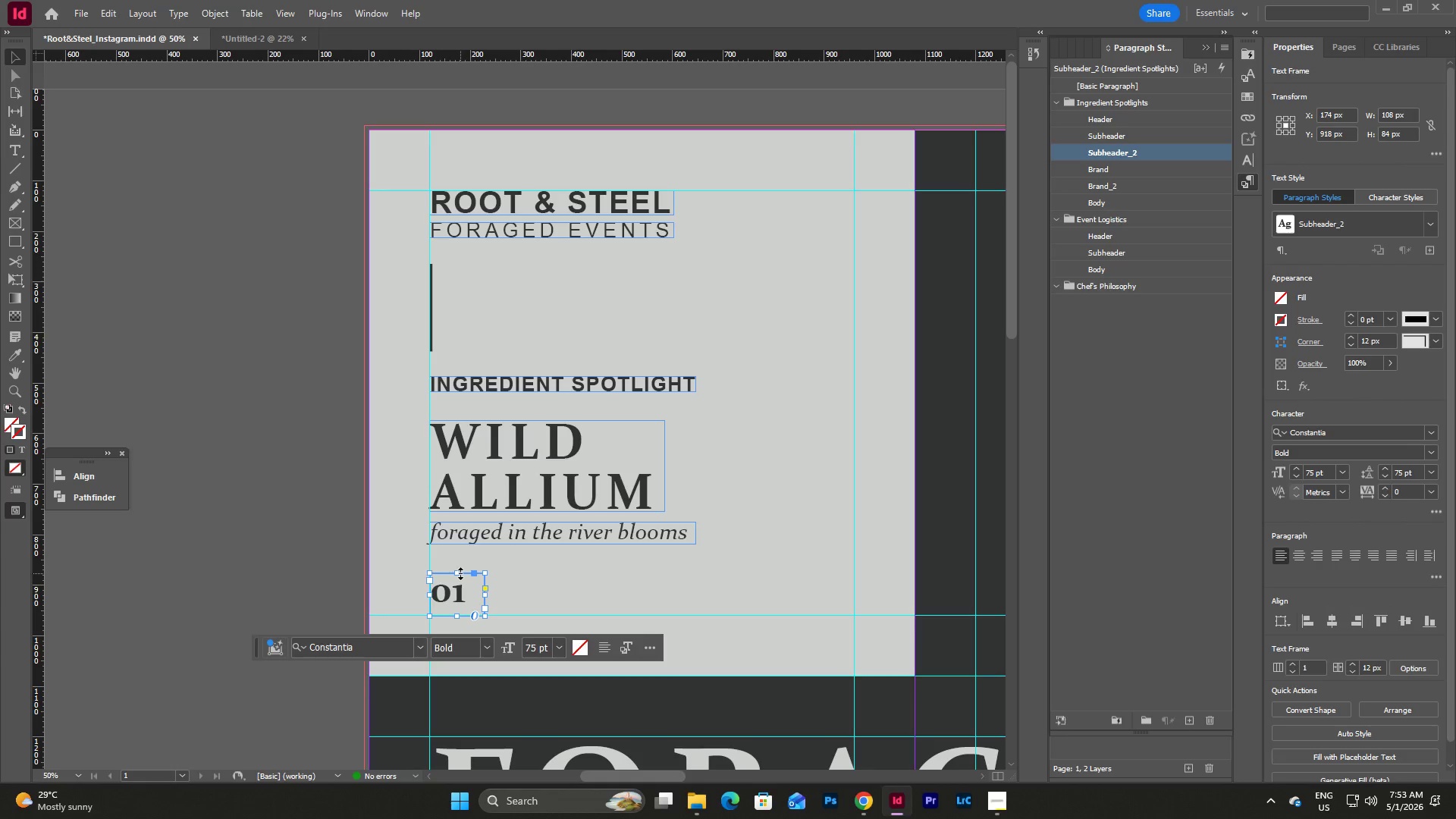 
left_click_drag(start_coordinate=[460, 573], to_coordinate=[461, 587])
 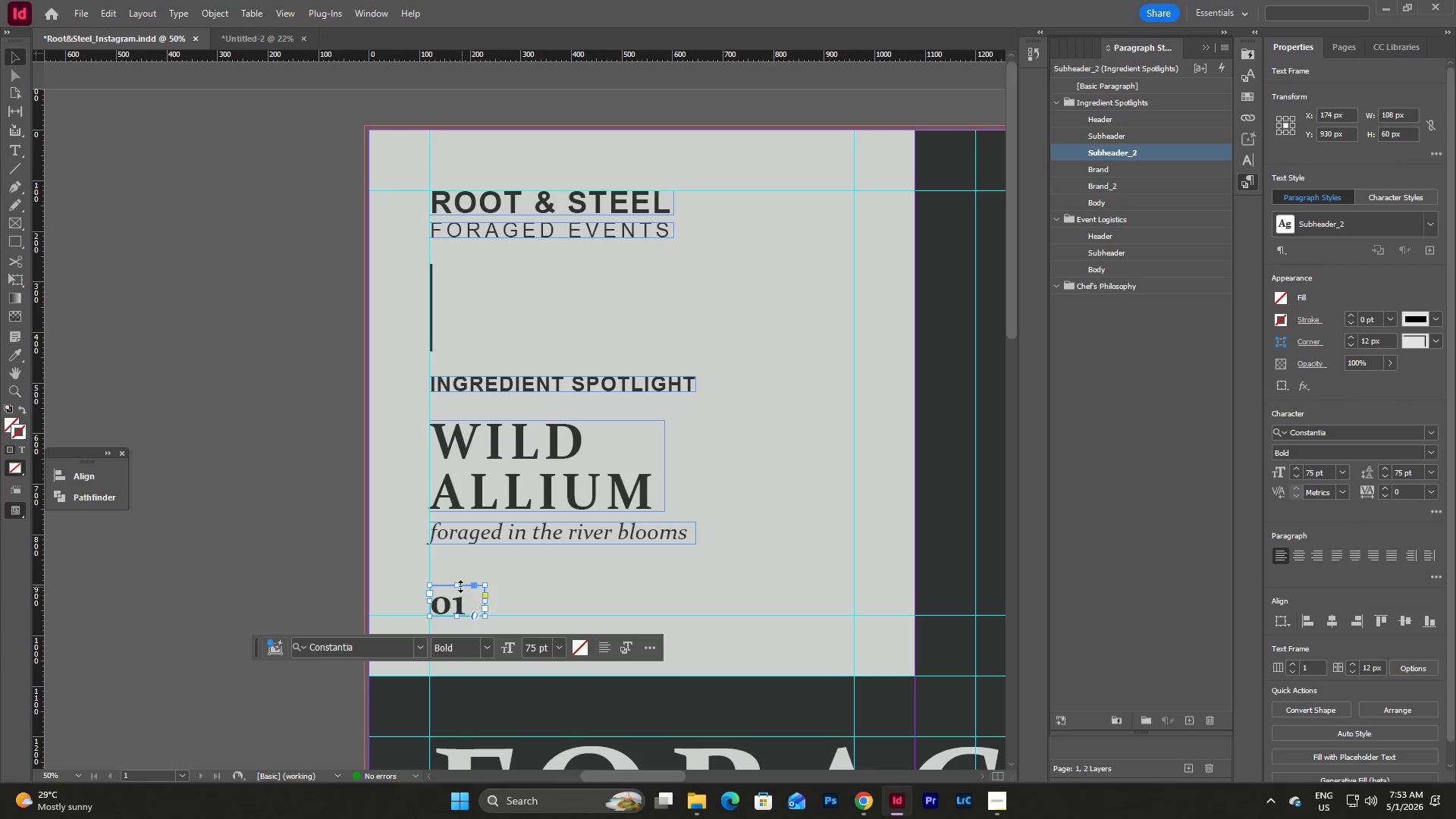 
left_click_drag(start_coordinate=[460, 586], to_coordinate=[460, 592])
 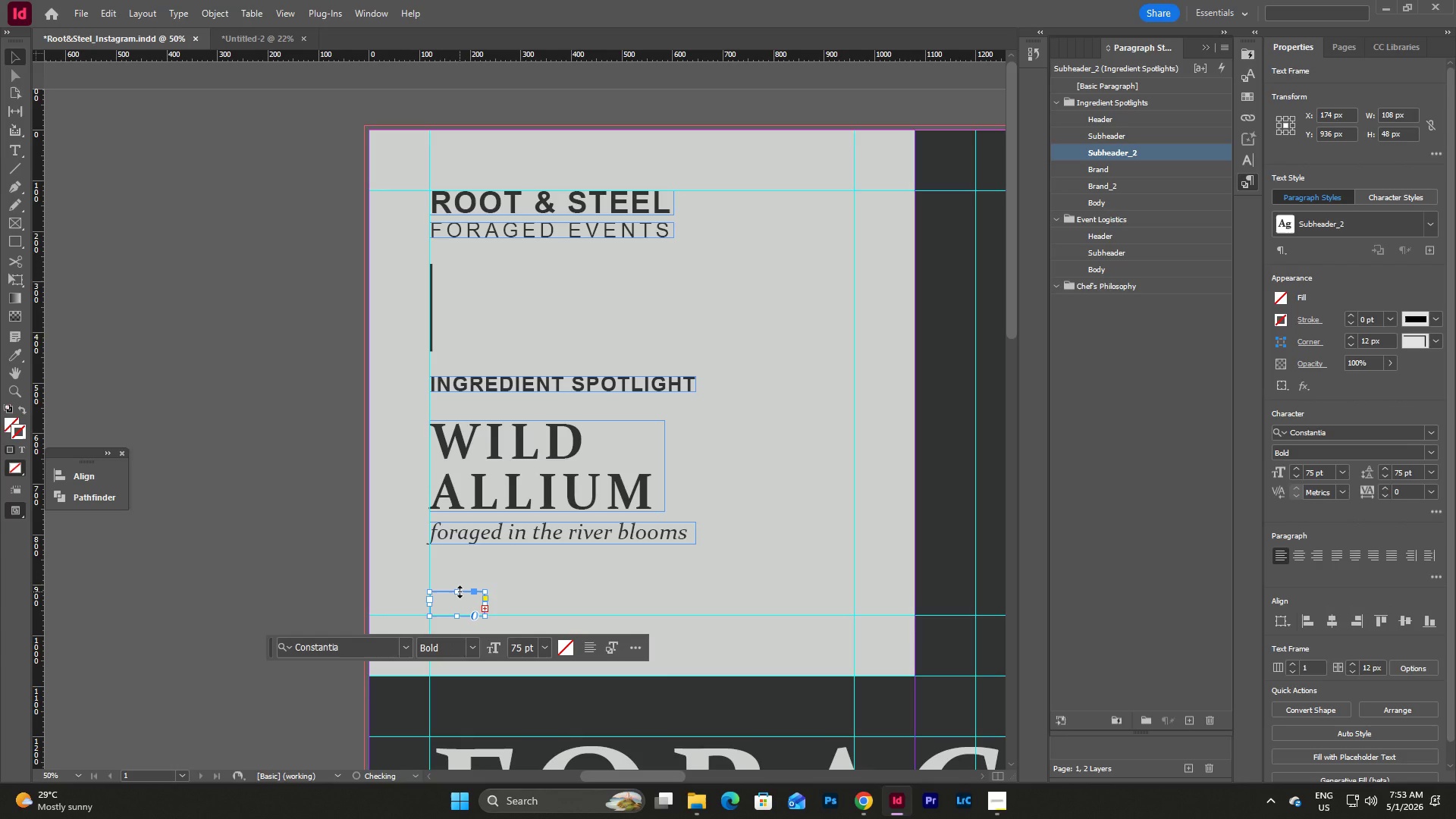 
left_click_drag(start_coordinate=[460, 592], to_coordinate=[460, 588])
 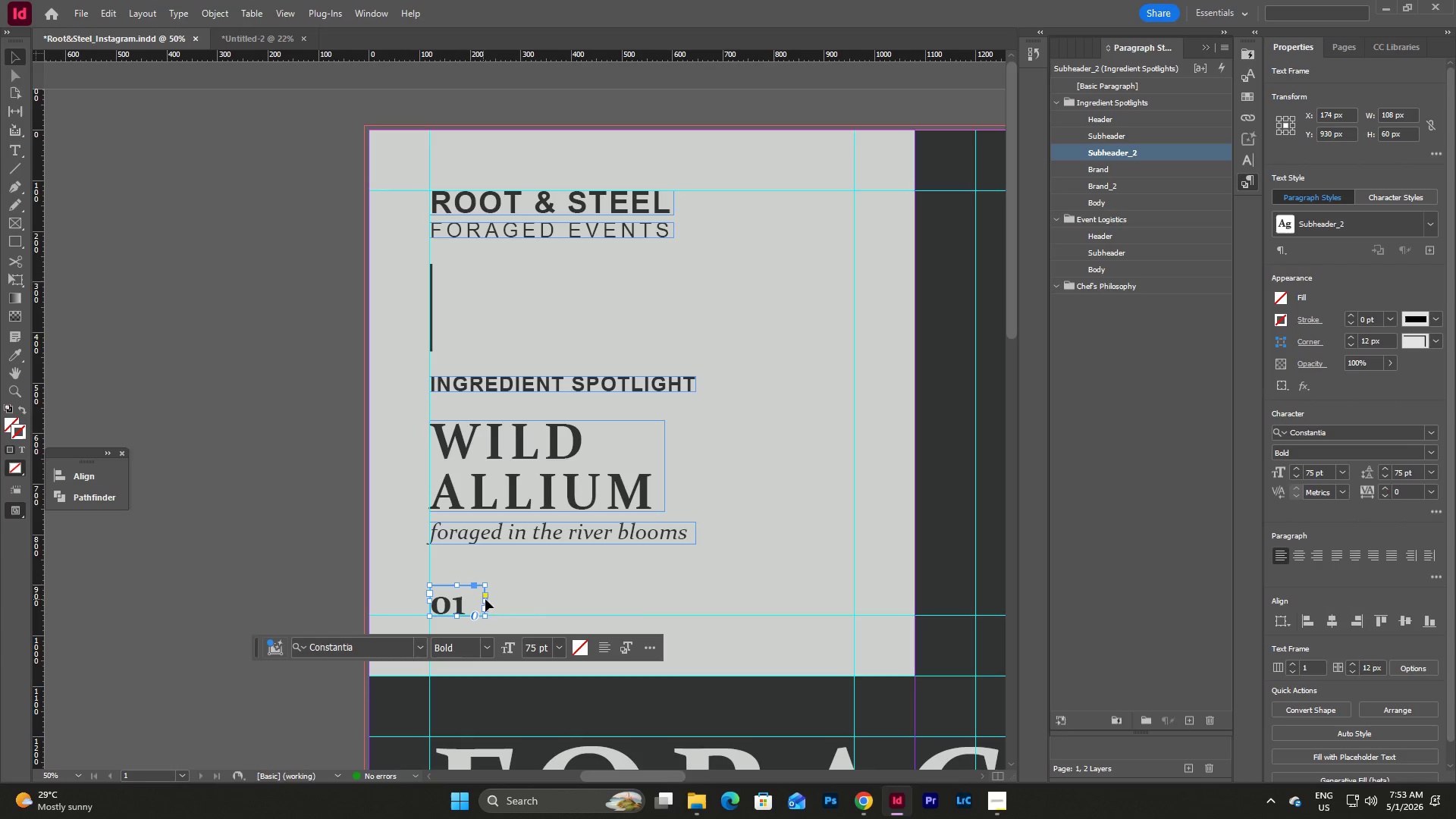 
left_click_drag(start_coordinate=[487, 600], to_coordinate=[468, 598])
 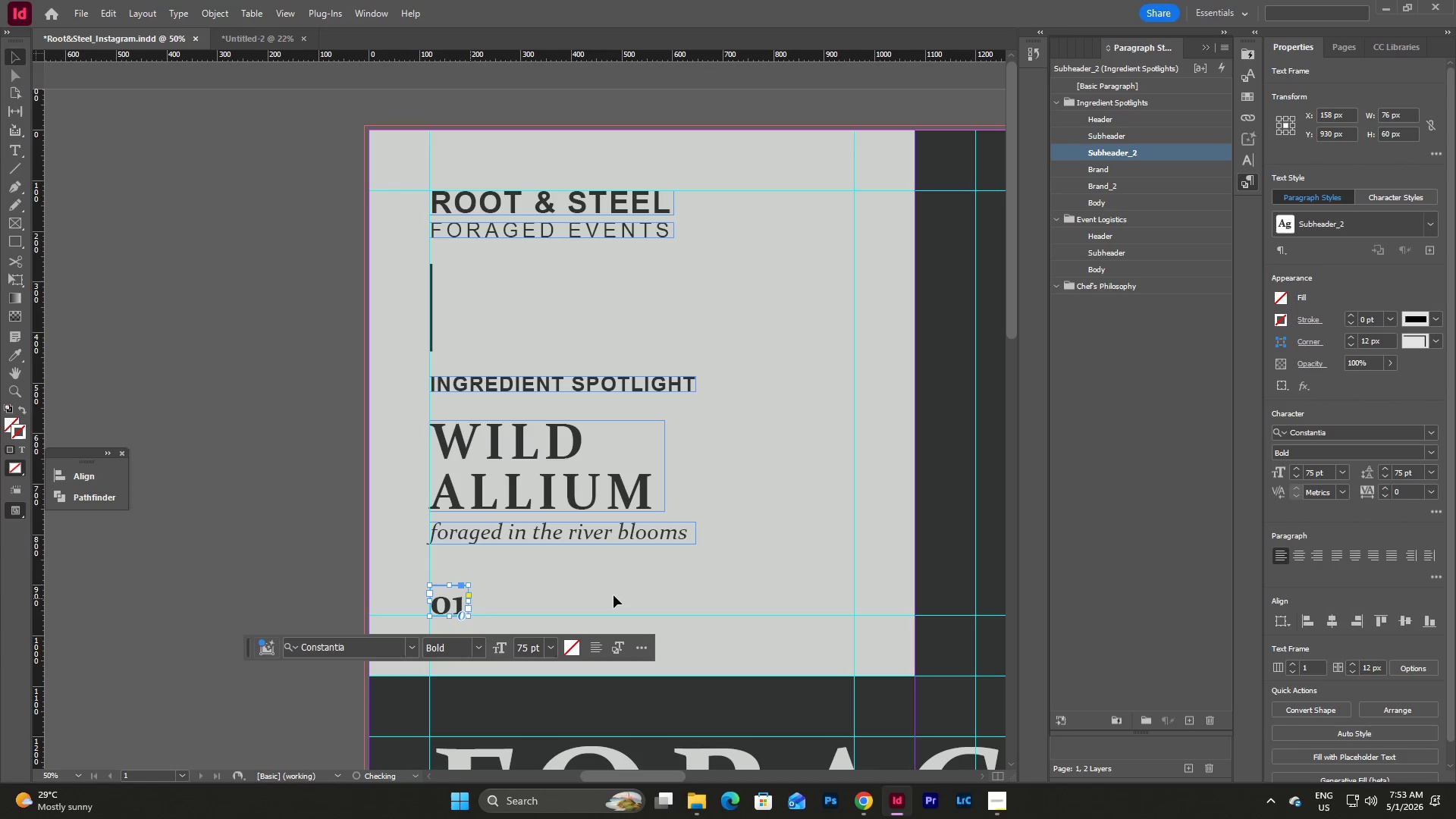 
left_click([613, 595])
 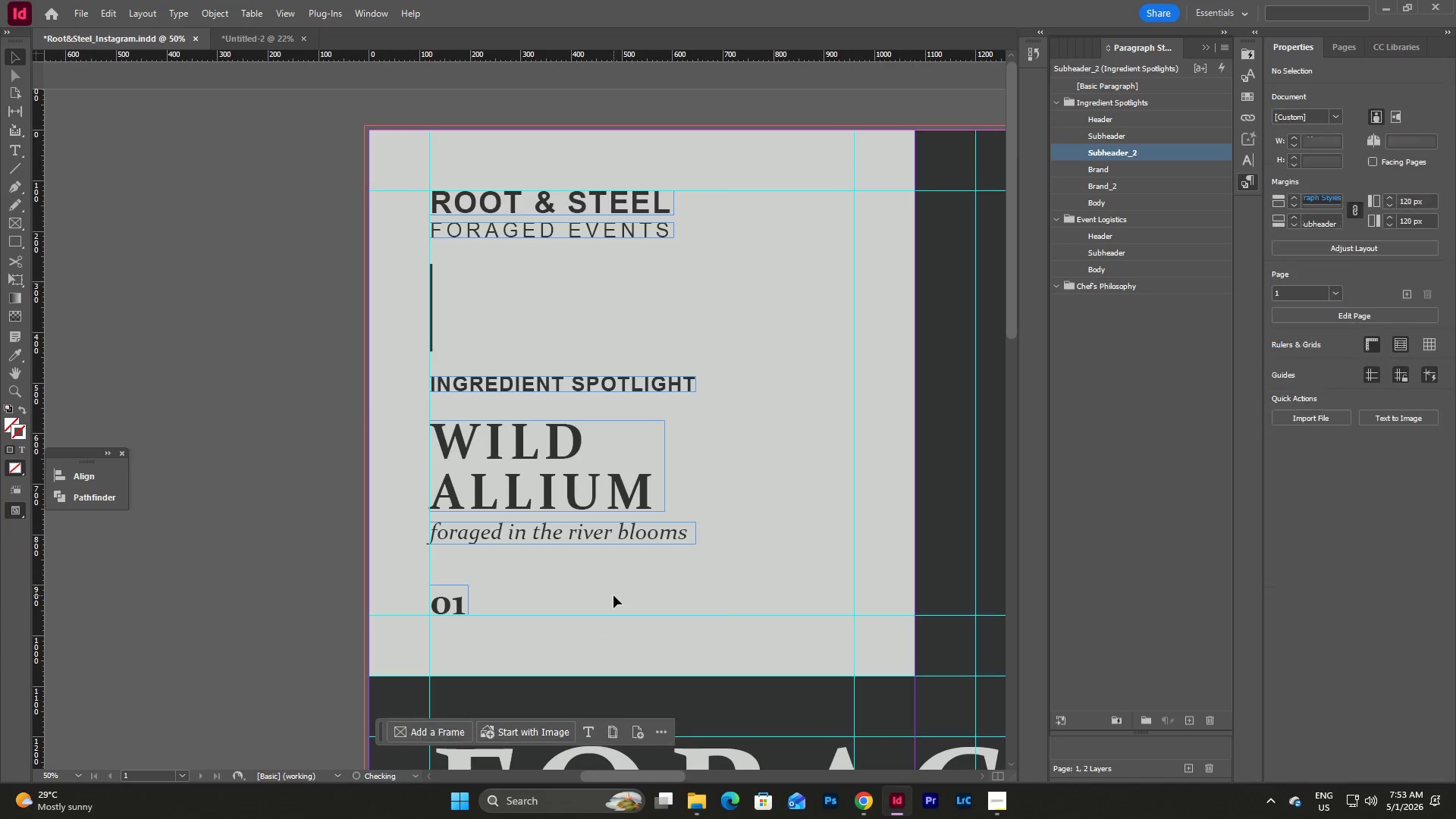 
type(ww)
 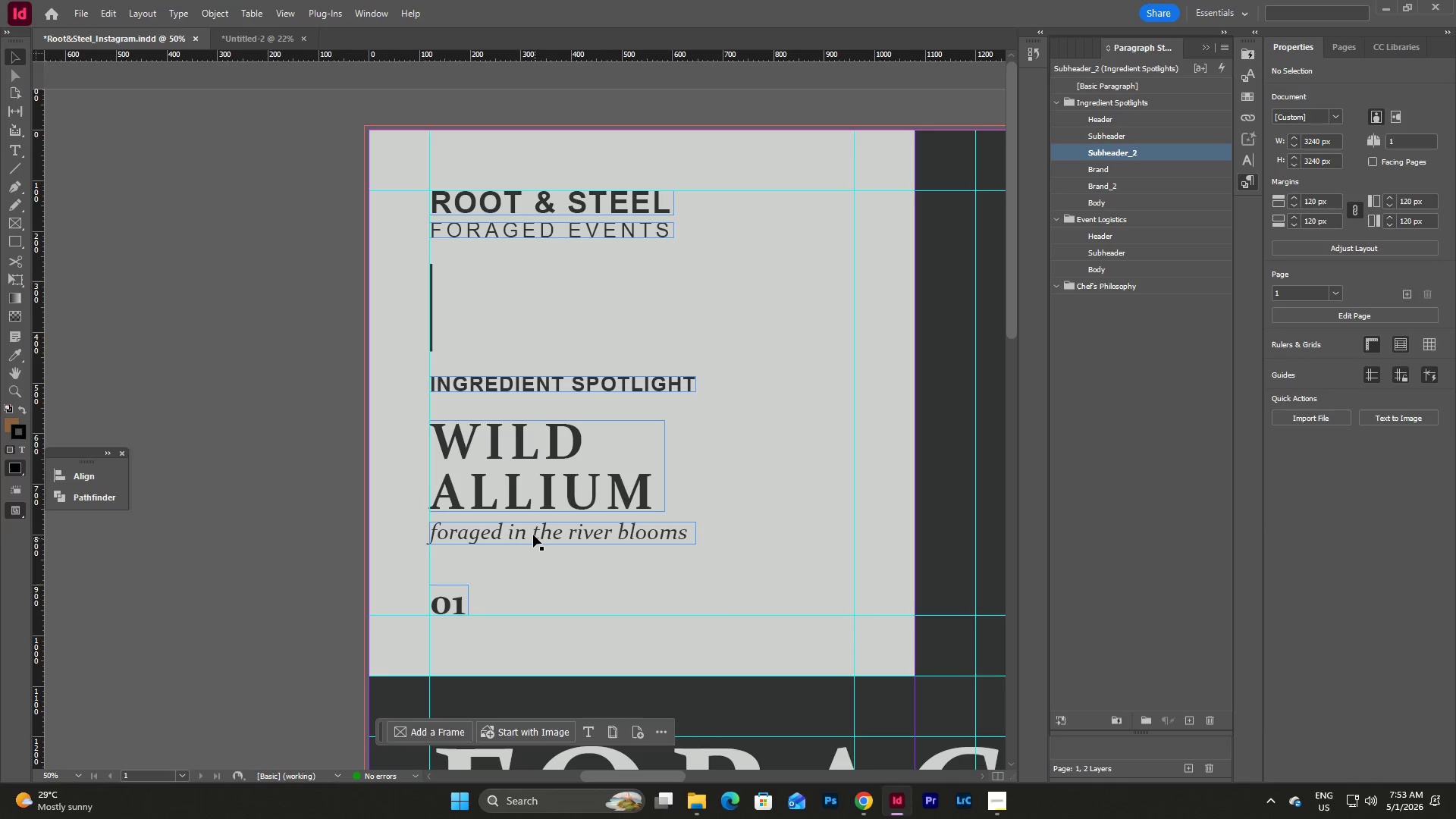 
left_click([532, 532])
 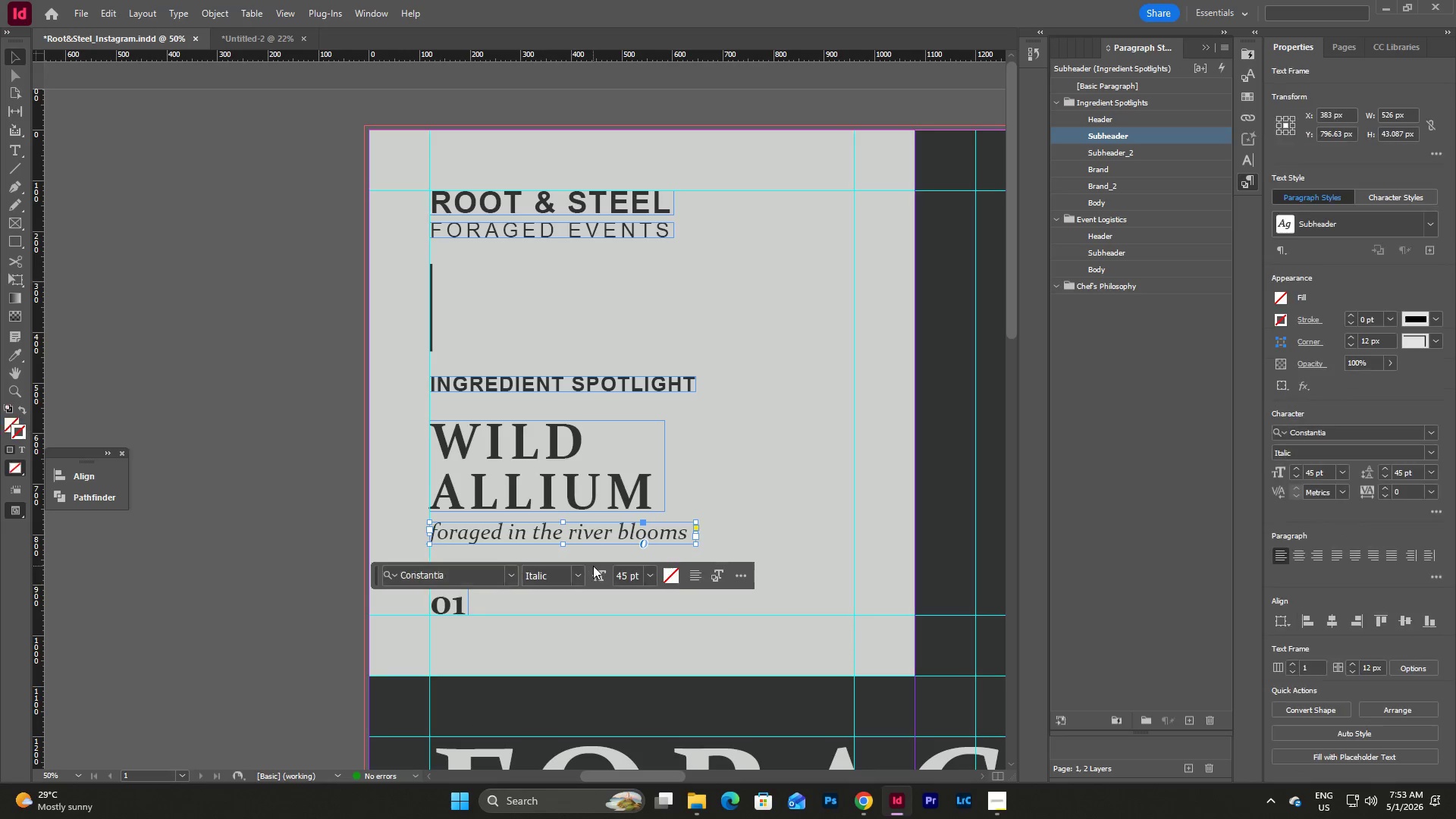 
key(Shift+ArrowDown)
 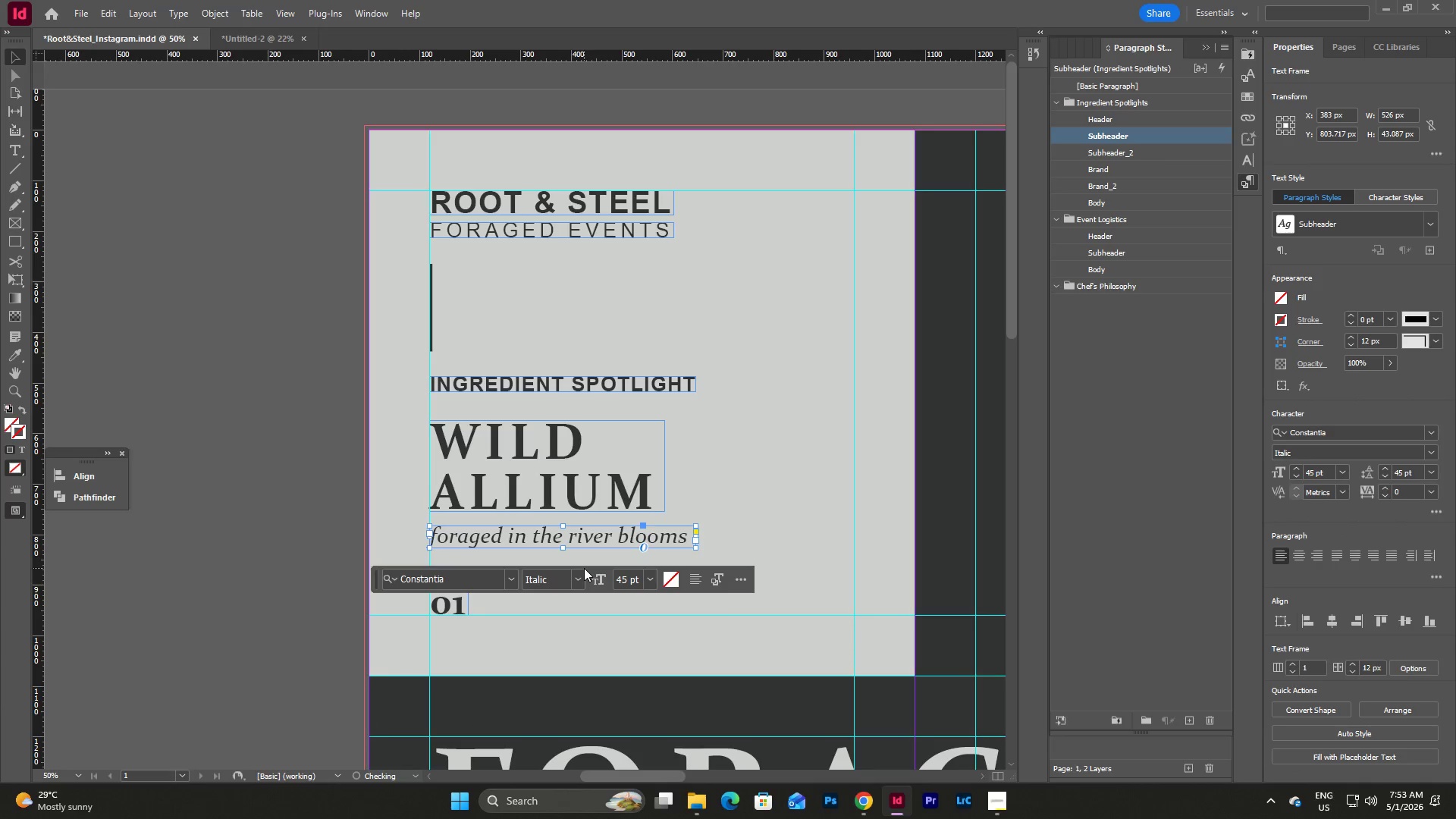 
key(Shift+ArrowDown)
 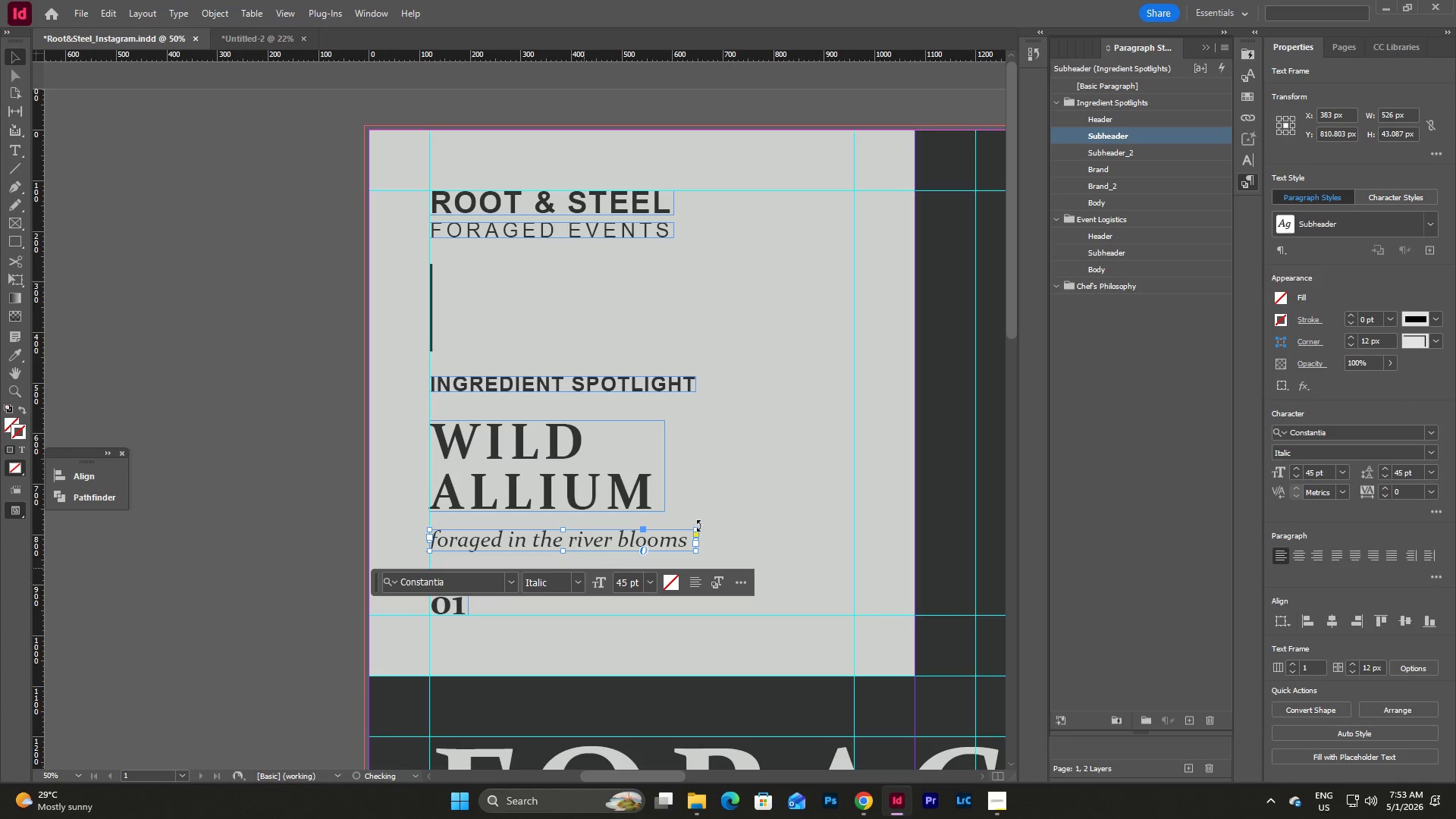 
left_click([765, 503])
 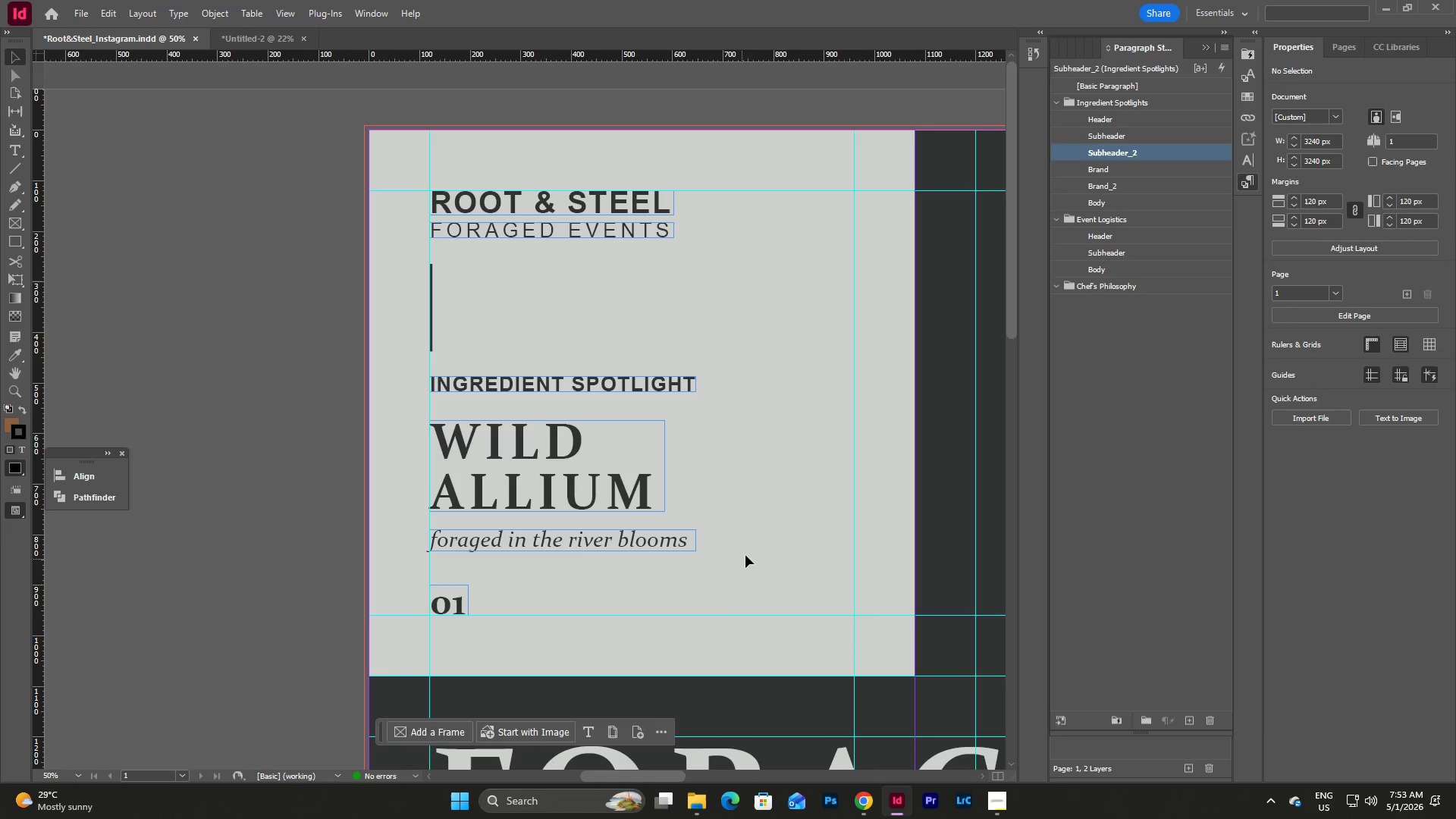 
left_click_drag(start_coordinate=[744, 569], to_coordinate=[537, 424])
 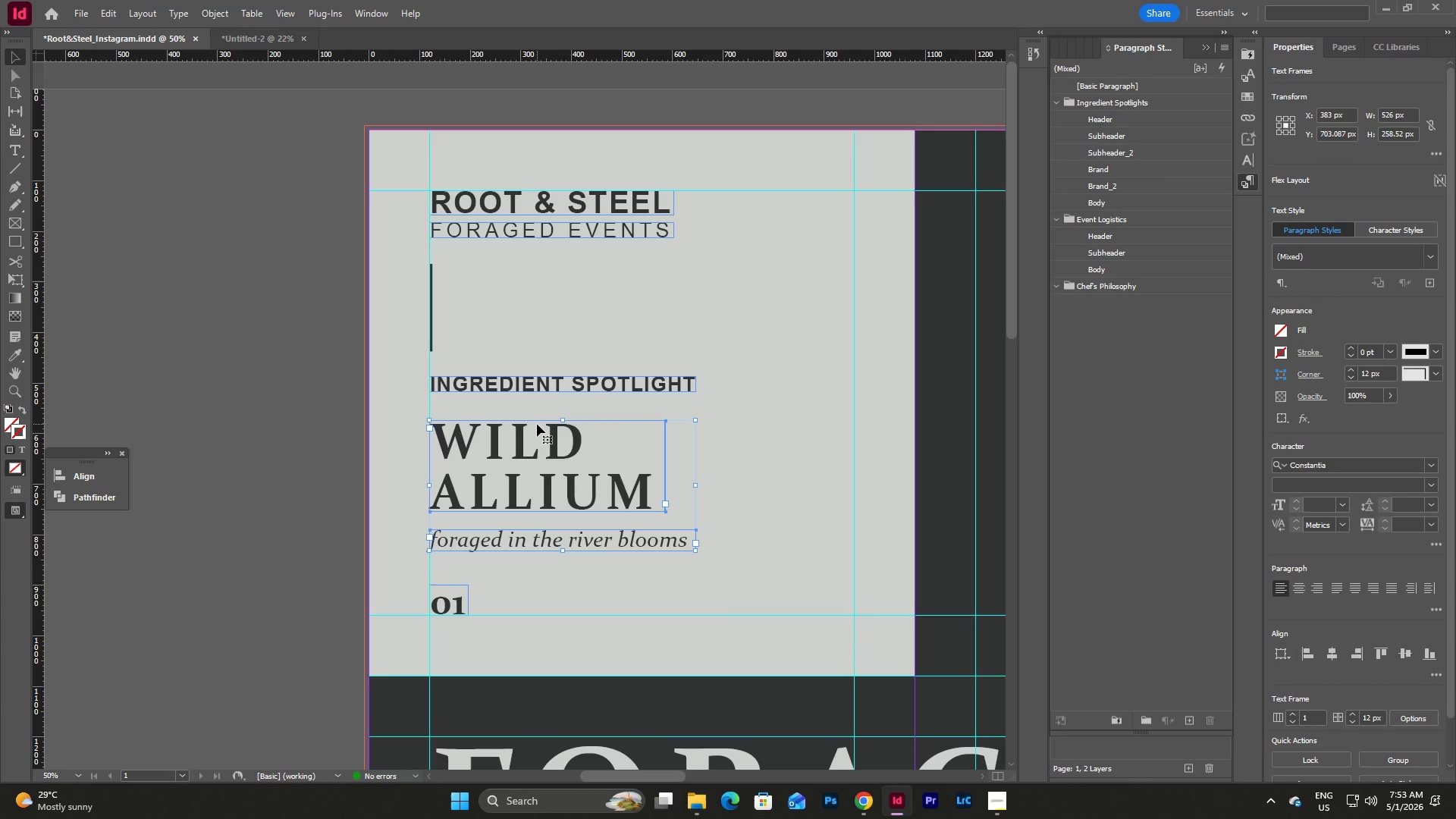 
key(Shift+ArrowDown)
 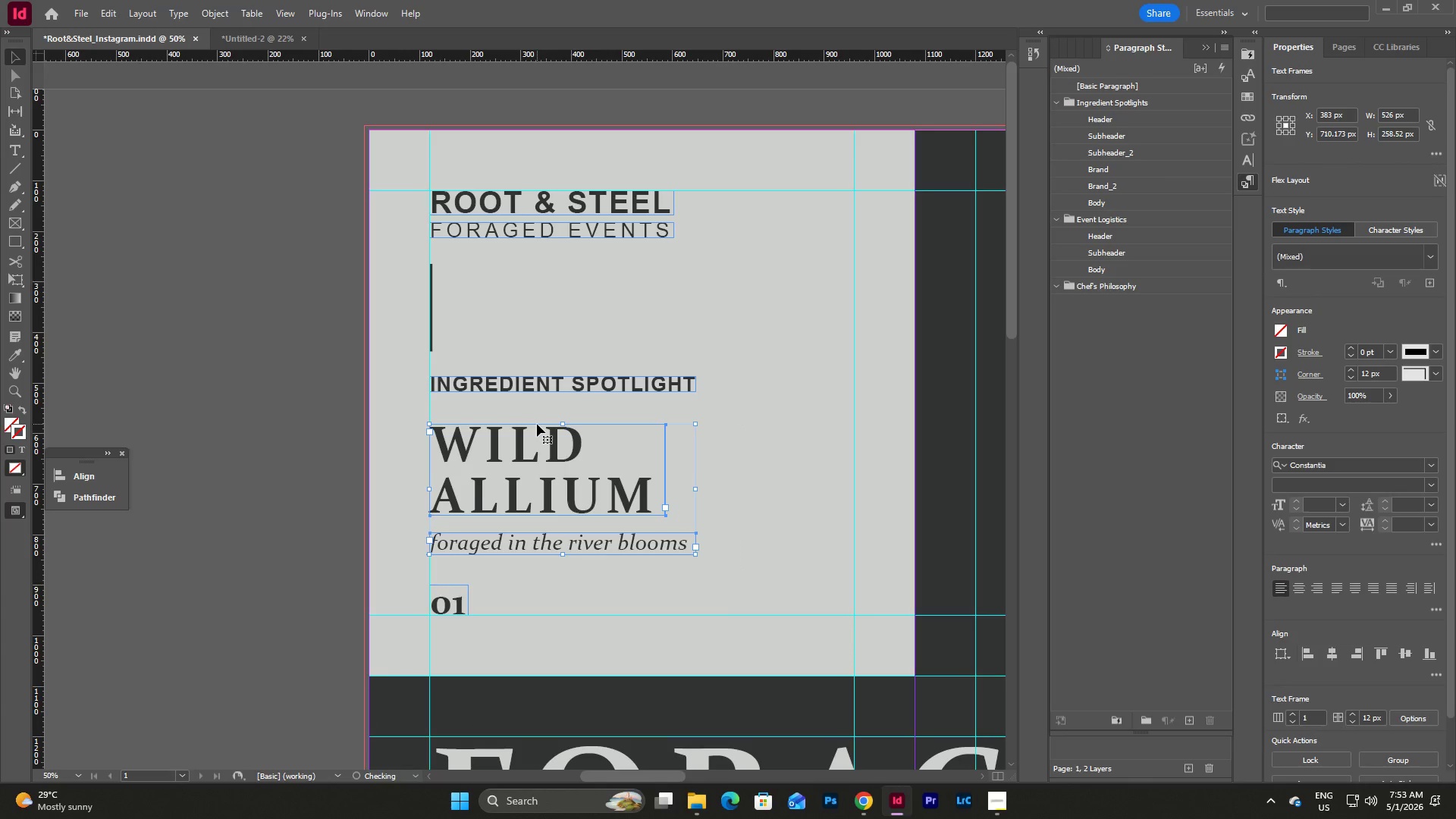 
key(Shift+ArrowDown)
 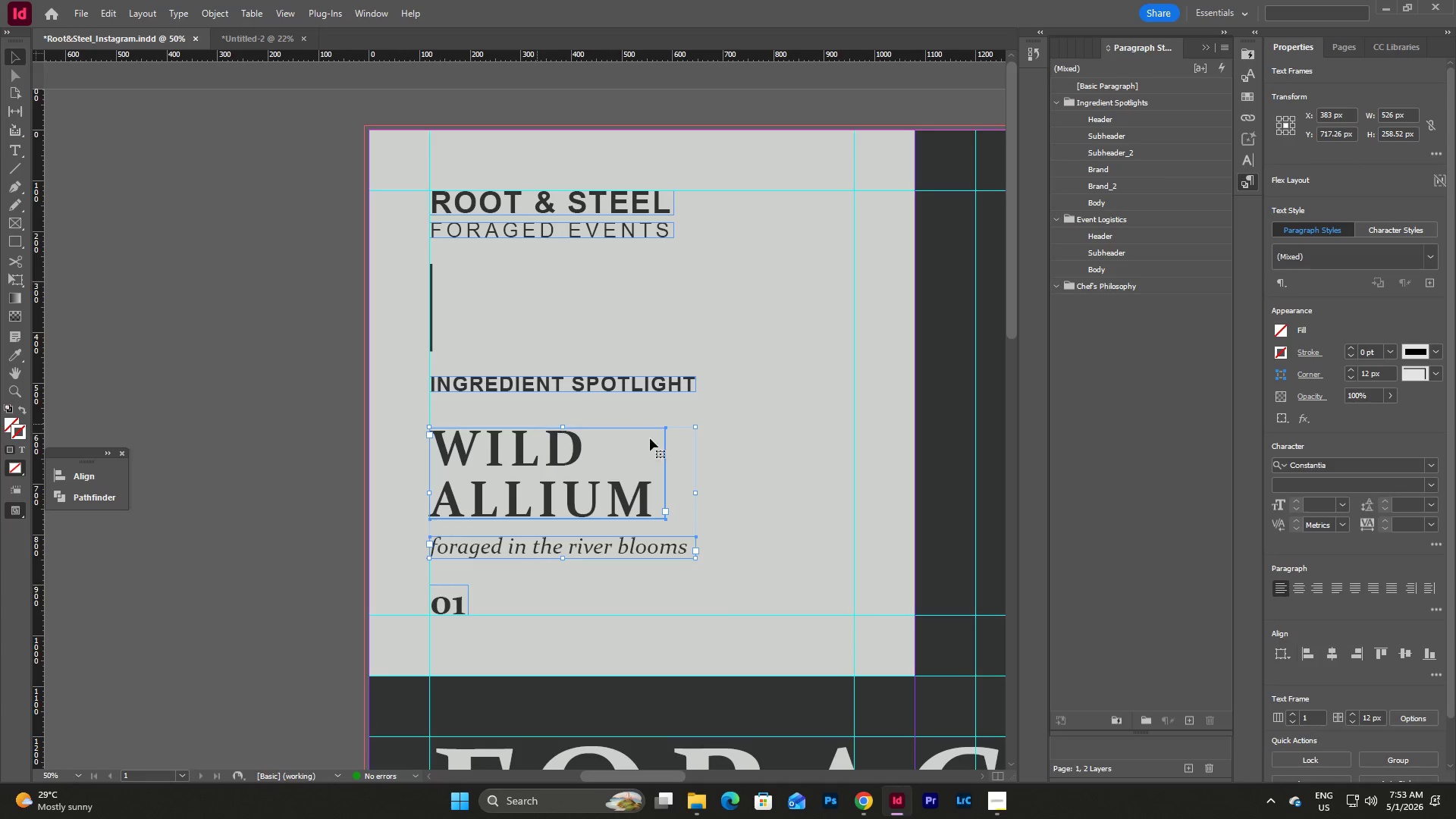 
left_click([743, 460])
 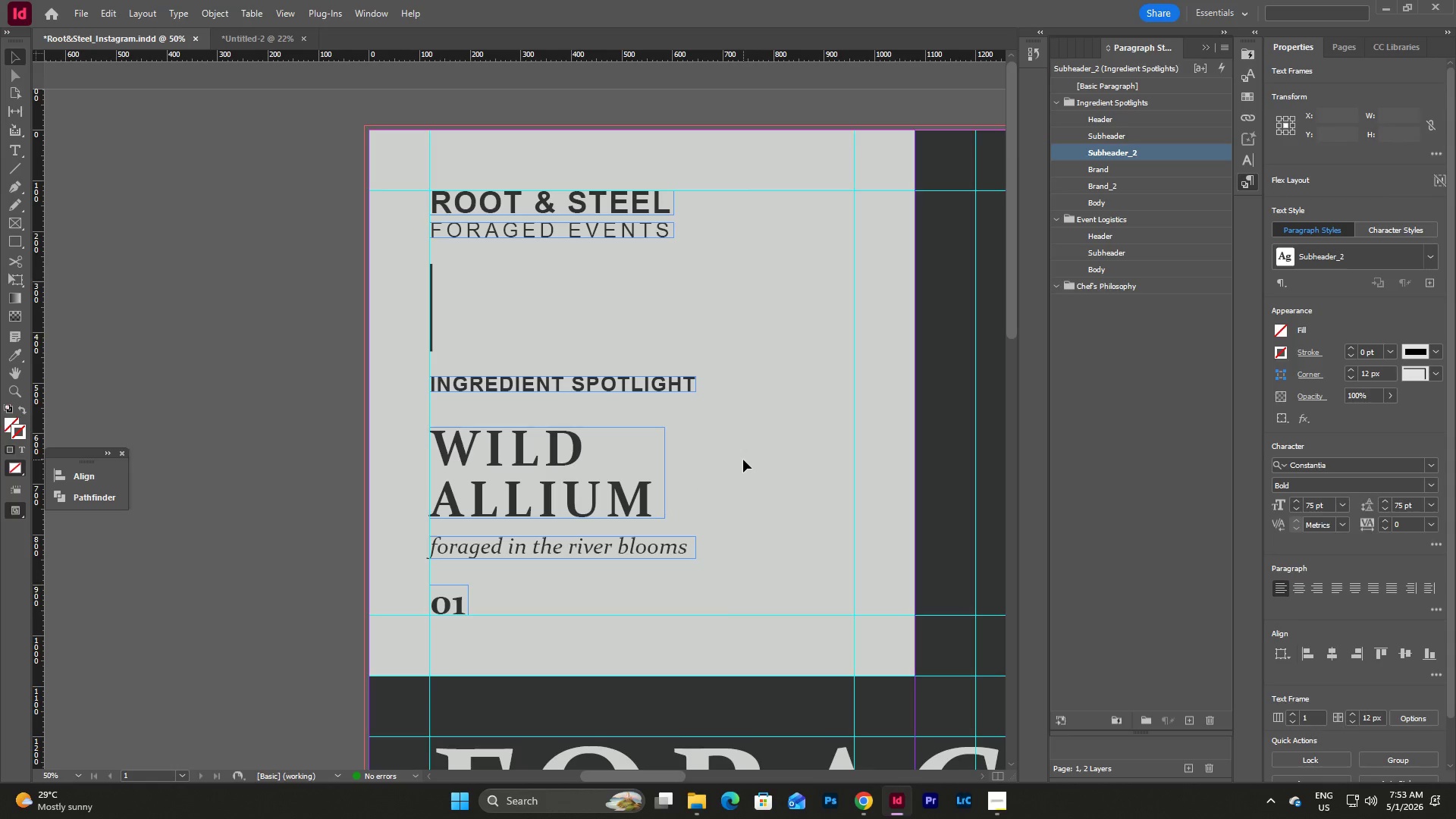 
key(W)
 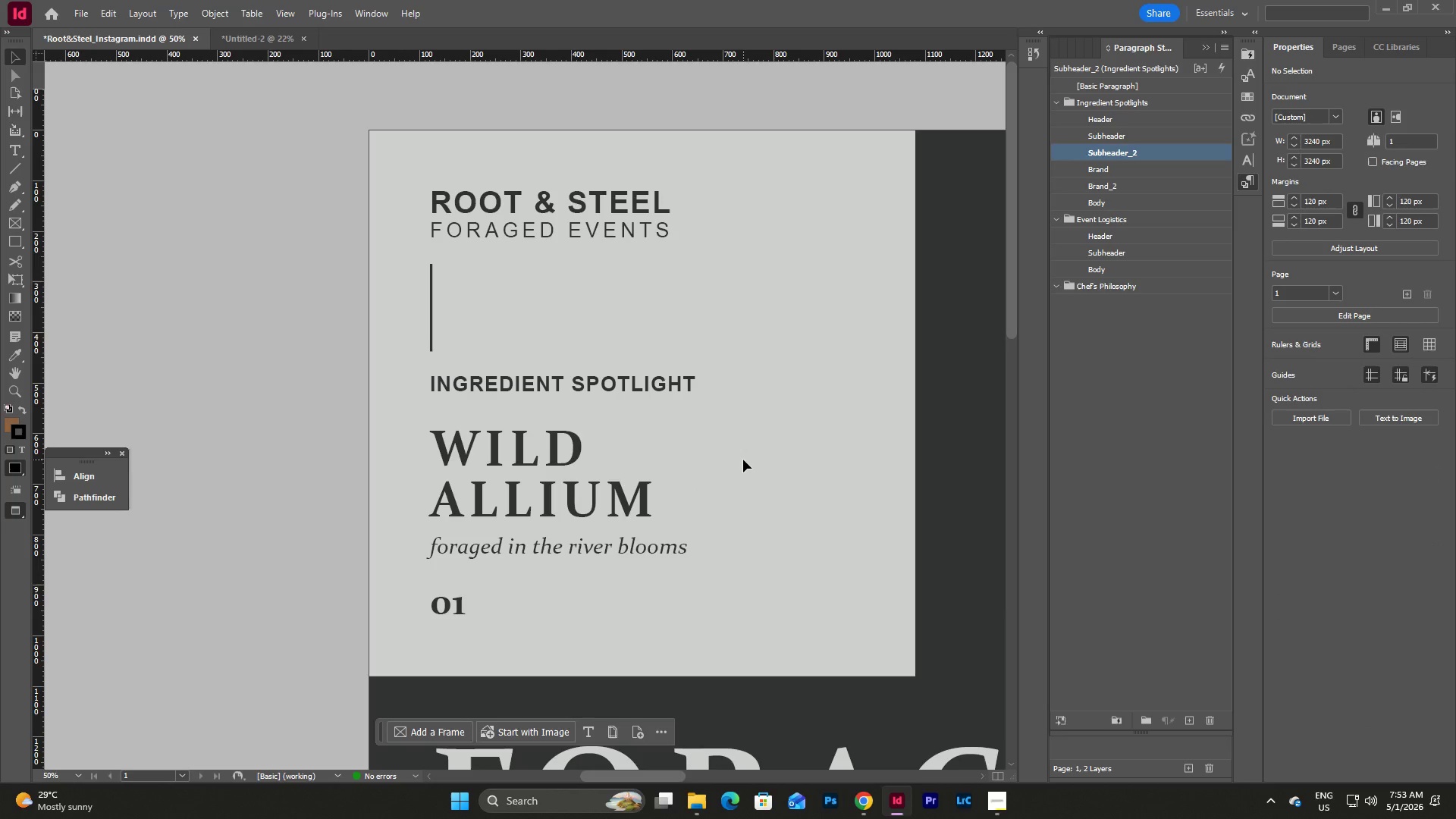 
scroll: coordinate [743, 460], scroll_direction: up, amount: 3.0
 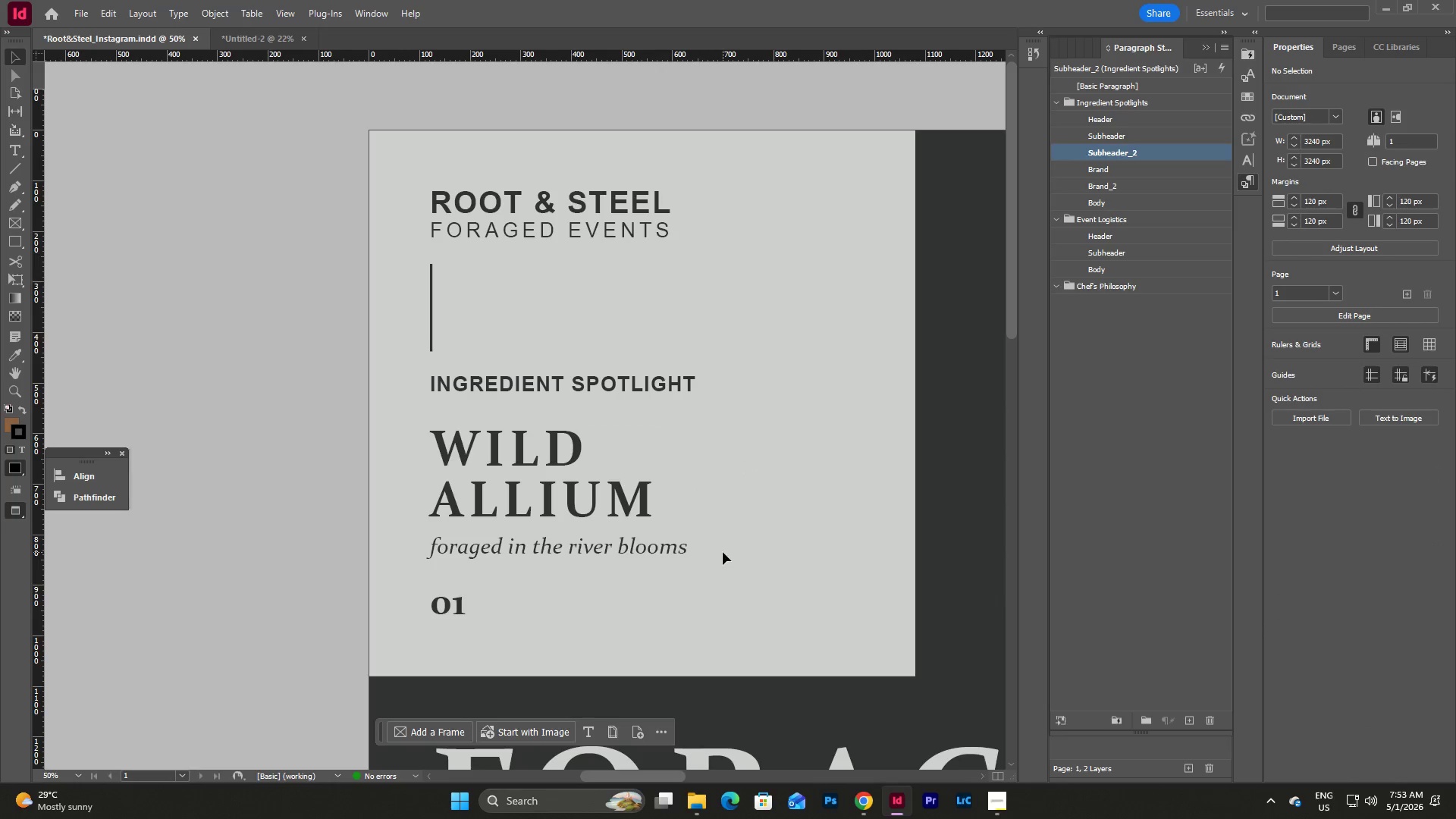 
left_click([788, 539])
 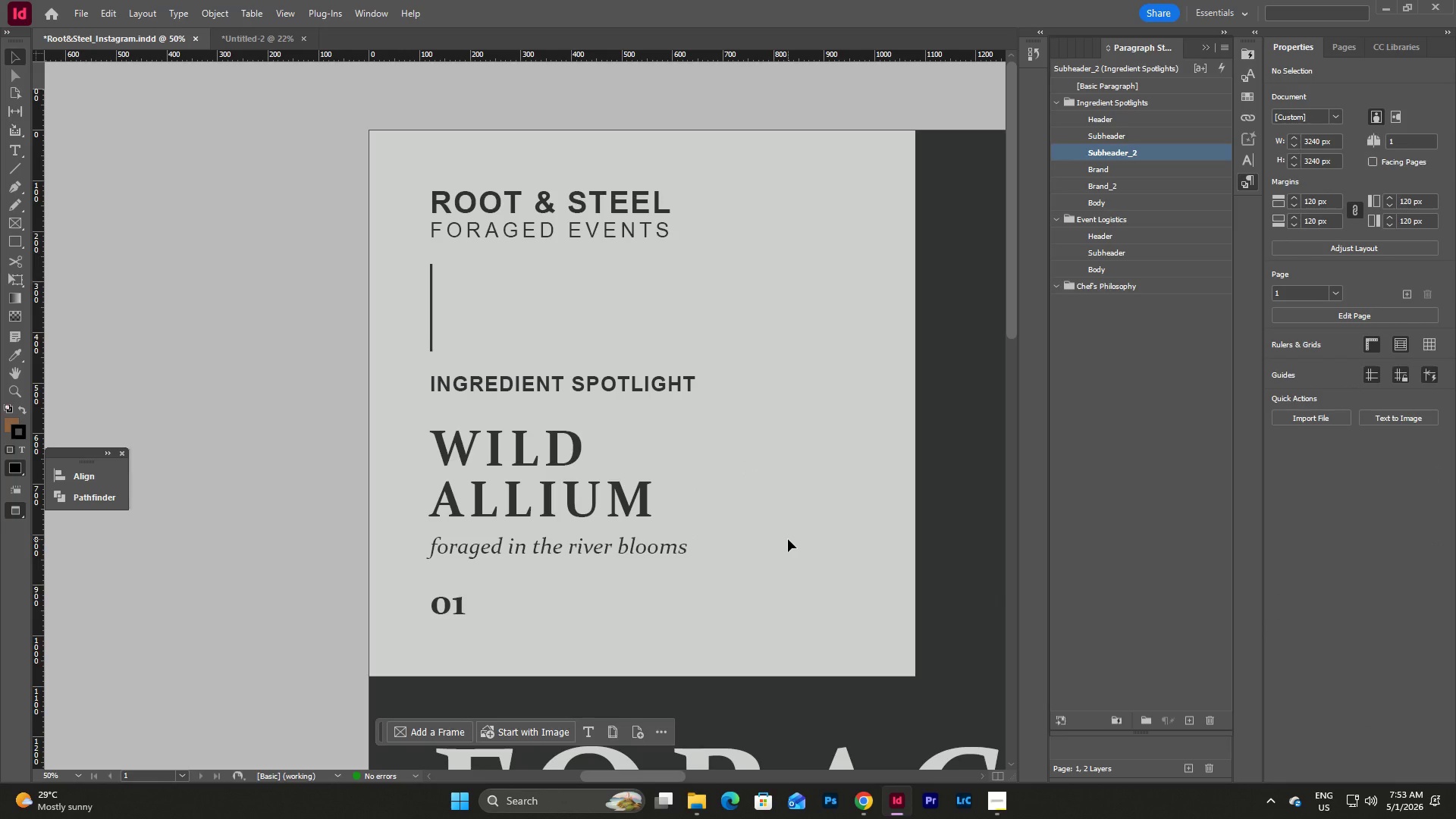 
scroll: coordinate [788, 539], scroll_direction: up, amount: 2.0
 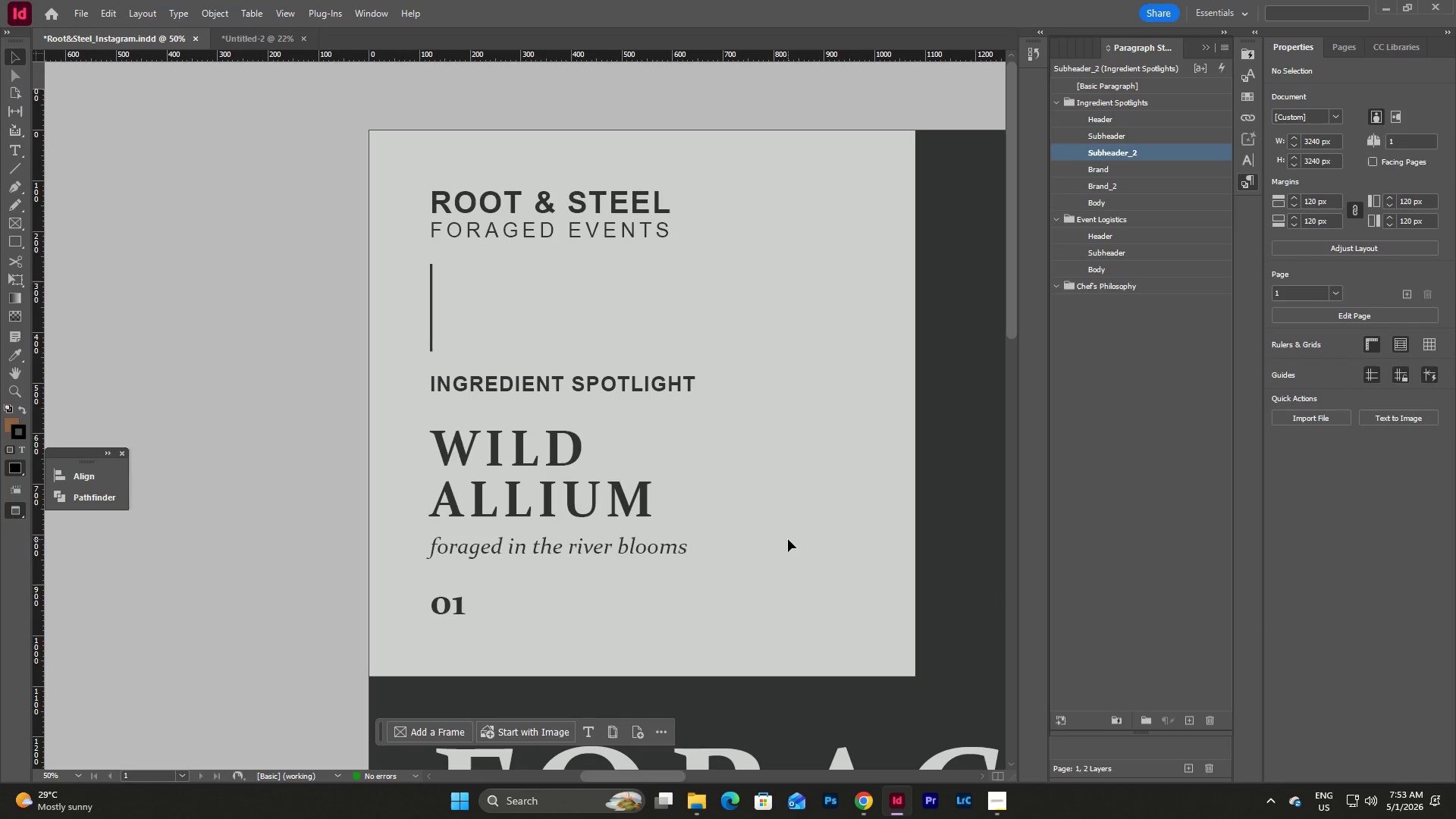 
type(wwww)
 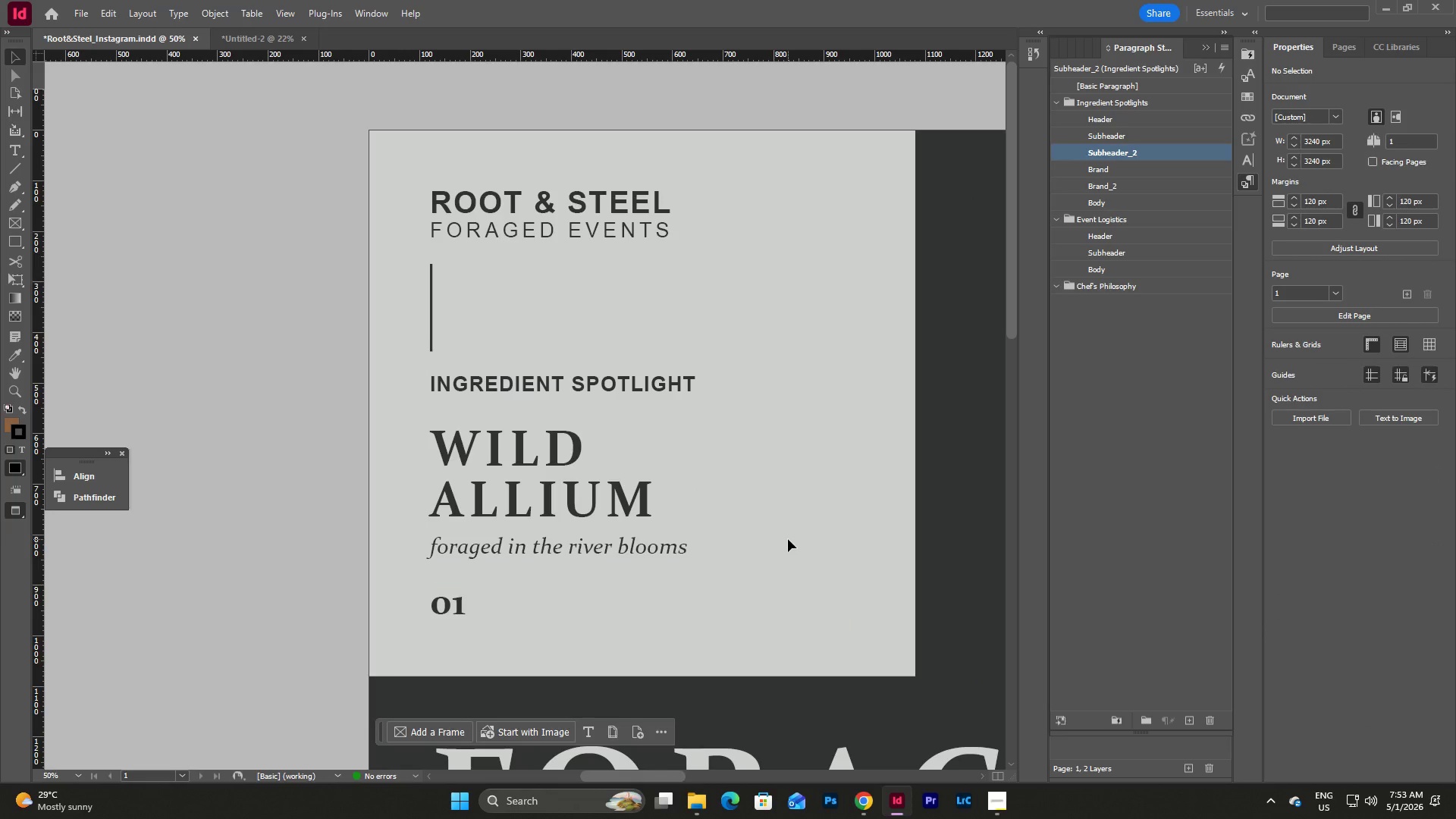 
left_click([788, 539])
 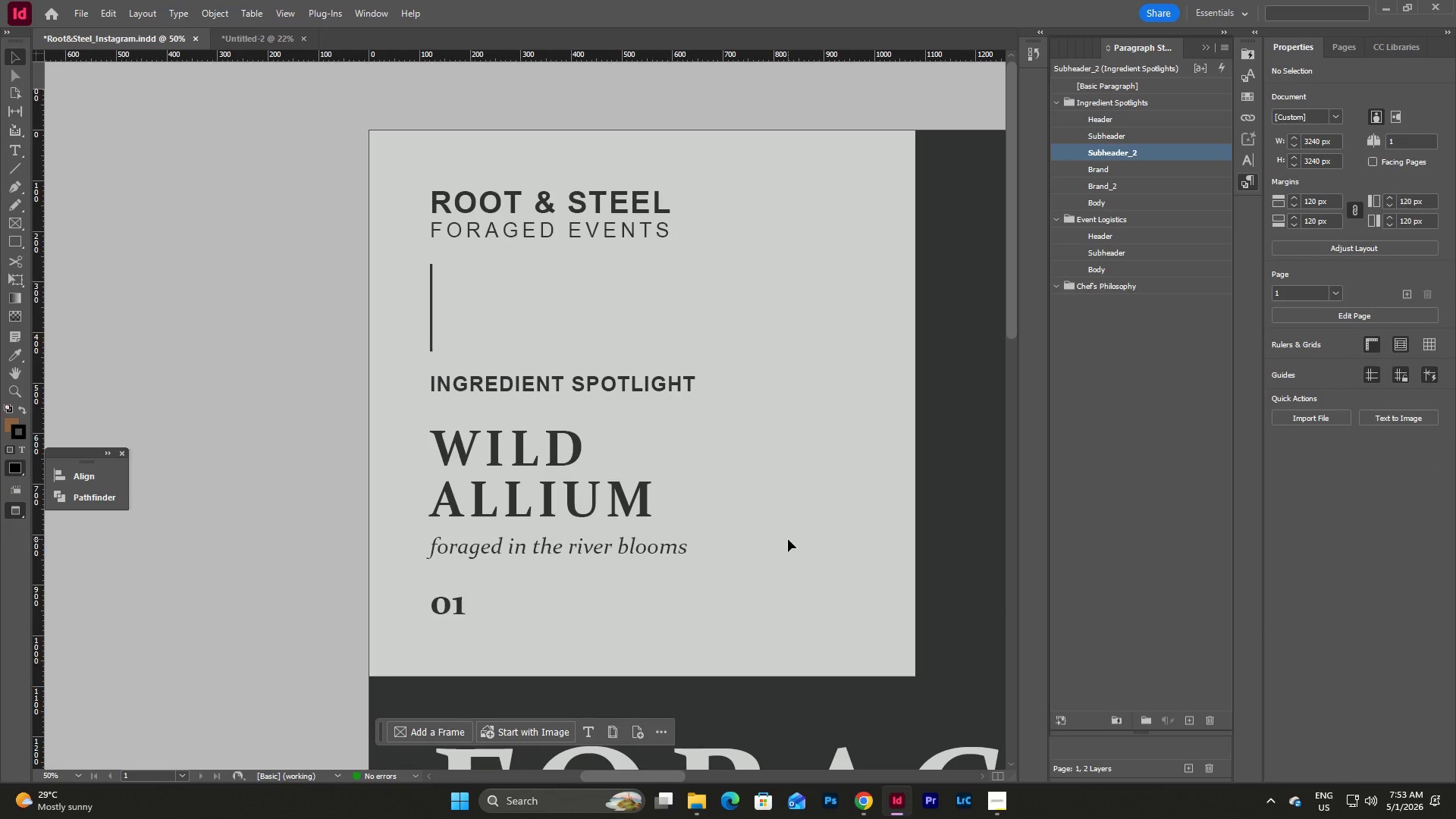 
scroll: coordinate [788, 539], scroll_direction: up, amount: 3.0
 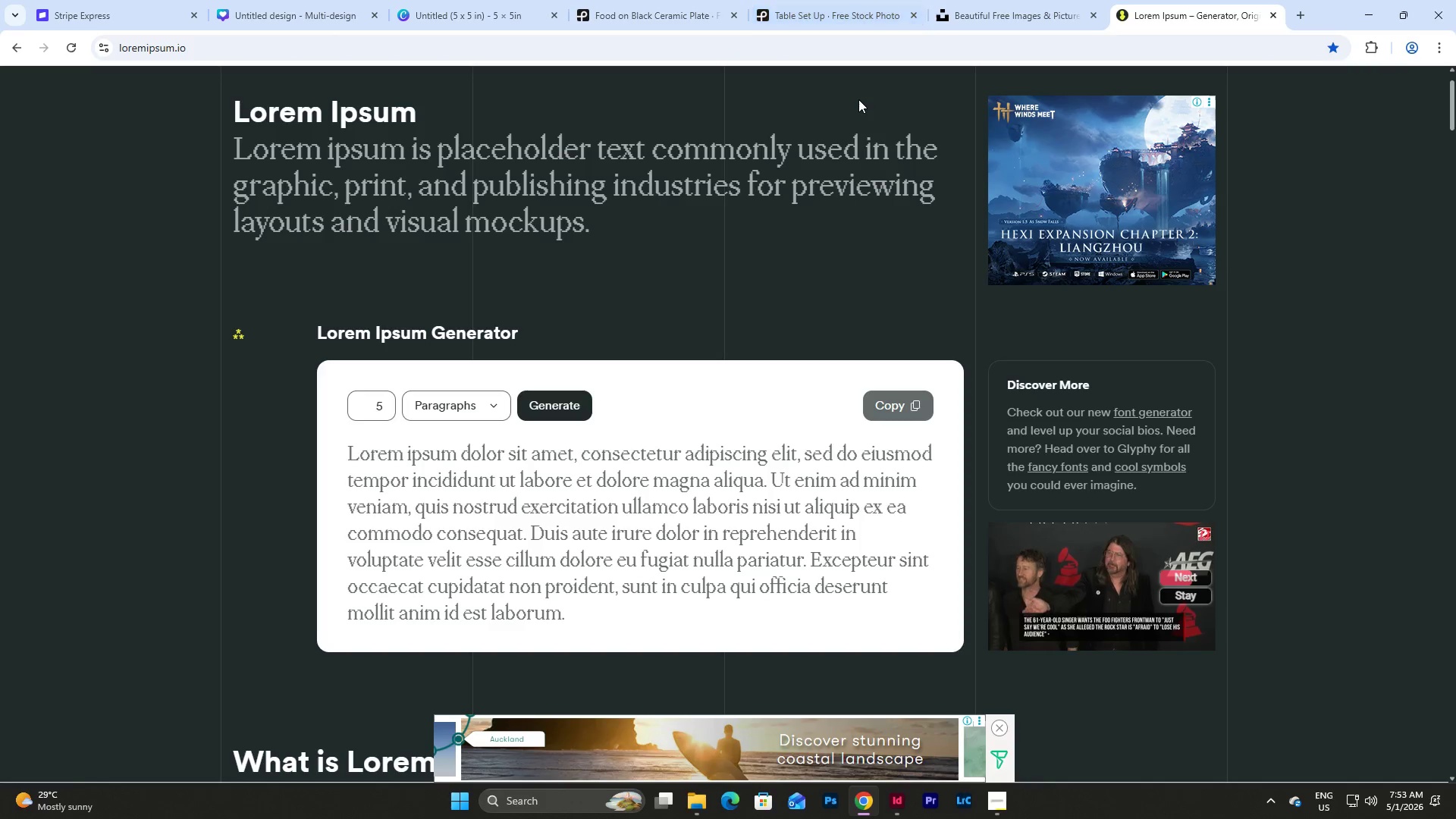 
left_click([808, 0])
 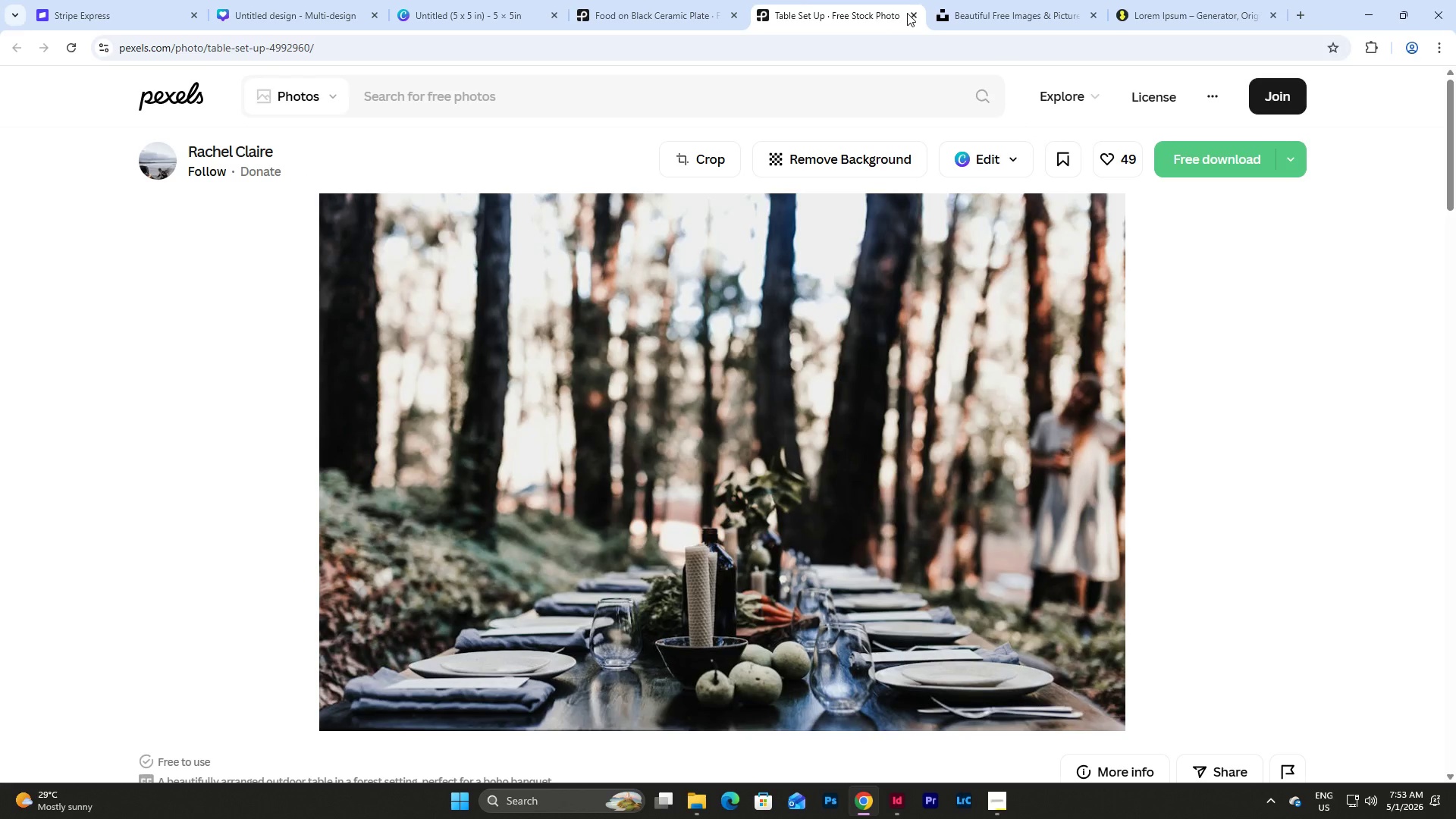 
left_click([907, 13])
 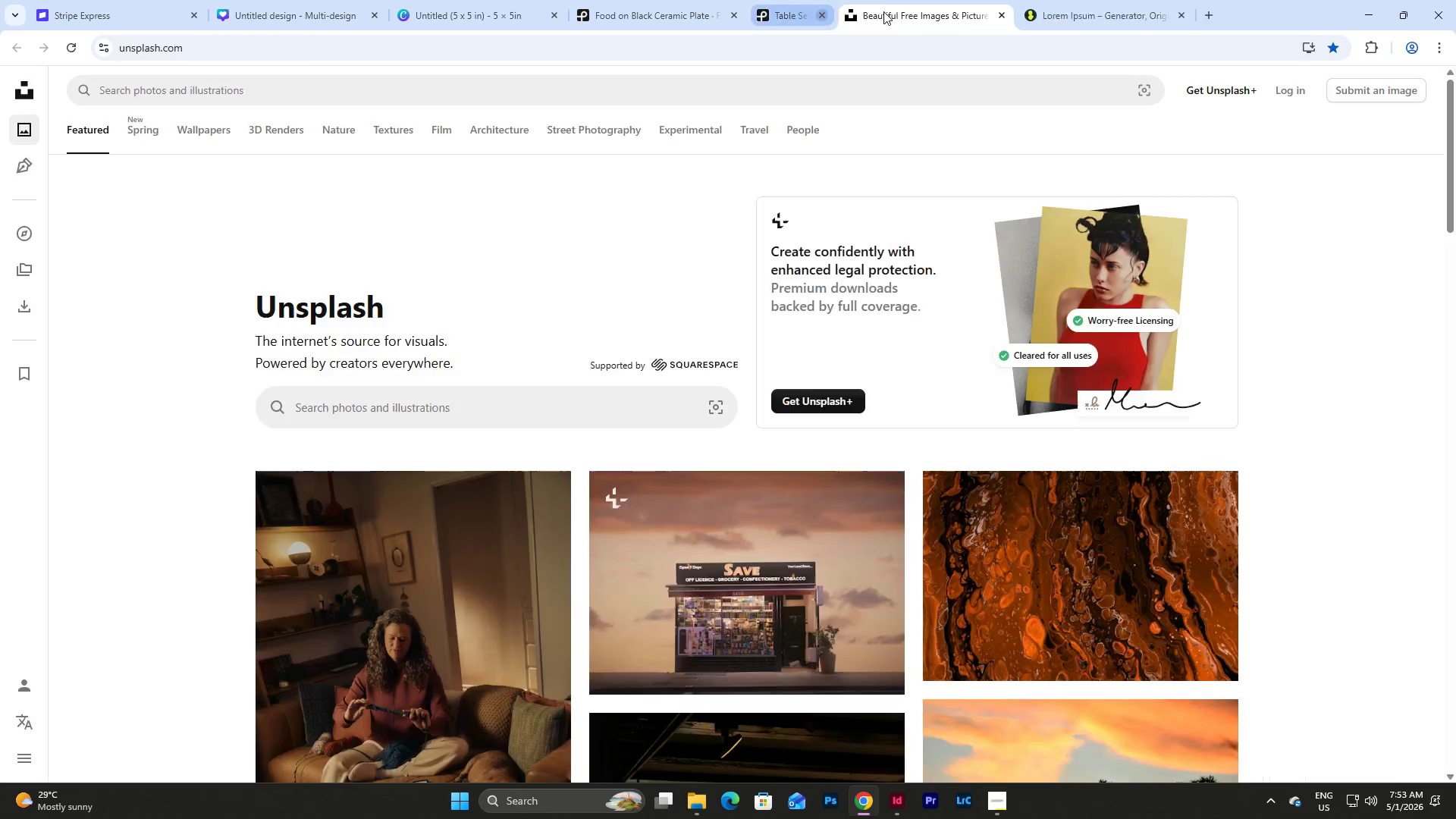 
double_click([730, 0])
 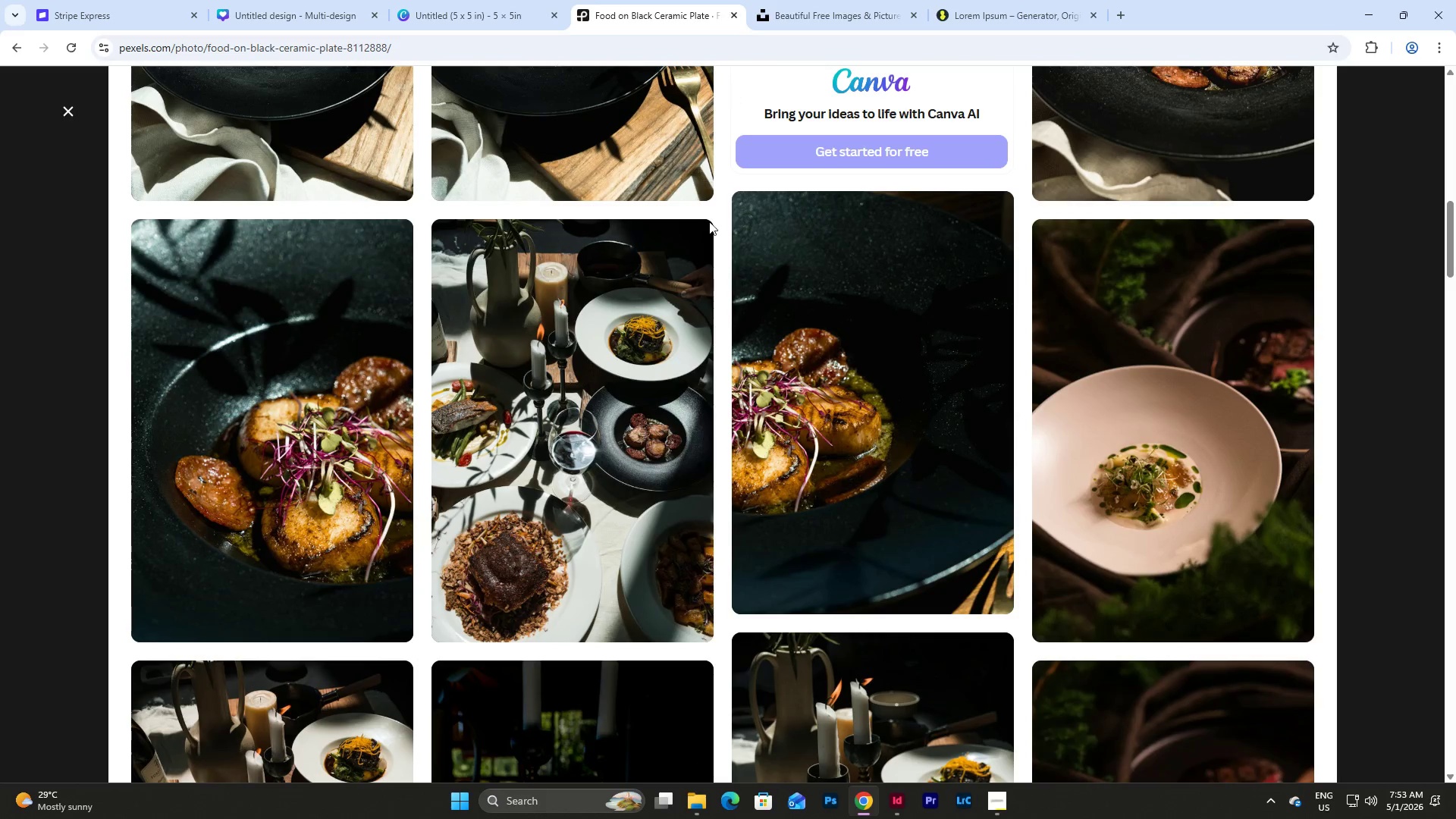 
scroll: coordinate [544, 70], scroll_direction: up, amount: 26.0
 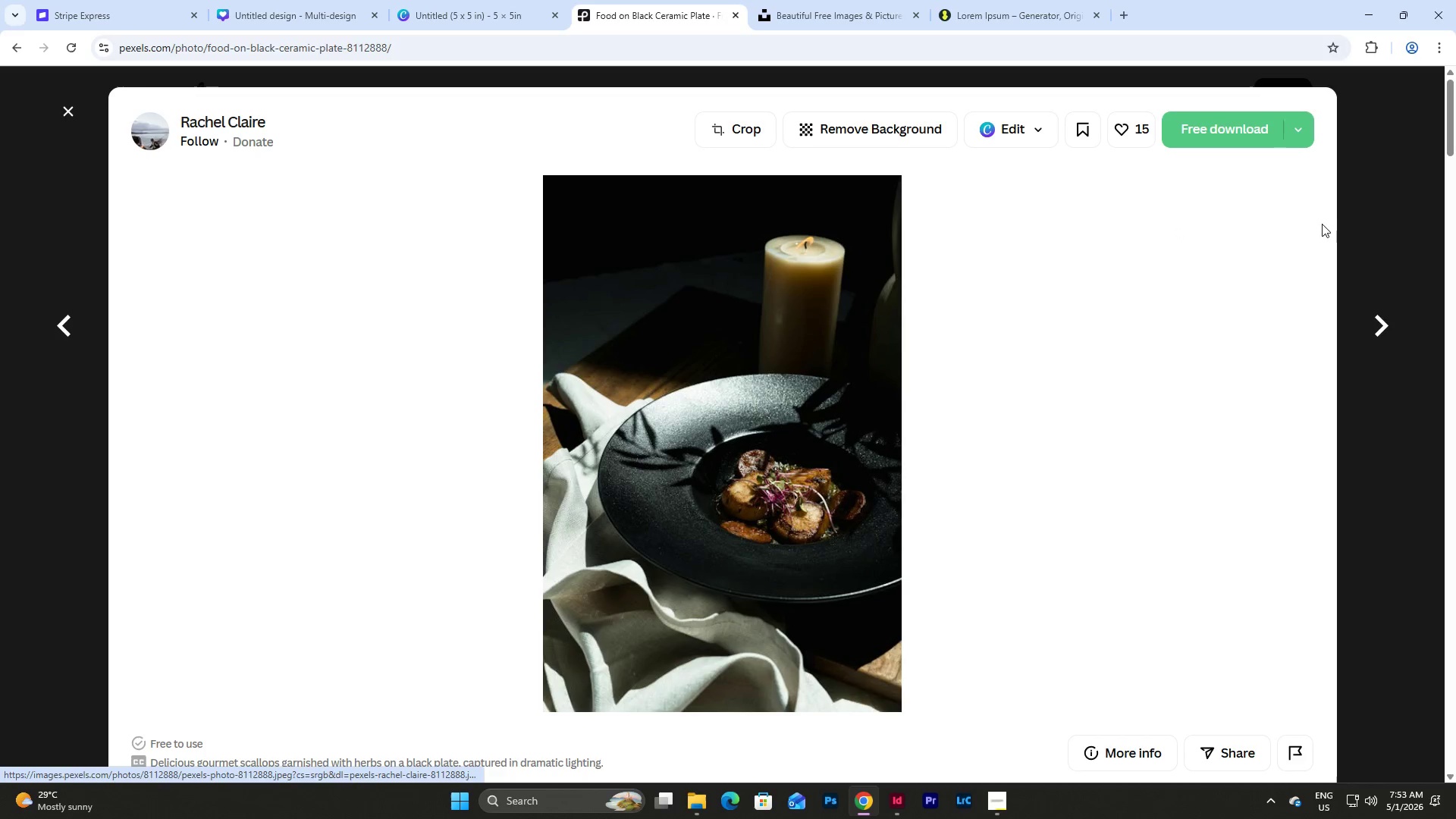 
left_click([1367, 175])
 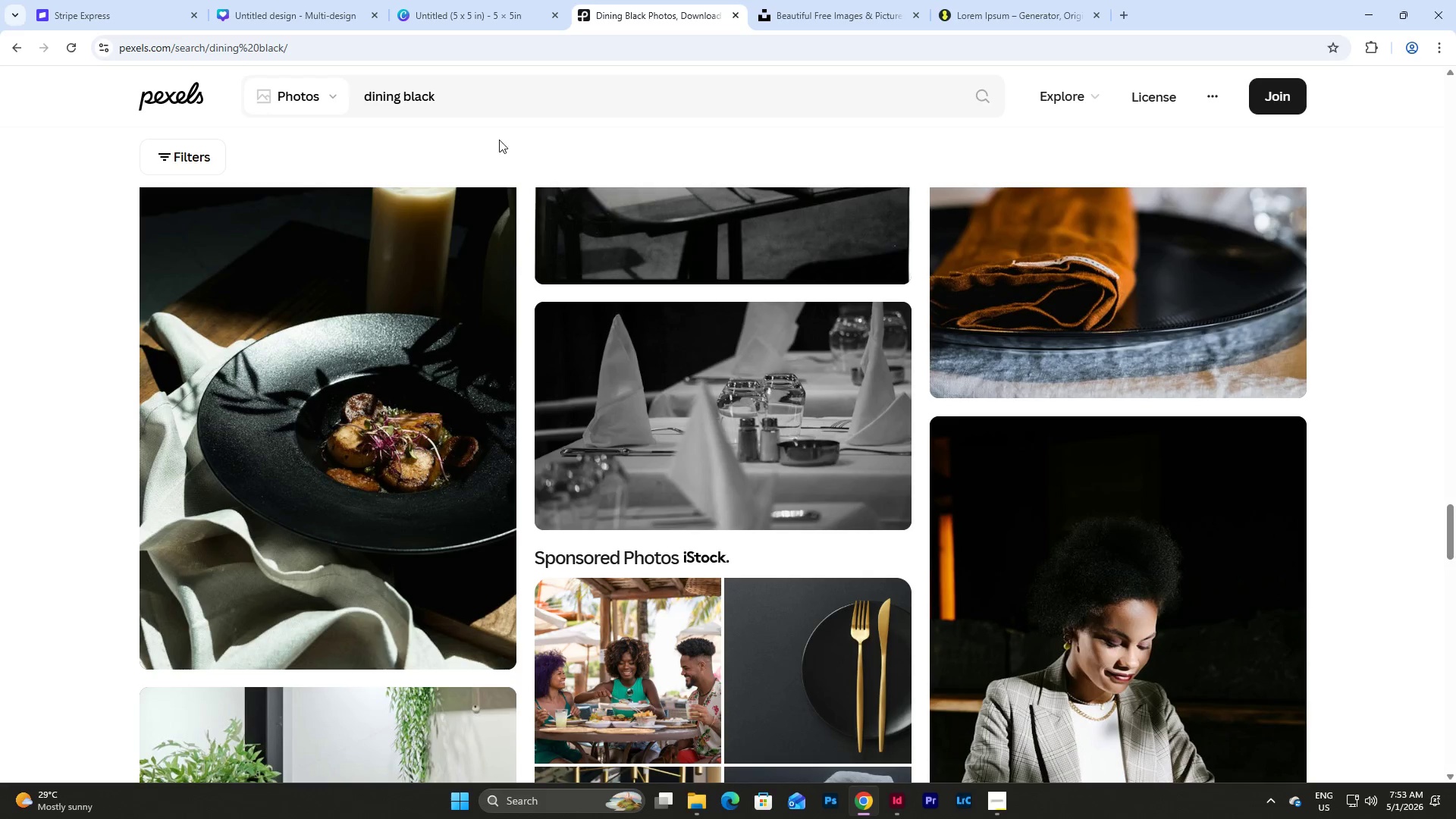 
left_click_drag(start_coordinate=[457, 96], to_coordinate=[305, 96])
 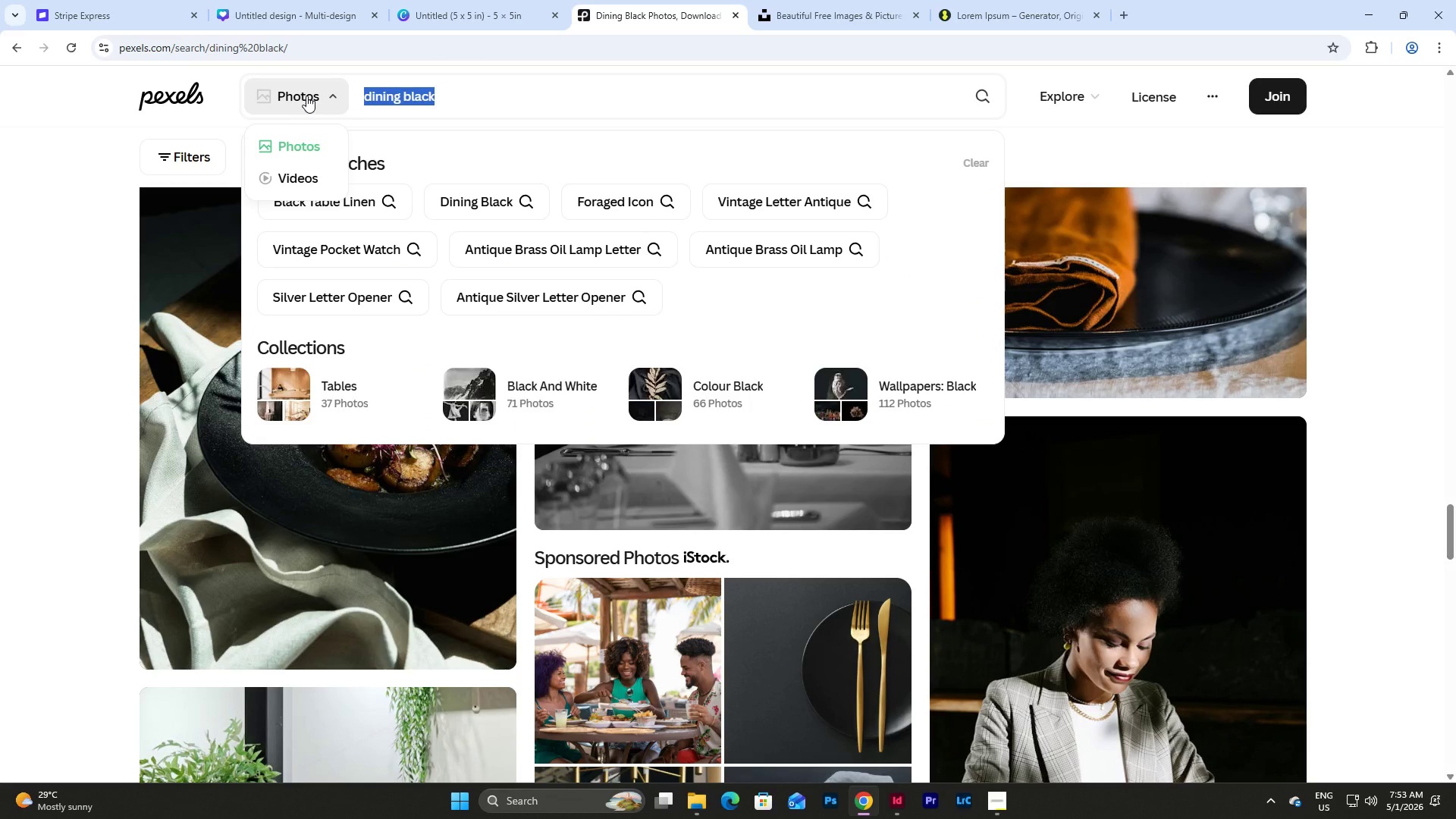 
type(wild allium)
 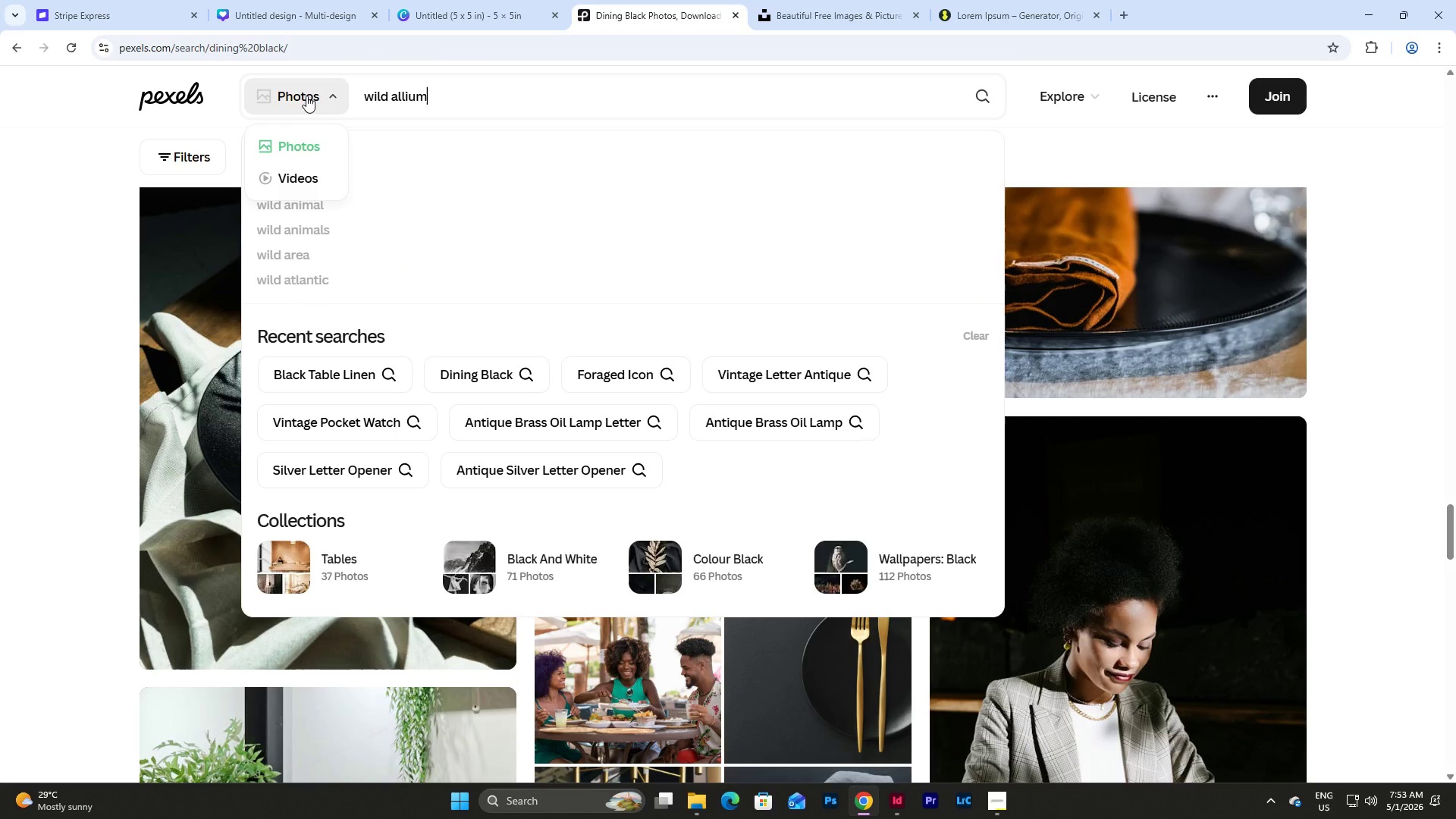 
key(Enter)
 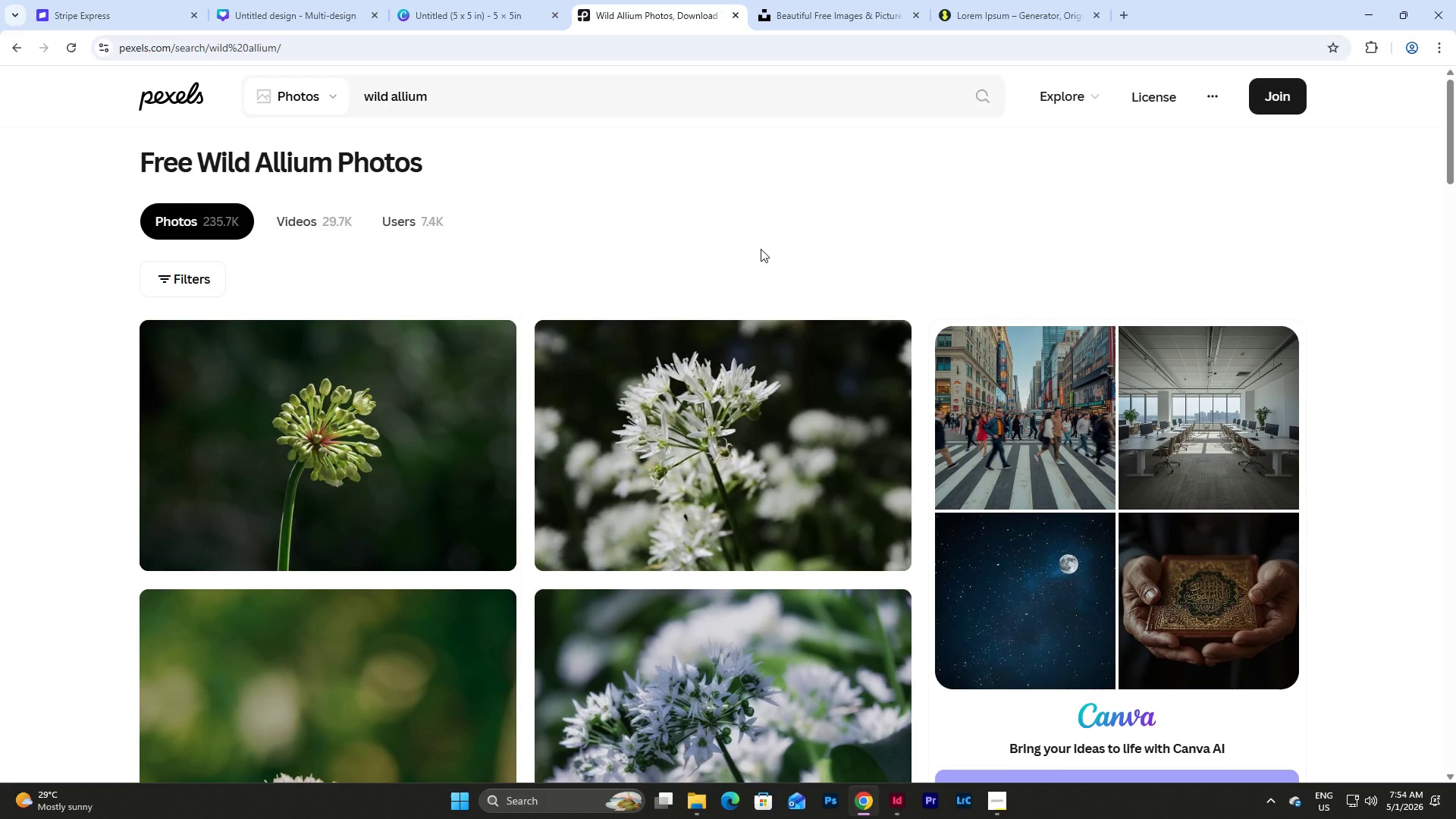 
wait(5.49)
 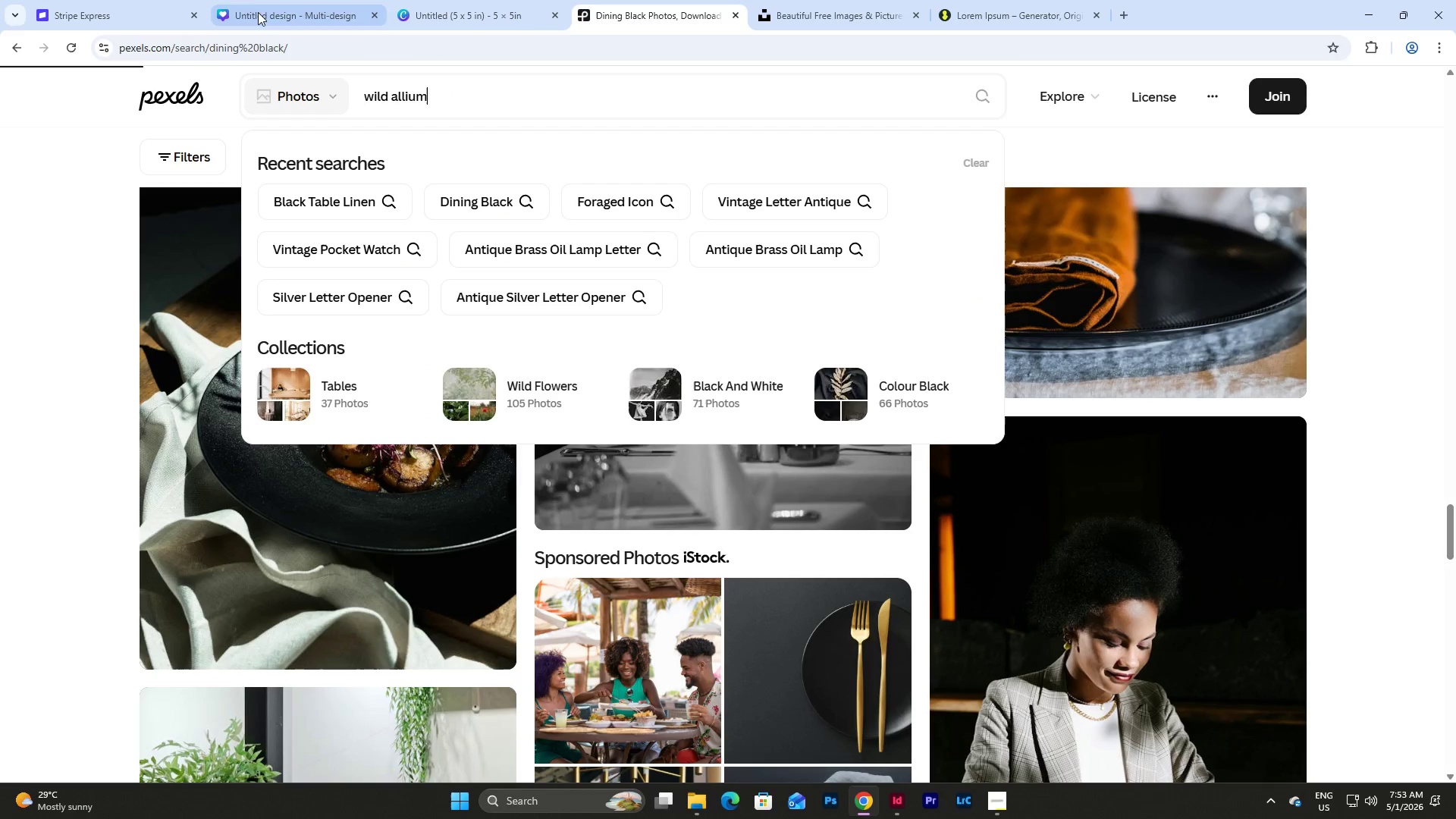 
scroll: coordinate [421, 383], scroll_direction: down, amount: 24.0
 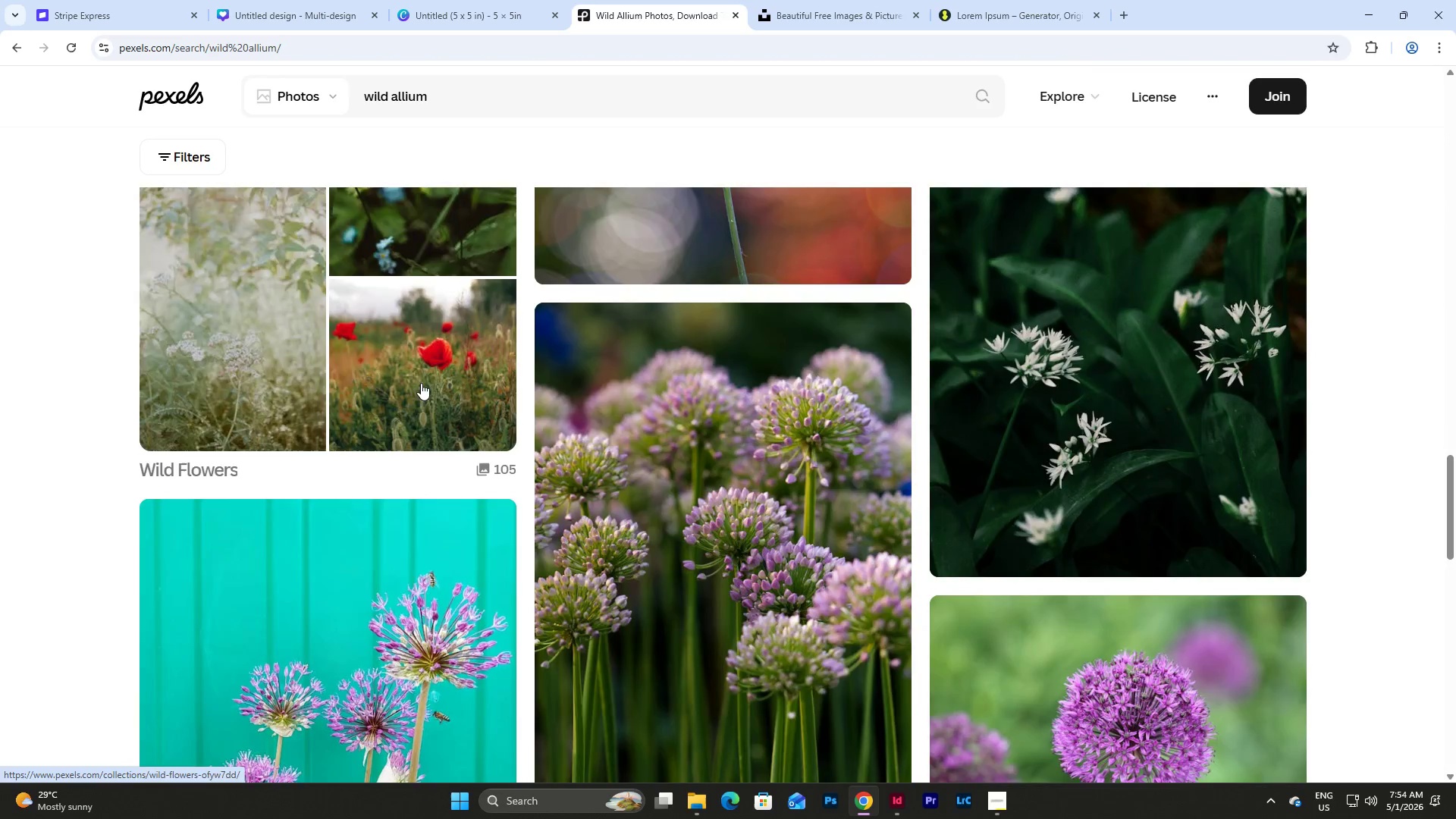 
scroll: coordinate [421, 383], scroll_direction: up, amount: 5.0
 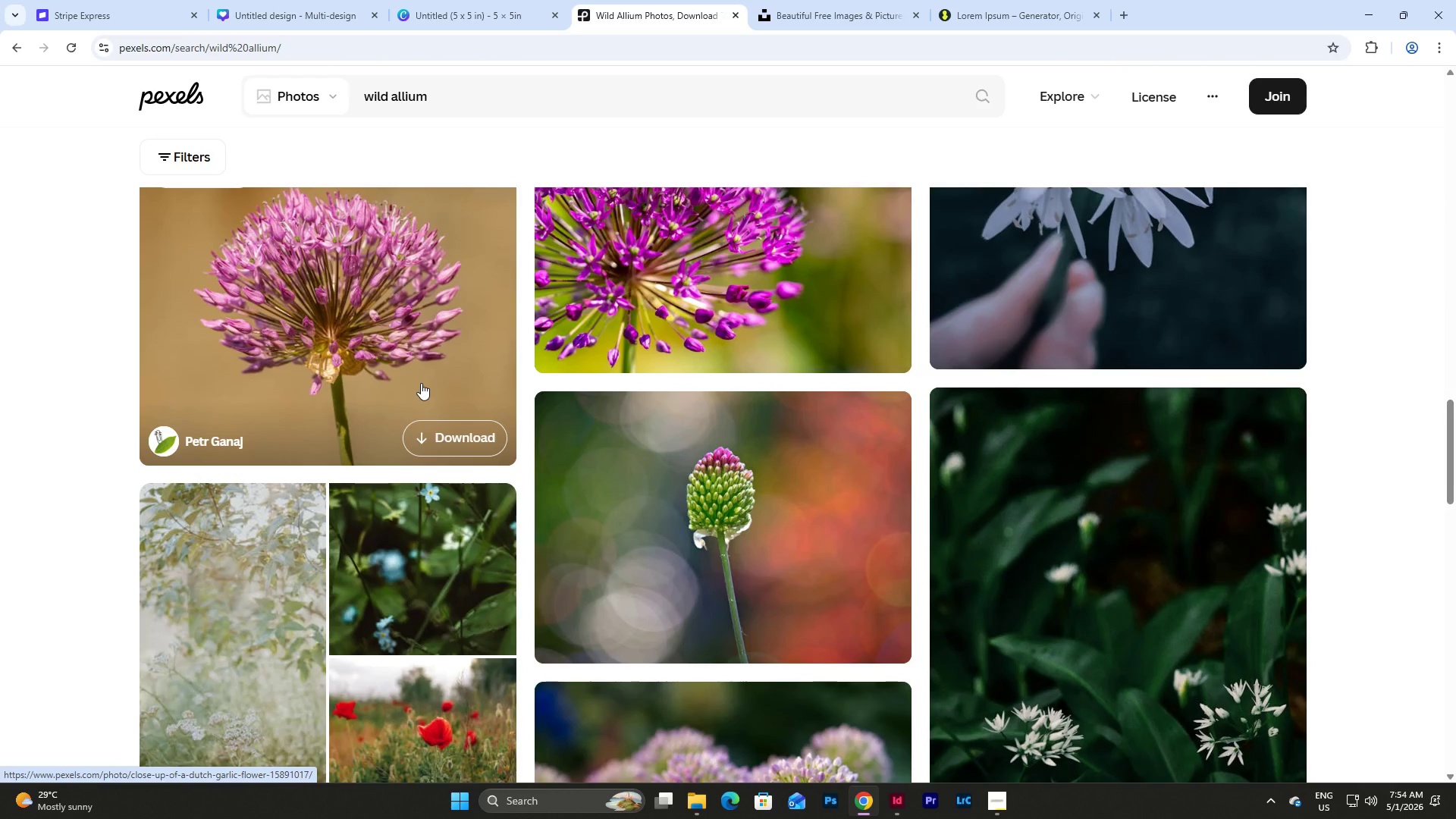 
scroll: coordinate [421, 383], scroll_direction: down, amount: 4.0
 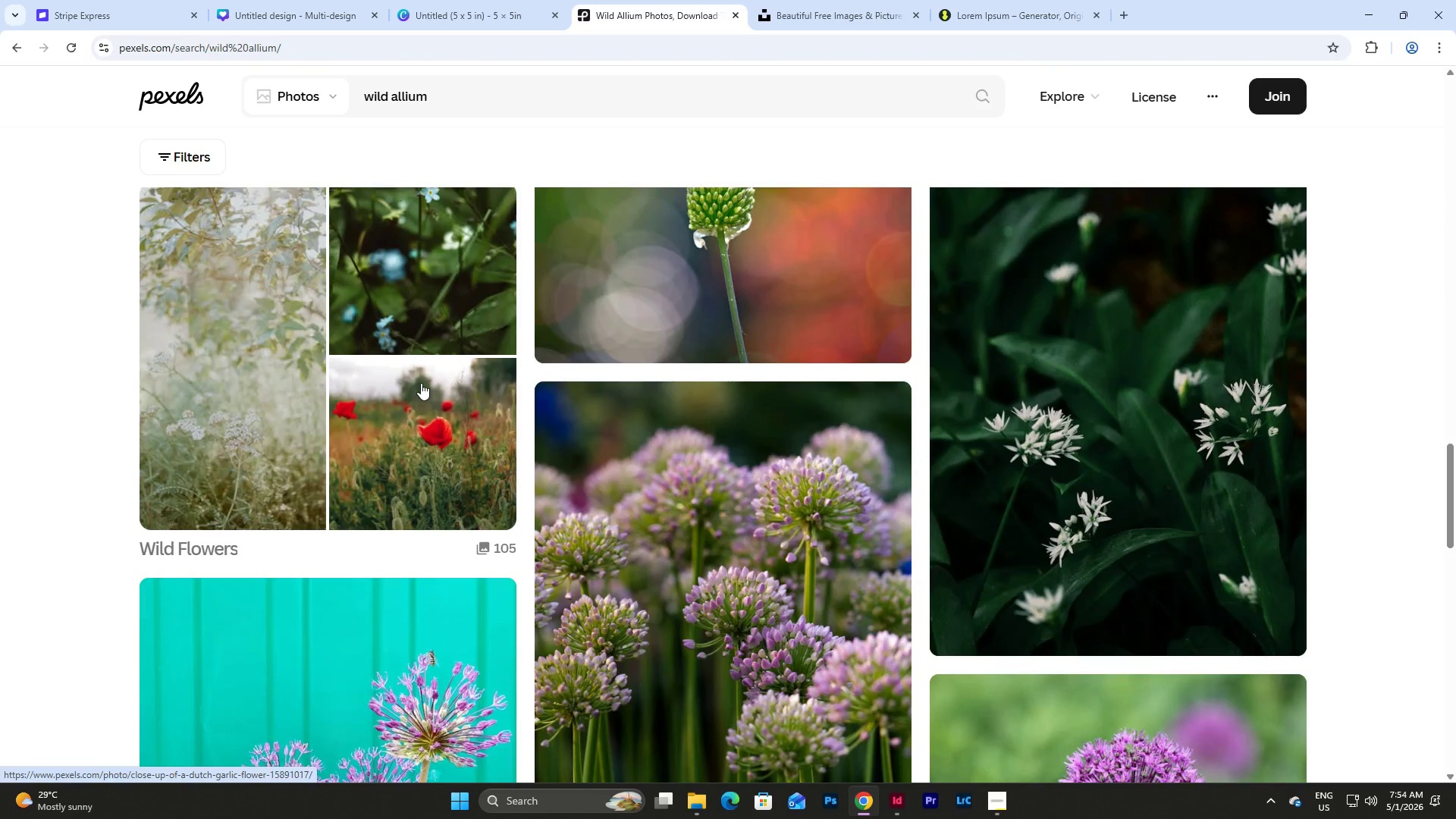 
scroll: coordinate [421, 383], scroll_direction: up, amount: 39.0
 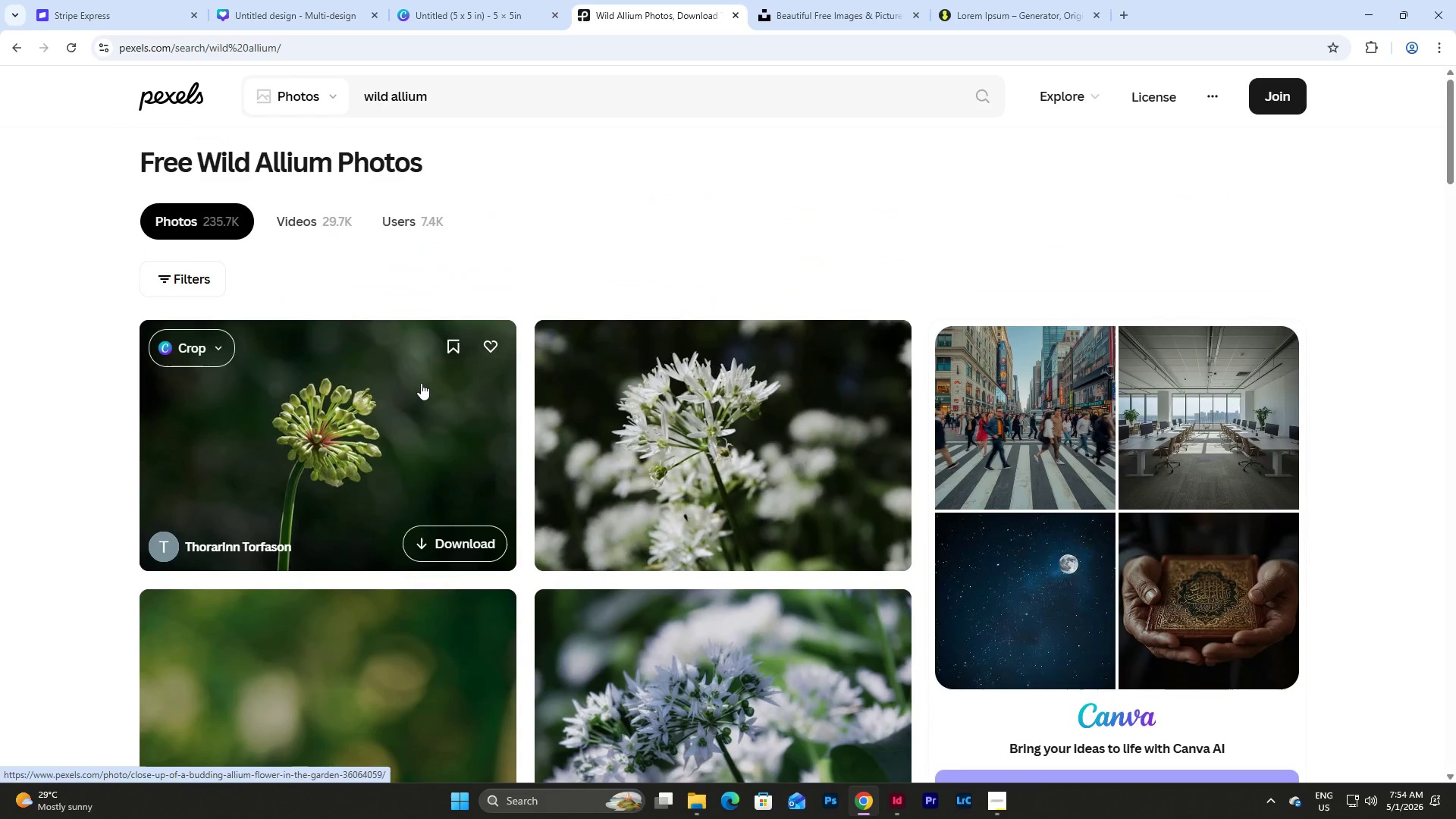 
left_click([421, 383])
 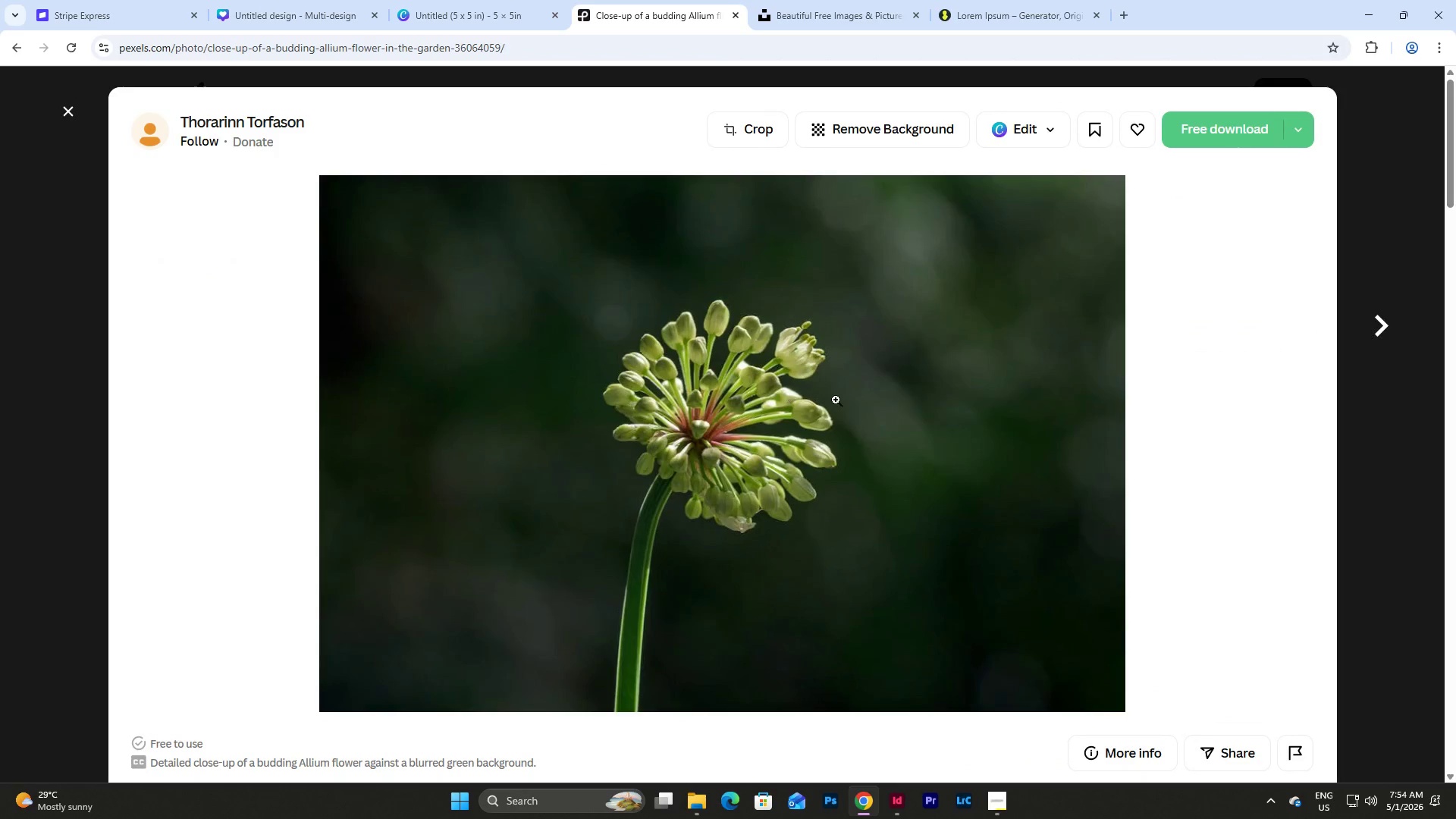 
scroll: coordinate [836, 400], scroll_direction: down, amount: 22.0
 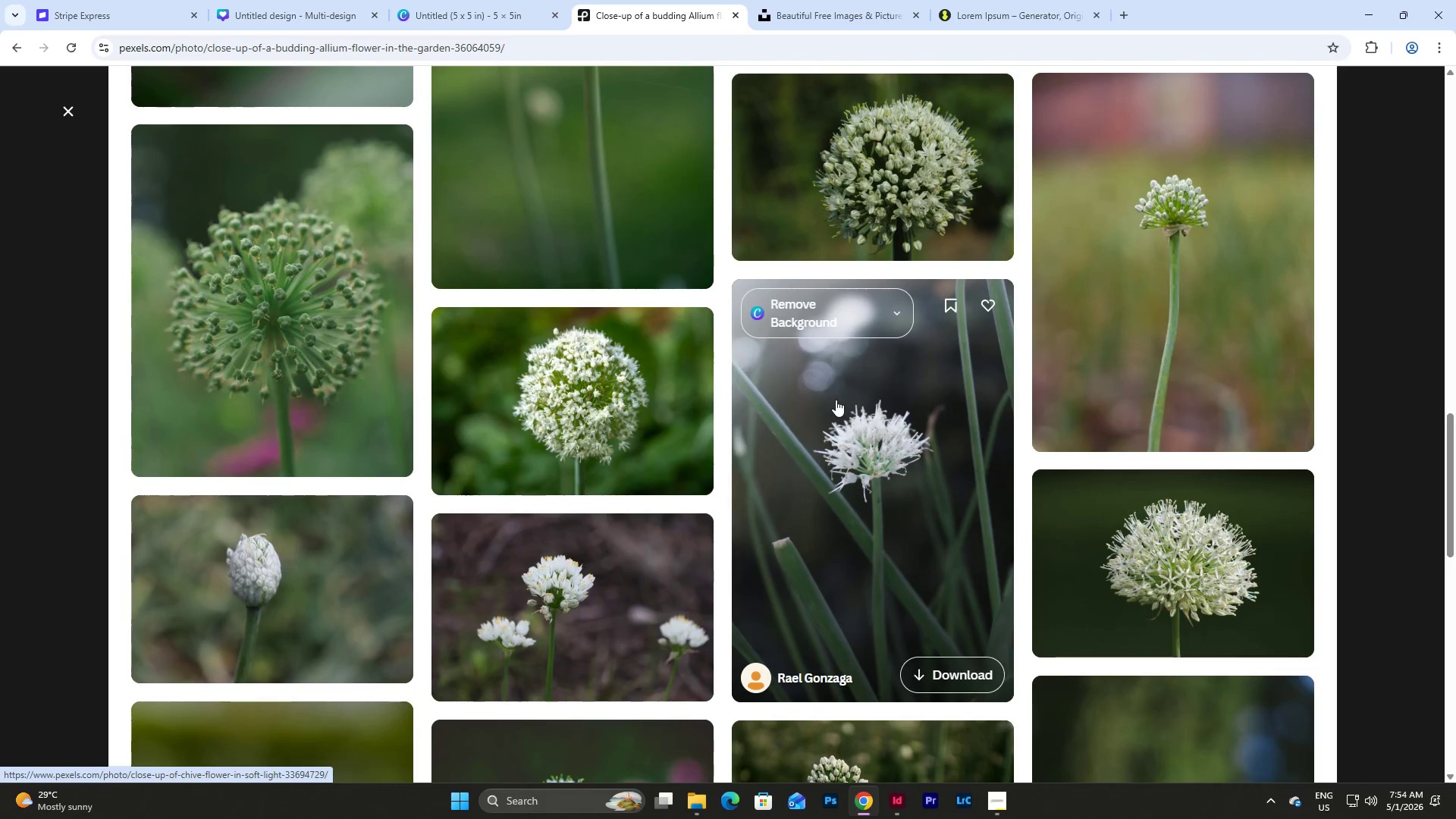 
scroll: coordinate [836, 400], scroll_direction: up, amount: 5.0
 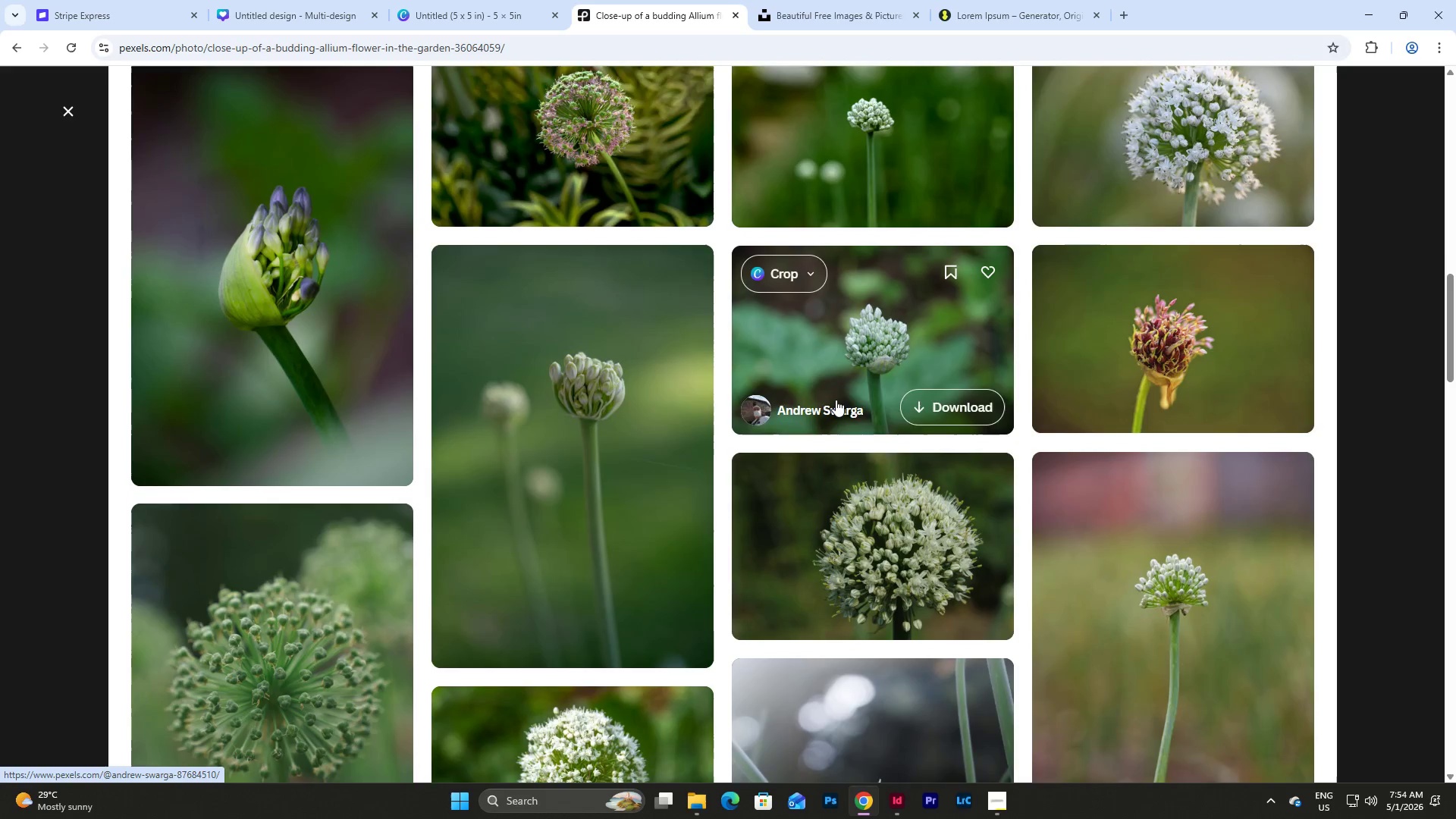 
scroll: coordinate [1280, 416], scroll_direction: down, amount: 29.0
 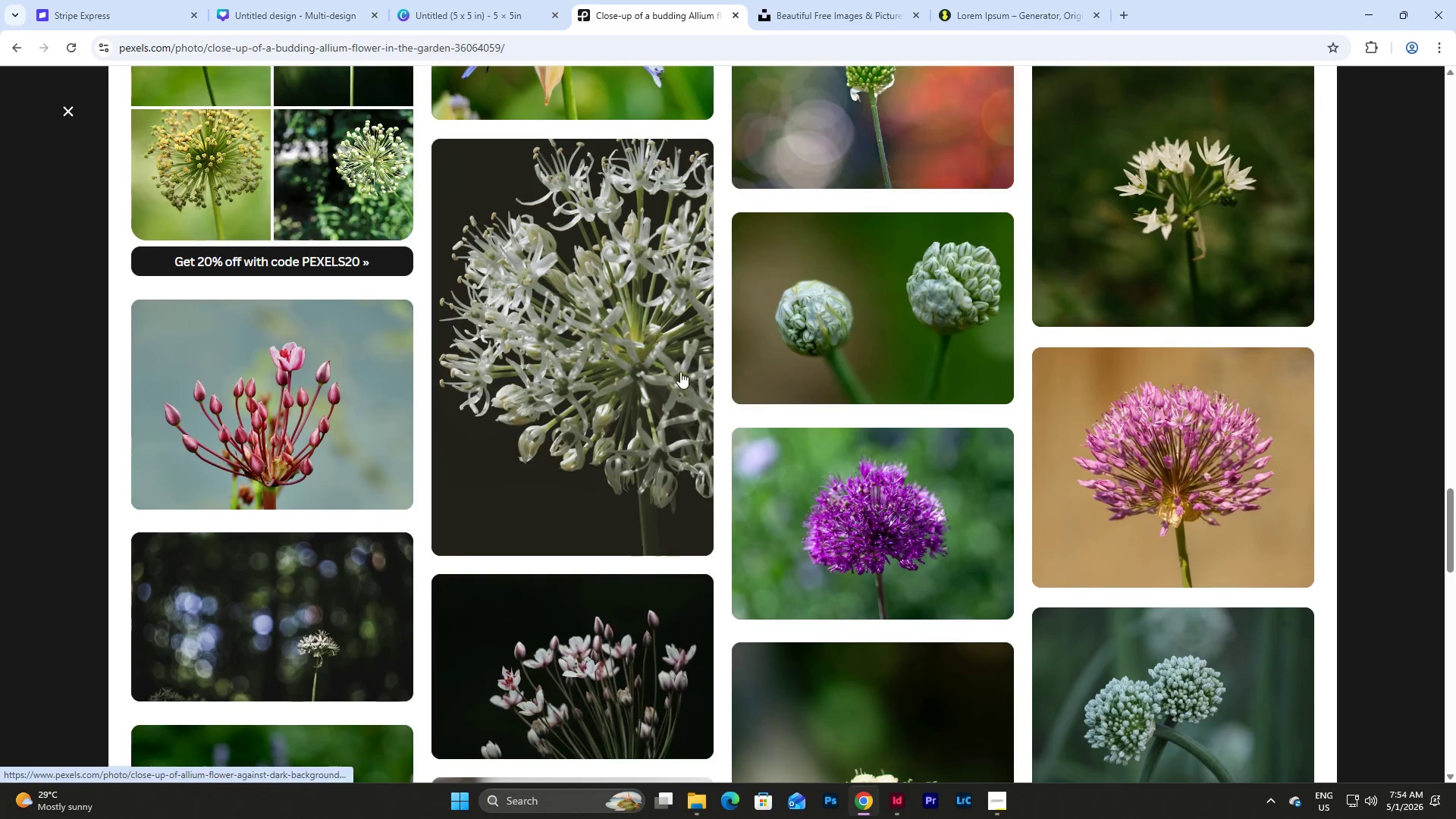 
left_click([620, 336])
 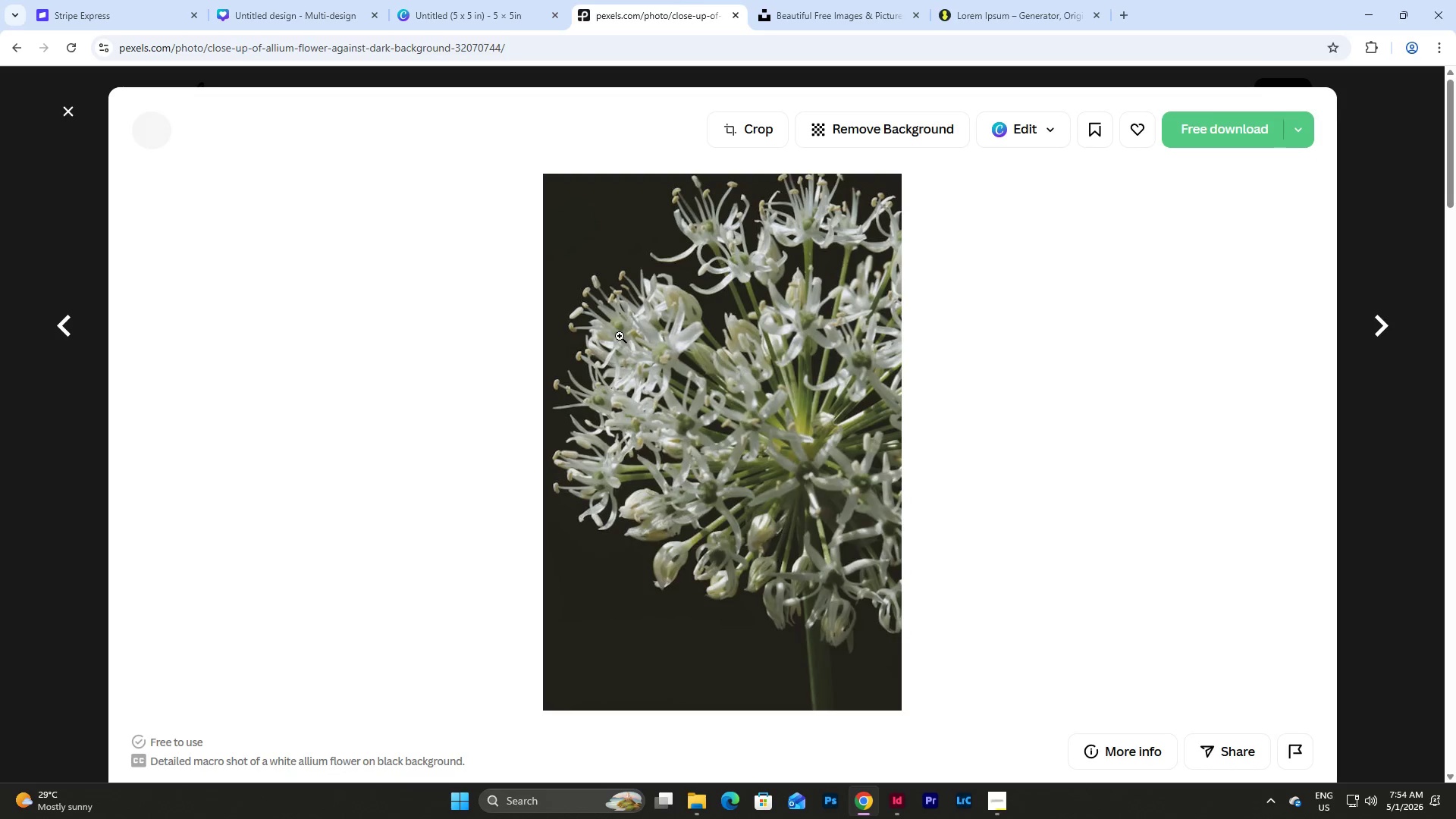 
scroll: coordinate [758, 328], scroll_direction: down, amount: 4.0
 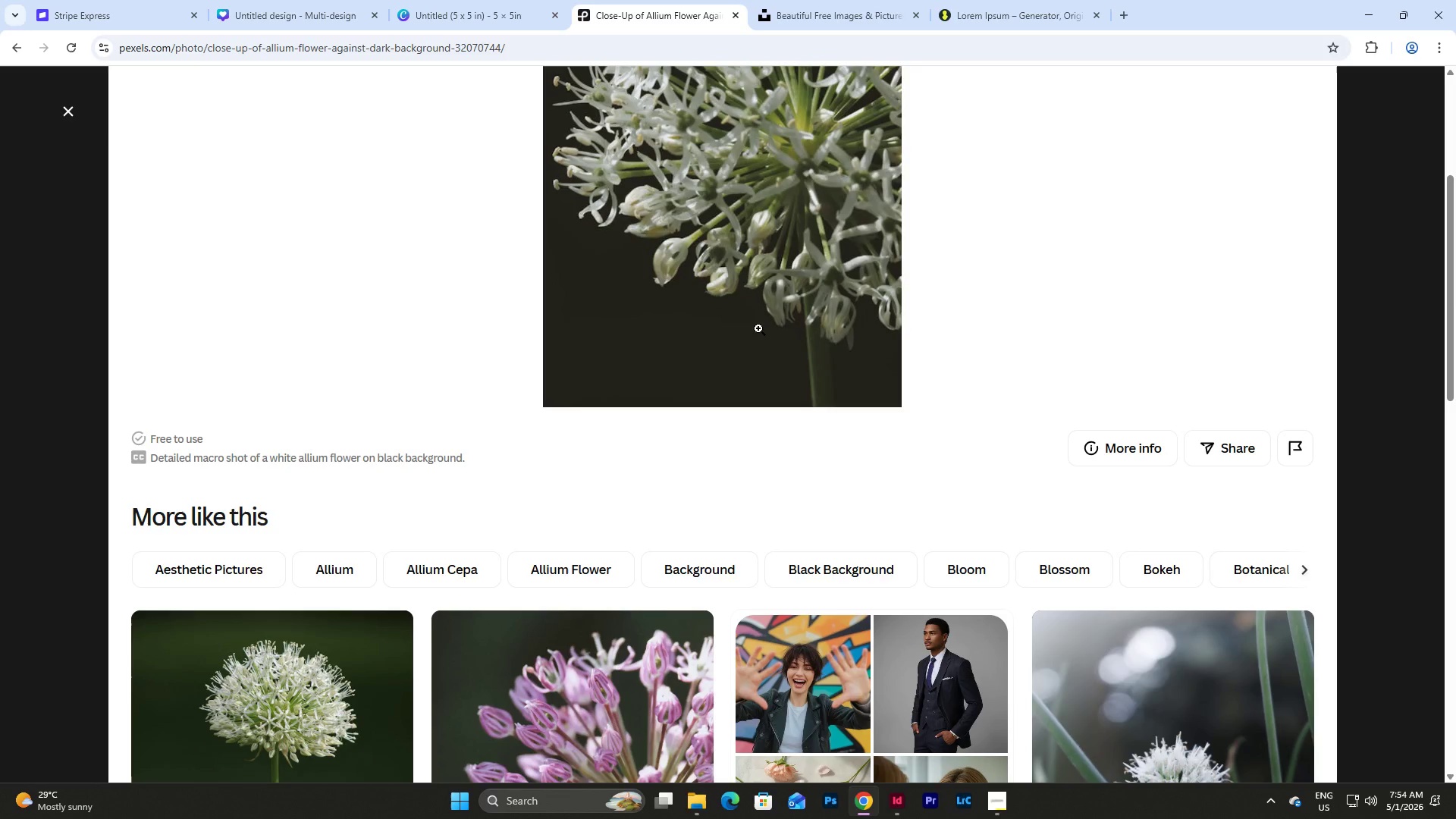 
scroll: coordinate [758, 328], scroll_direction: up, amount: 6.0
 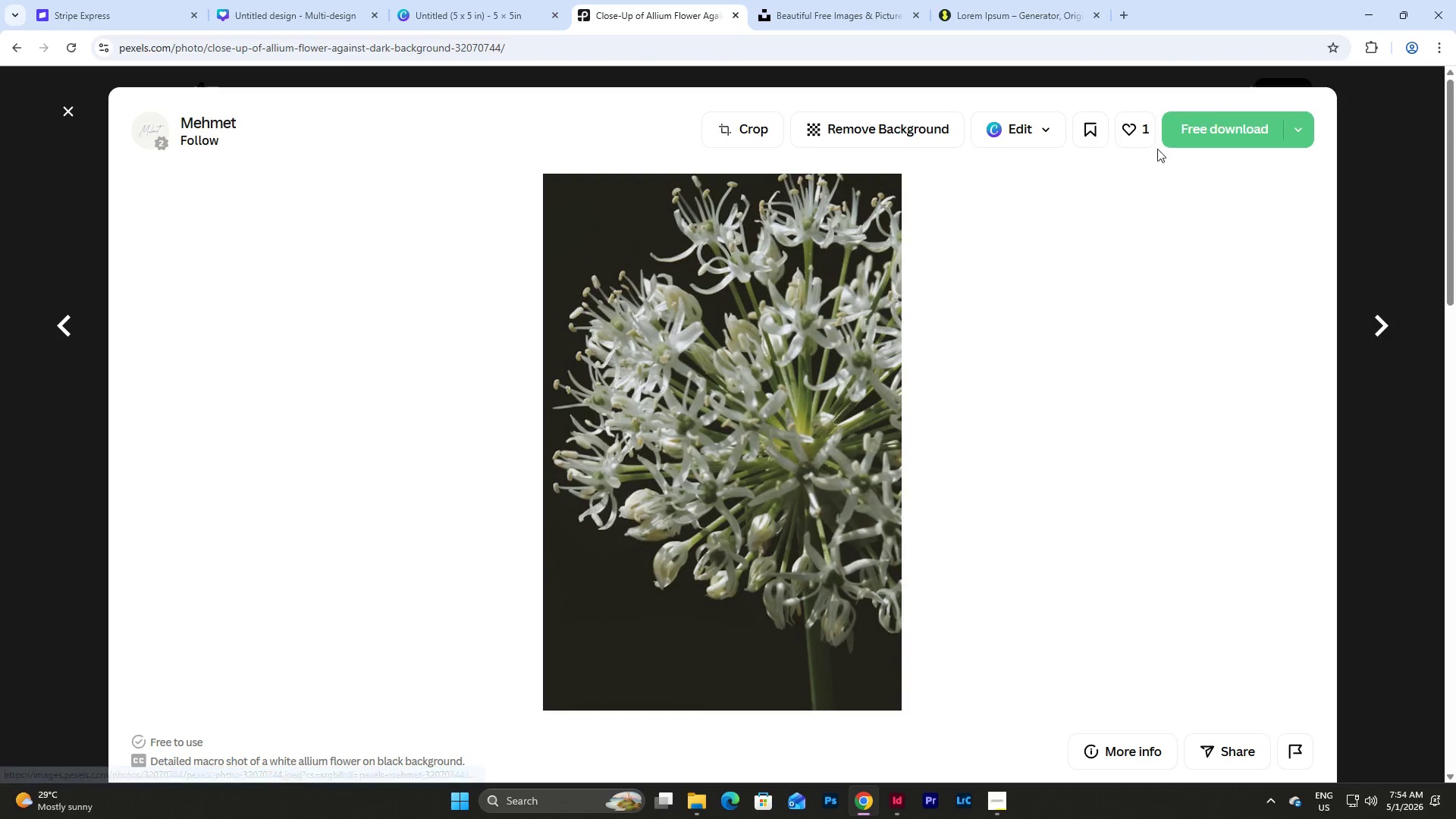 
left_click([1233, 124])
 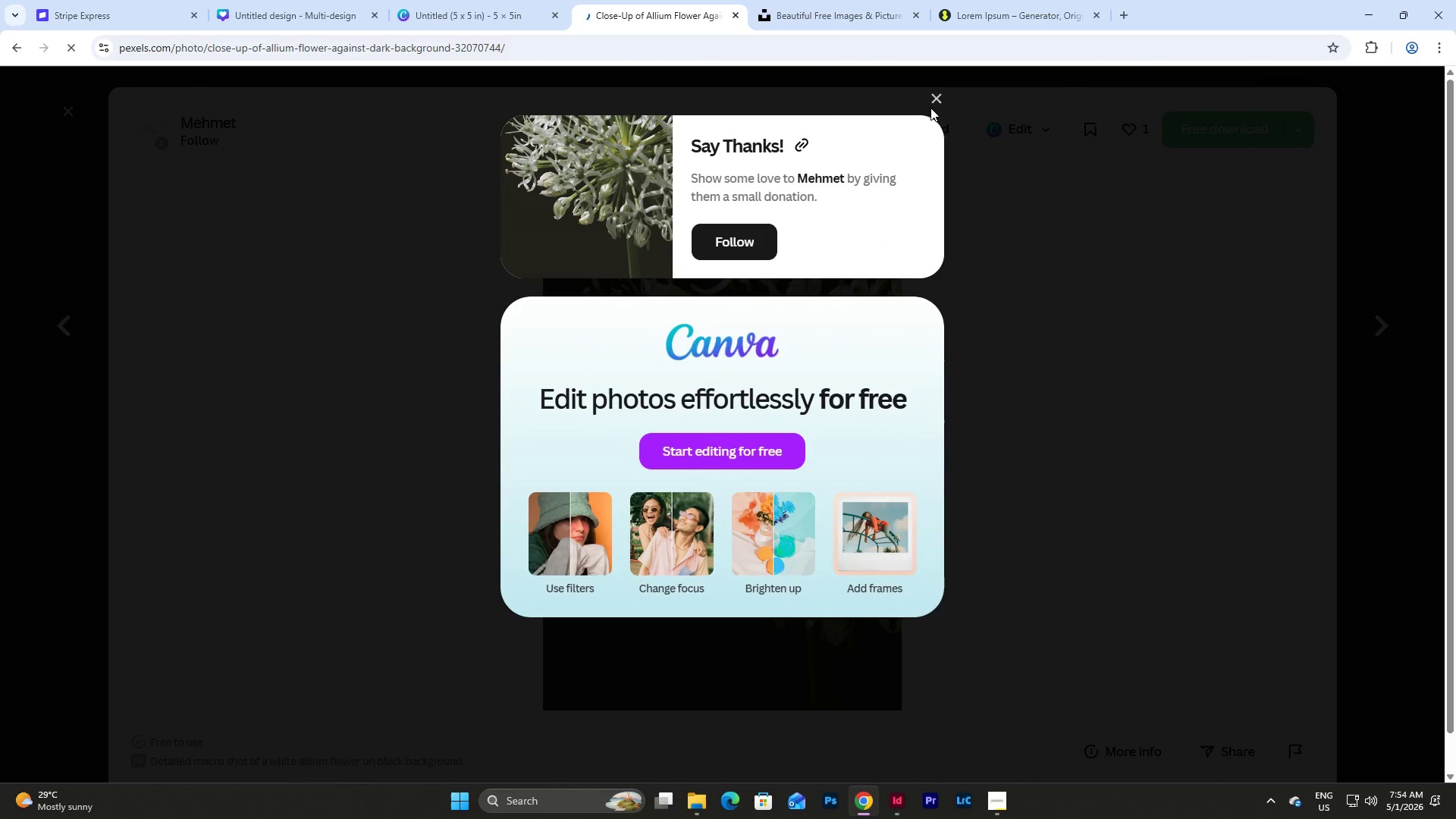 
left_click([938, 97])
 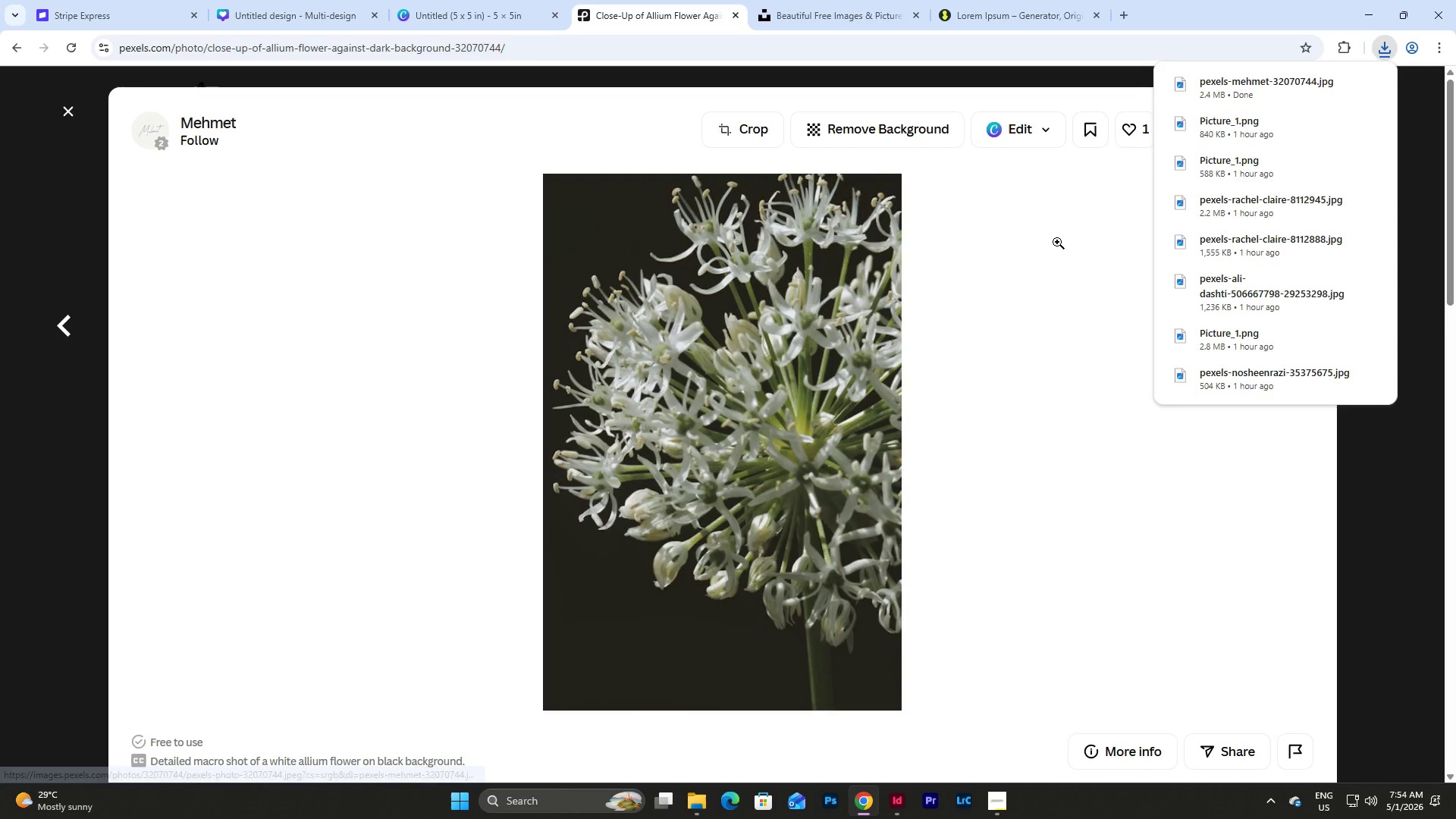 
left_click([1057, 242])
 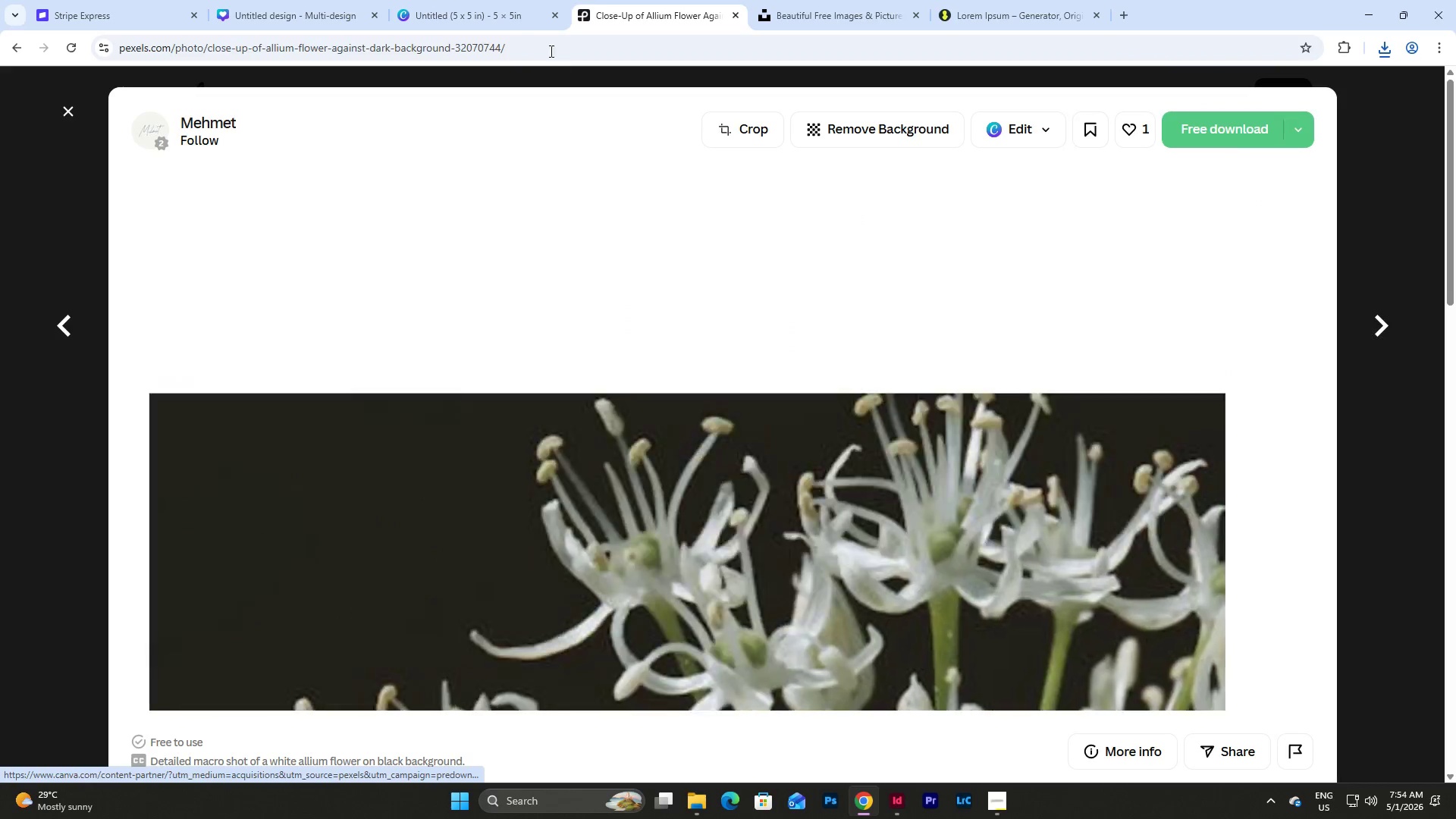 
left_click([488, 1])
 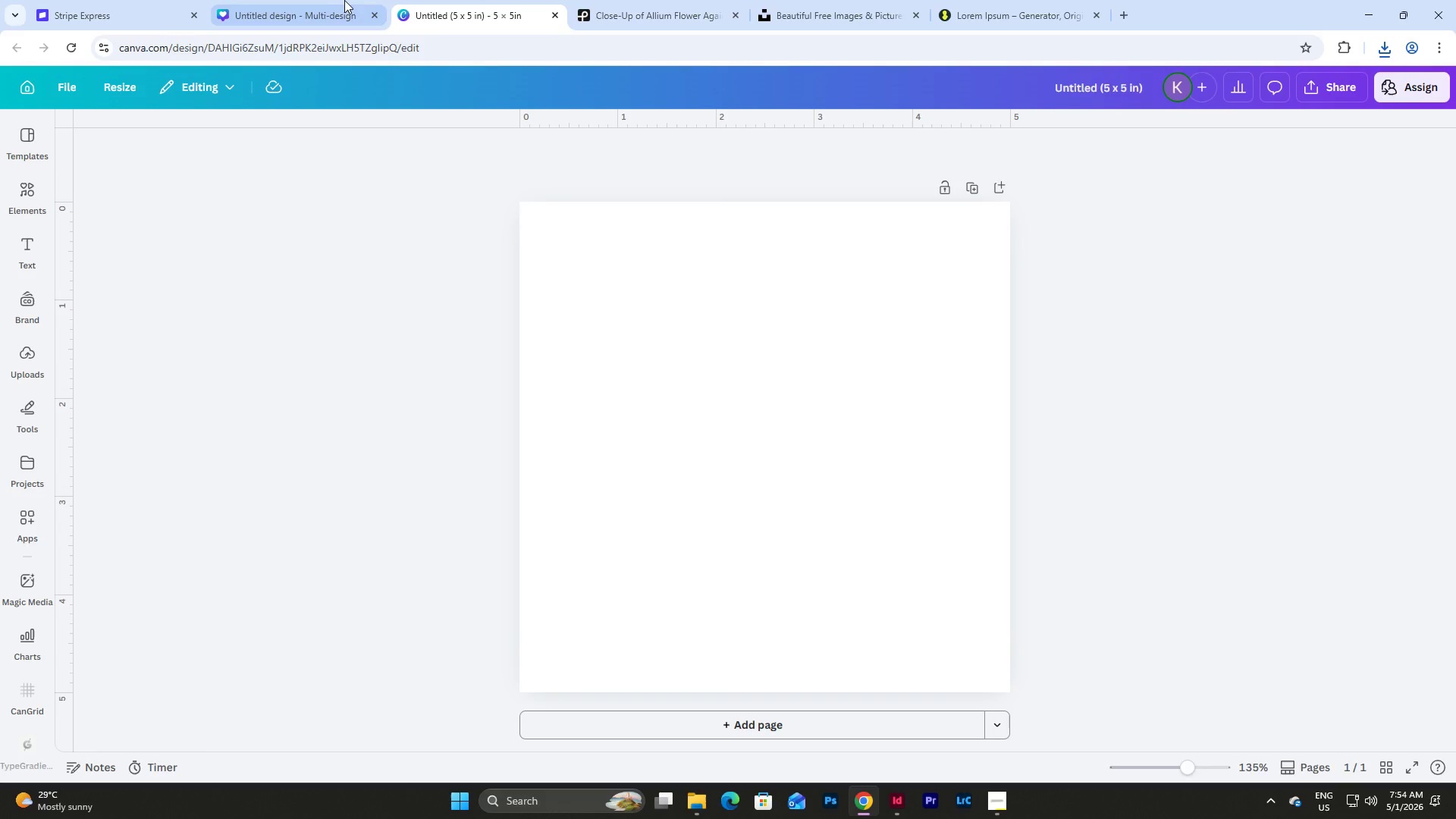 
left_click([317, 0])
 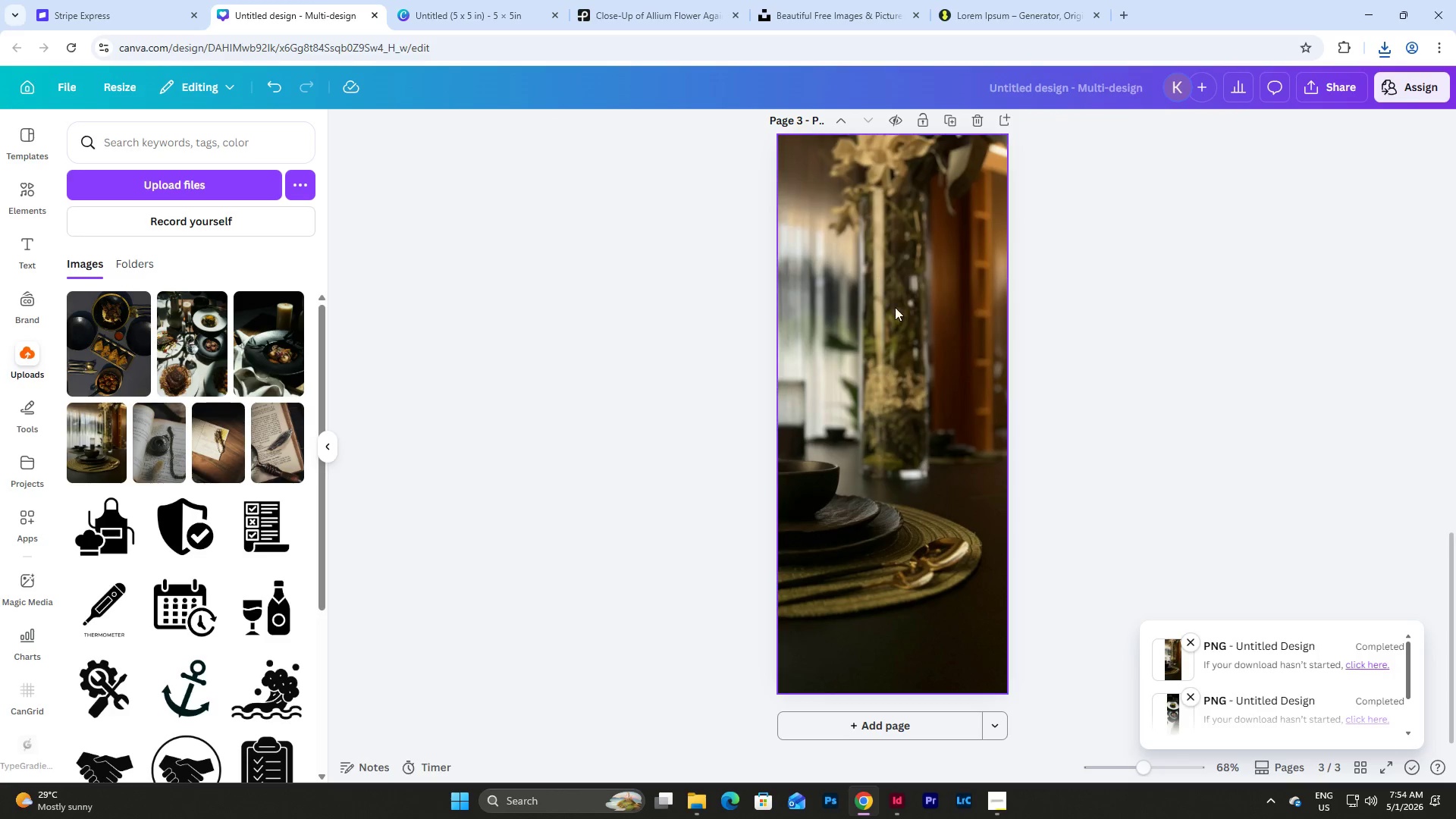 
scroll: coordinate [899, 311], scroll_direction: up, amount: 3.0
 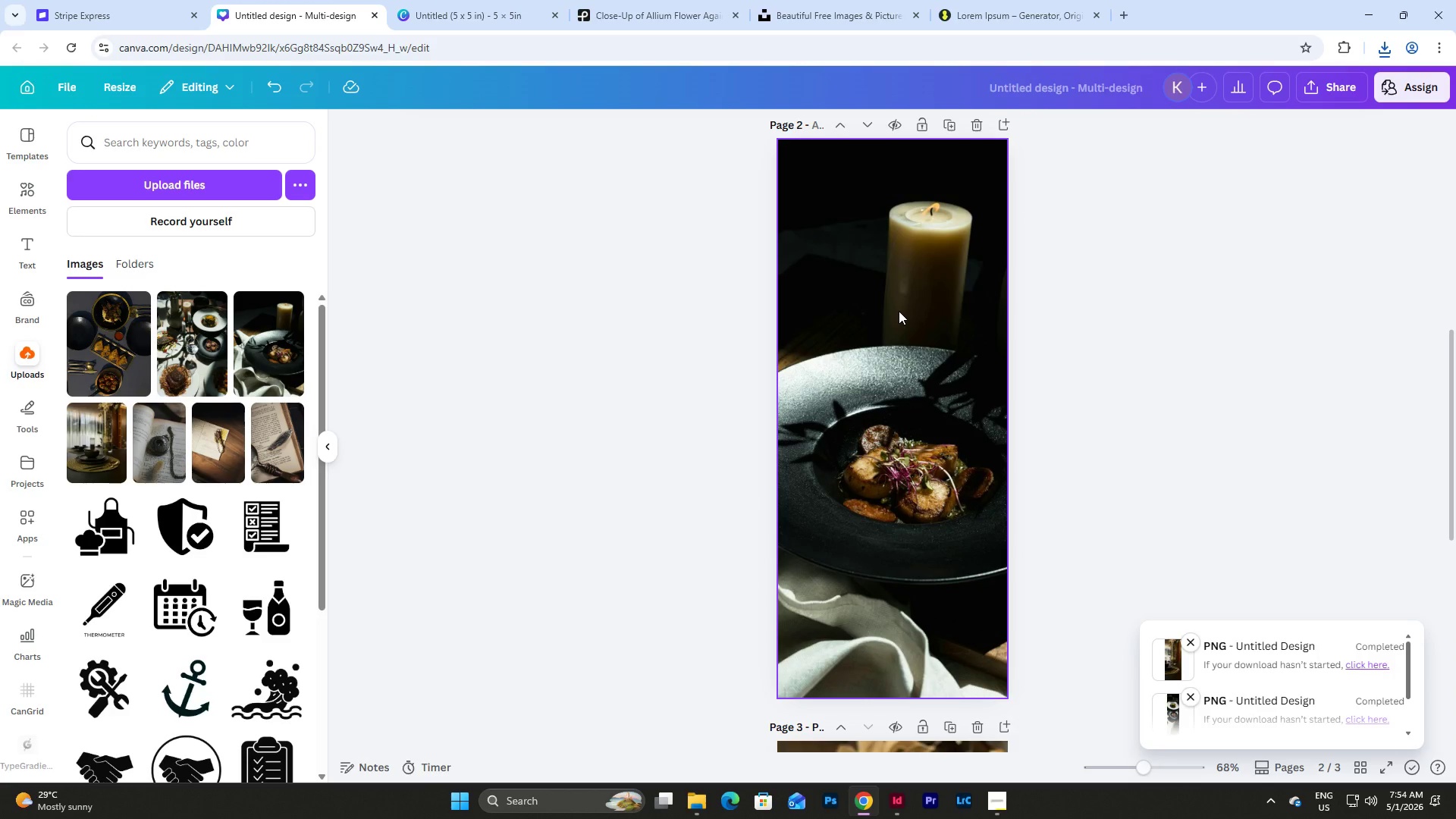 
scroll: coordinate [968, 353], scroll_direction: down, amount: 16.0
 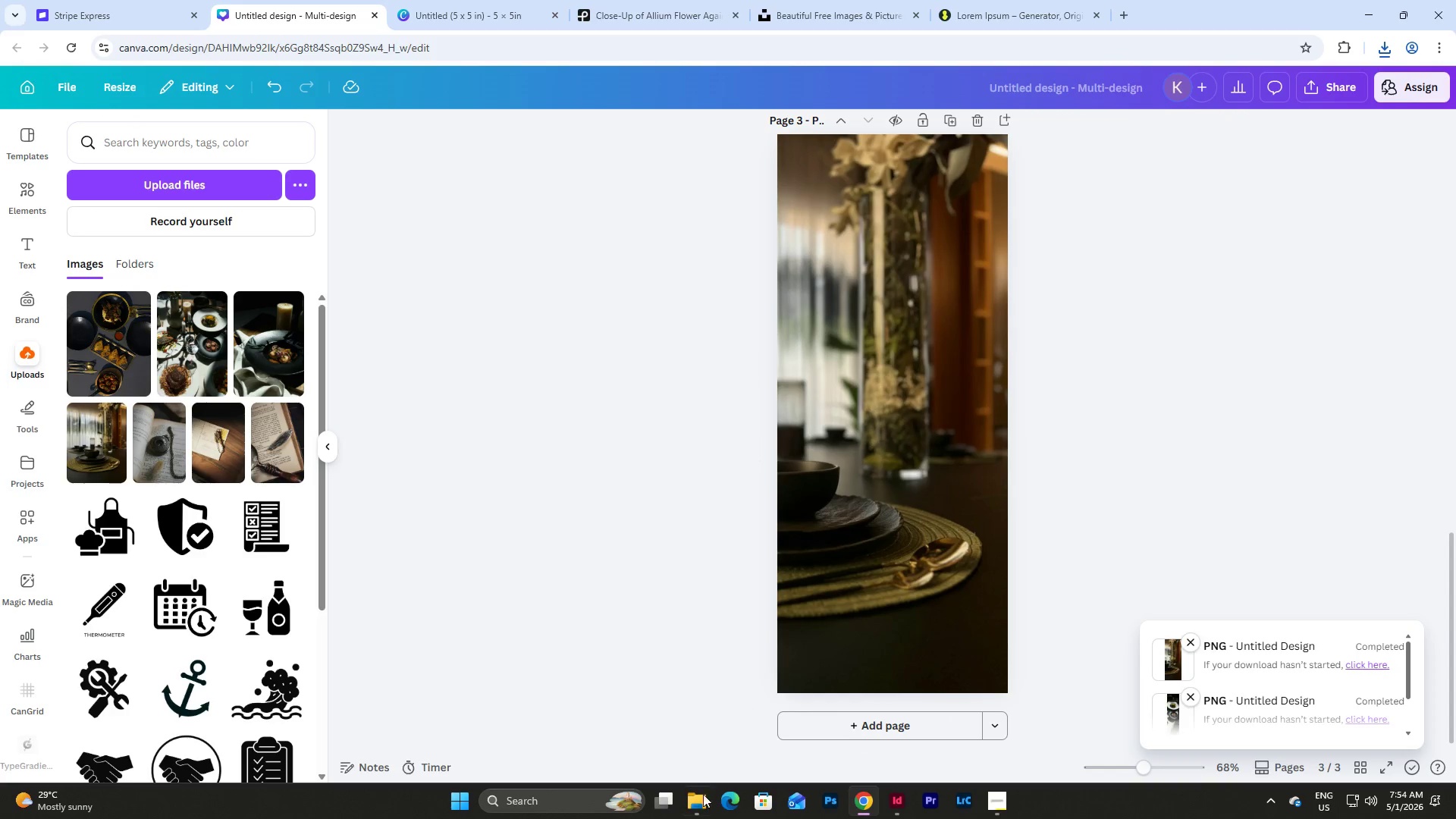 
left_click([697, 808])
 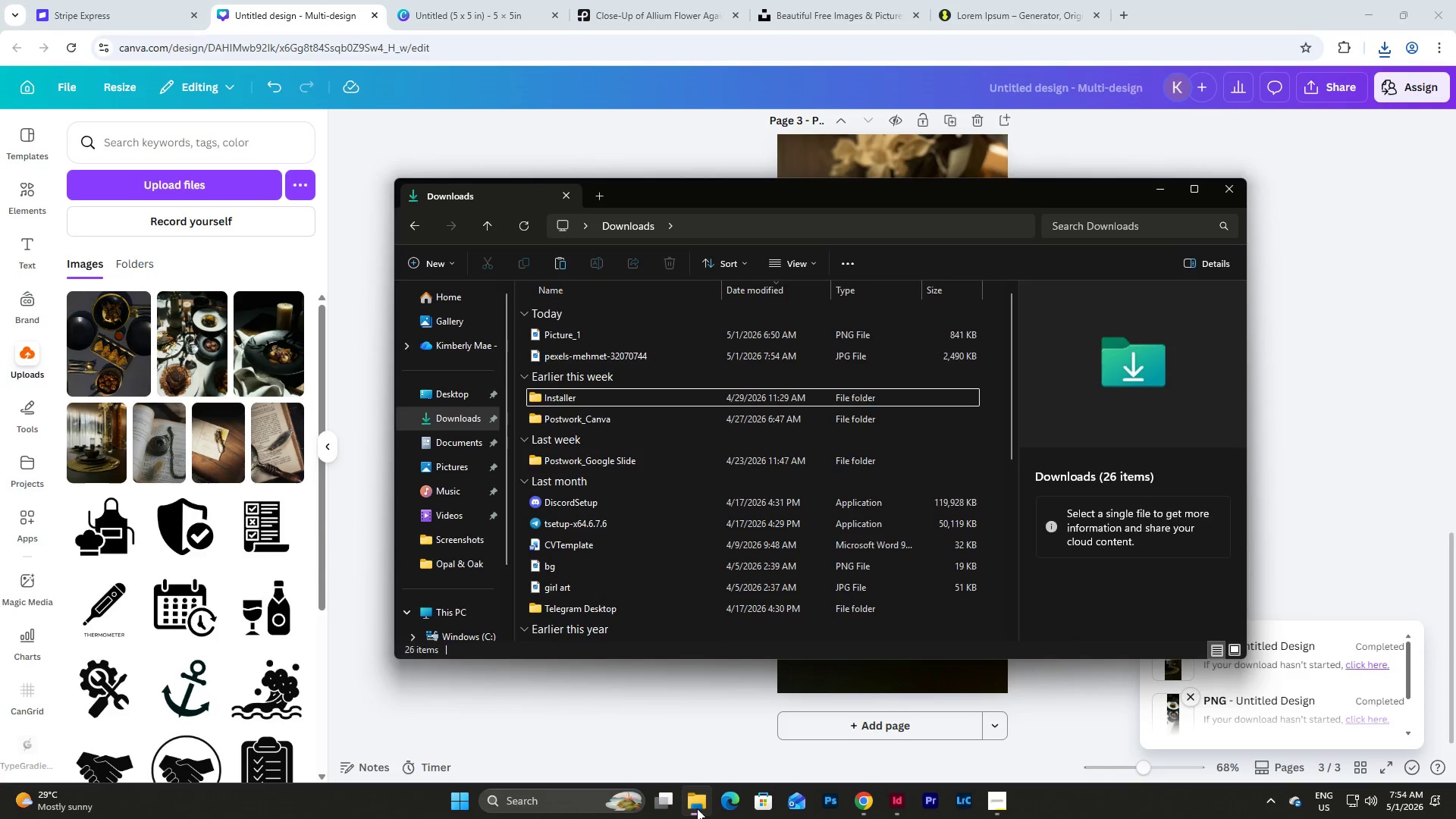 
left_click([697, 808])
 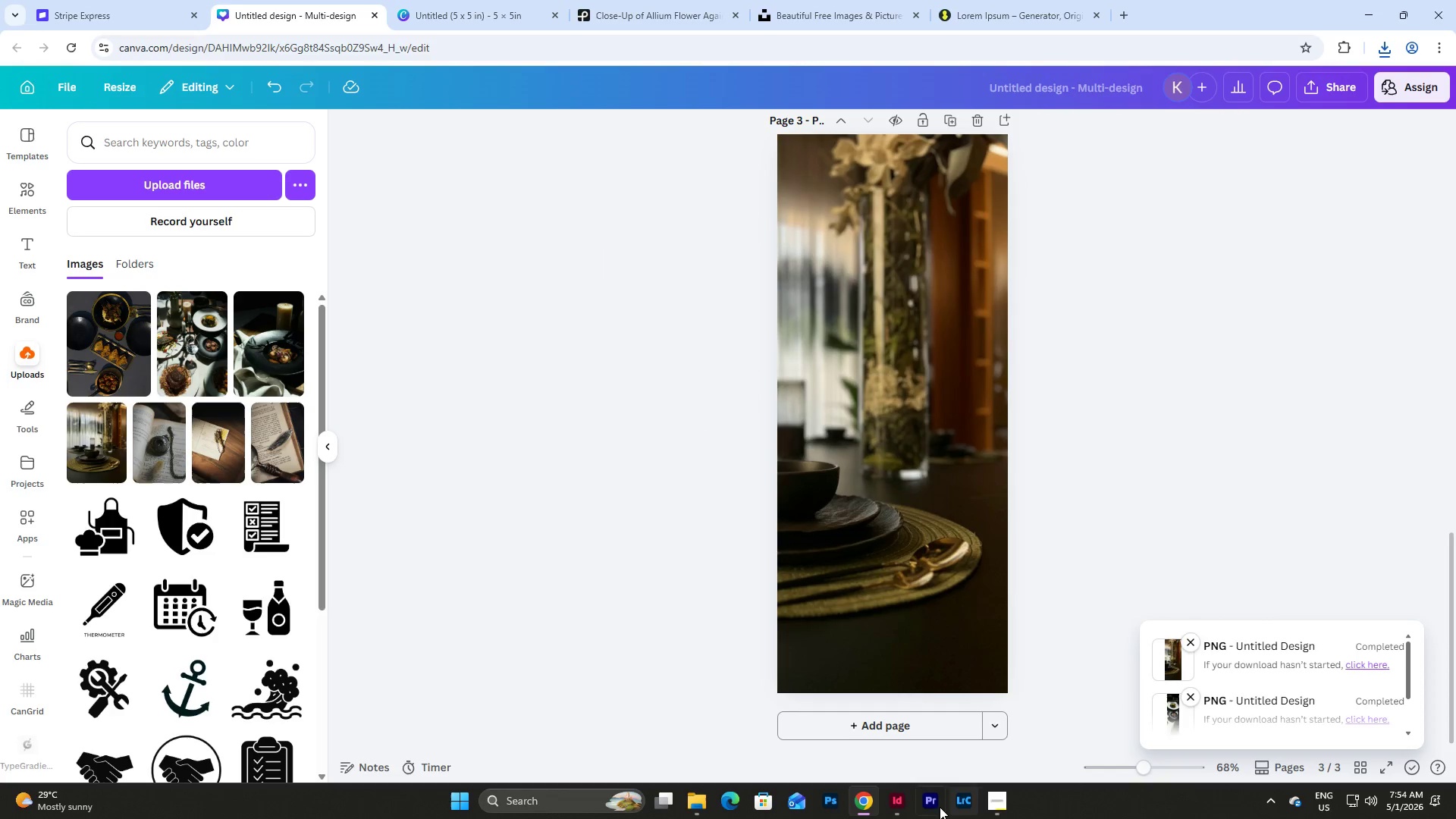 
left_click([907, 806])
 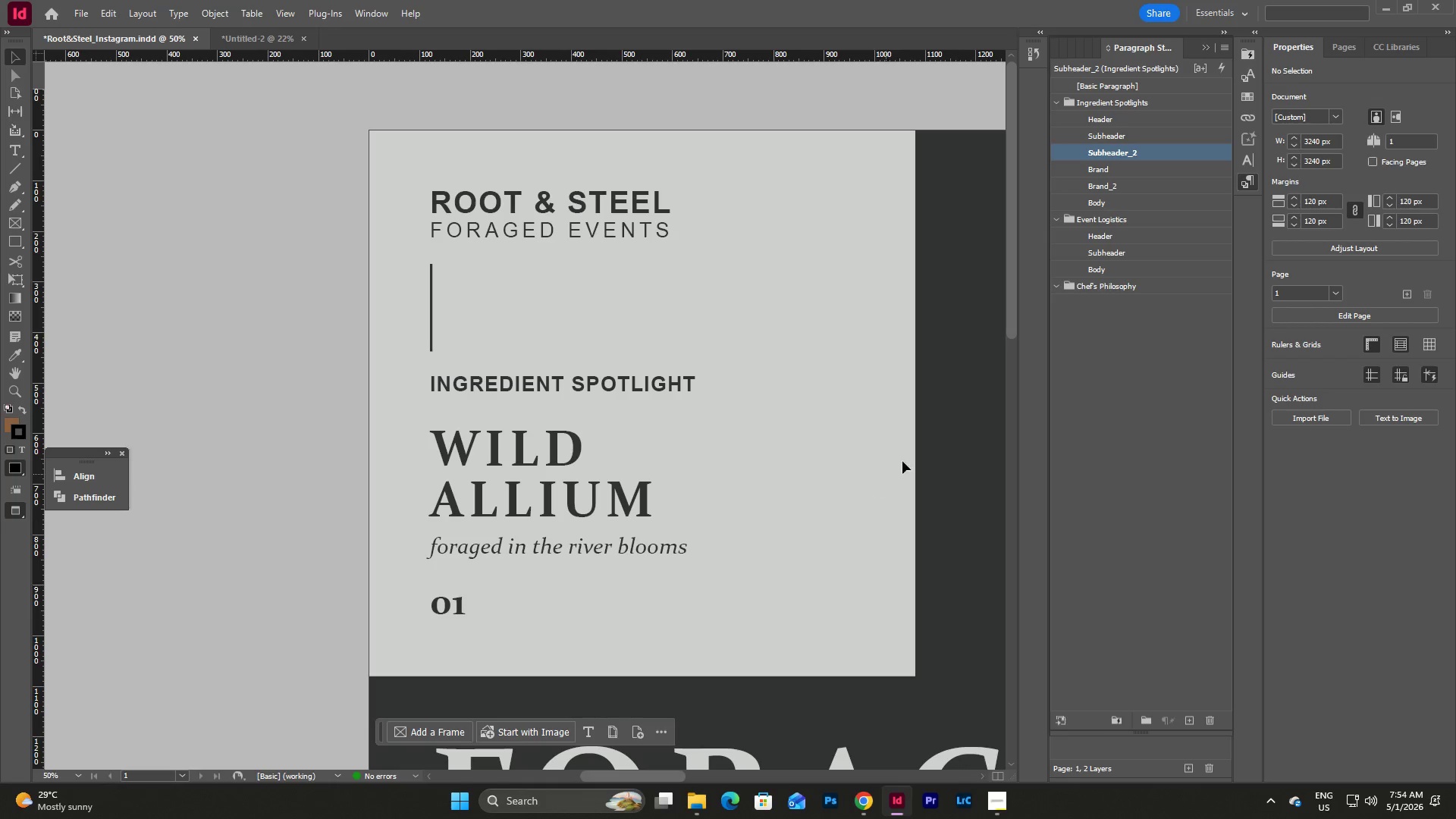 
scroll: coordinate [921, 449], scroll_direction: down, amount: 5.0
 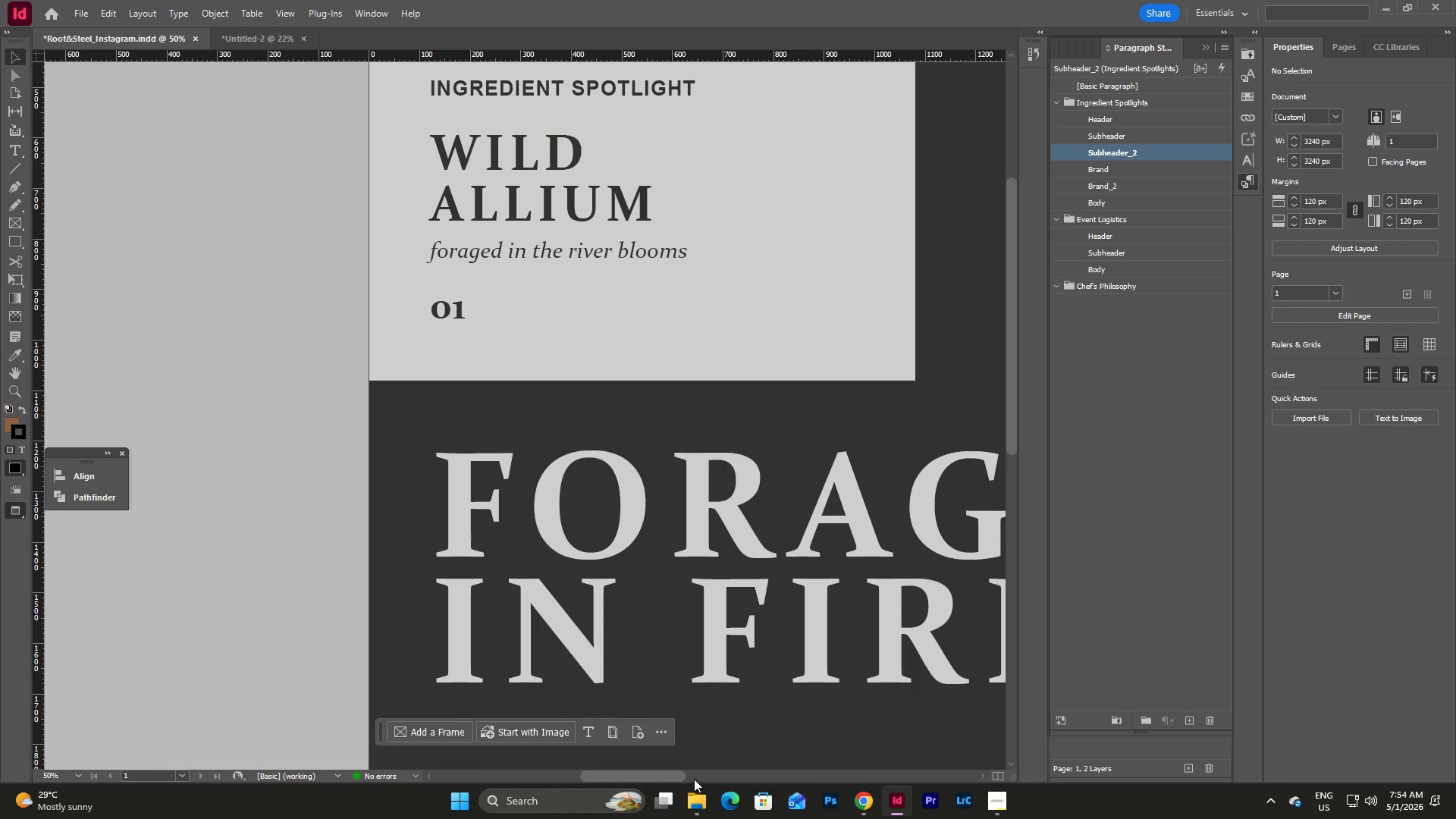 
left_click_drag(start_coordinate=[661, 774], to_coordinate=[655, 775])
 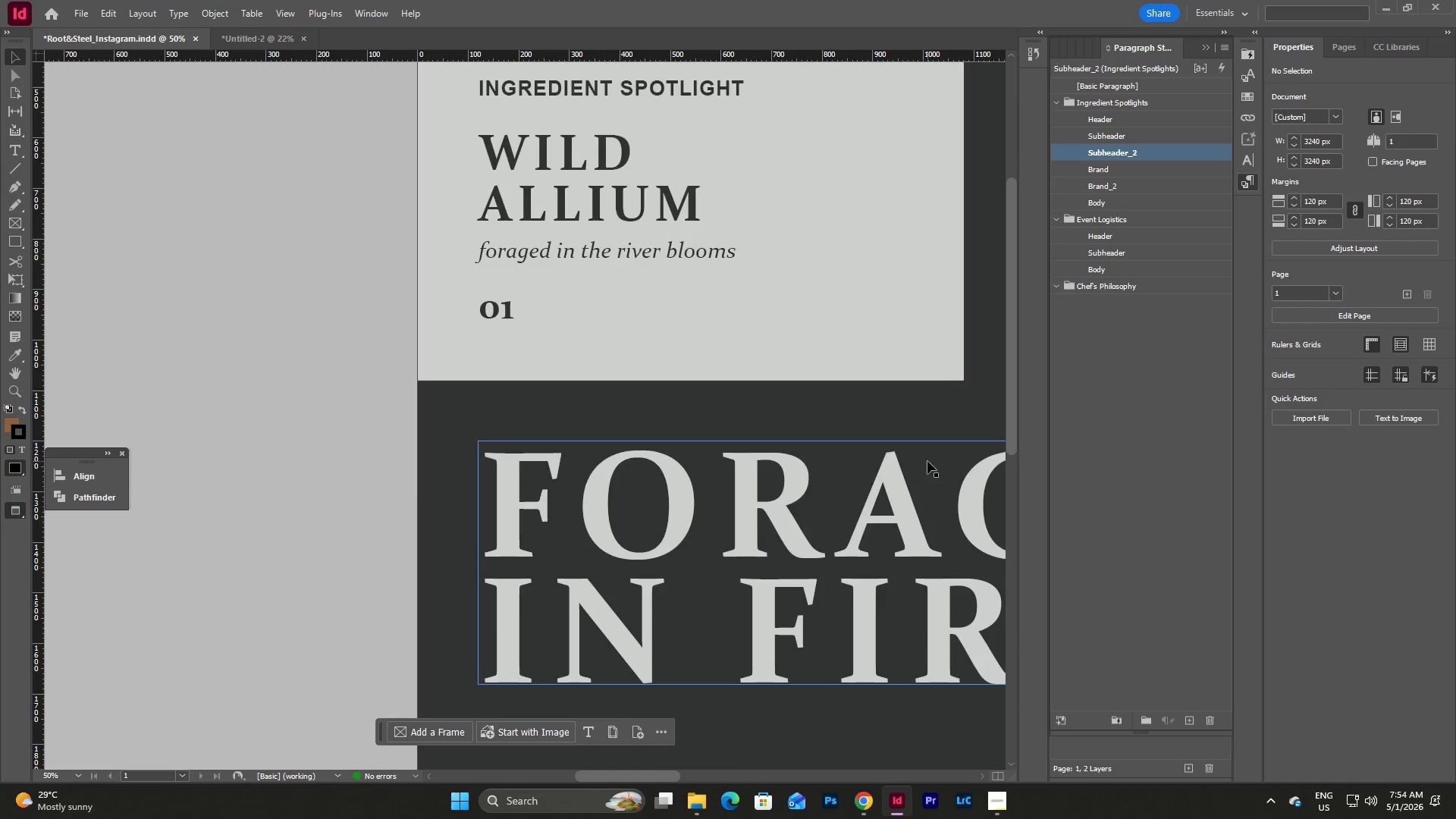 
scroll: coordinate [927, 461], scroll_direction: up, amount: 3.0
 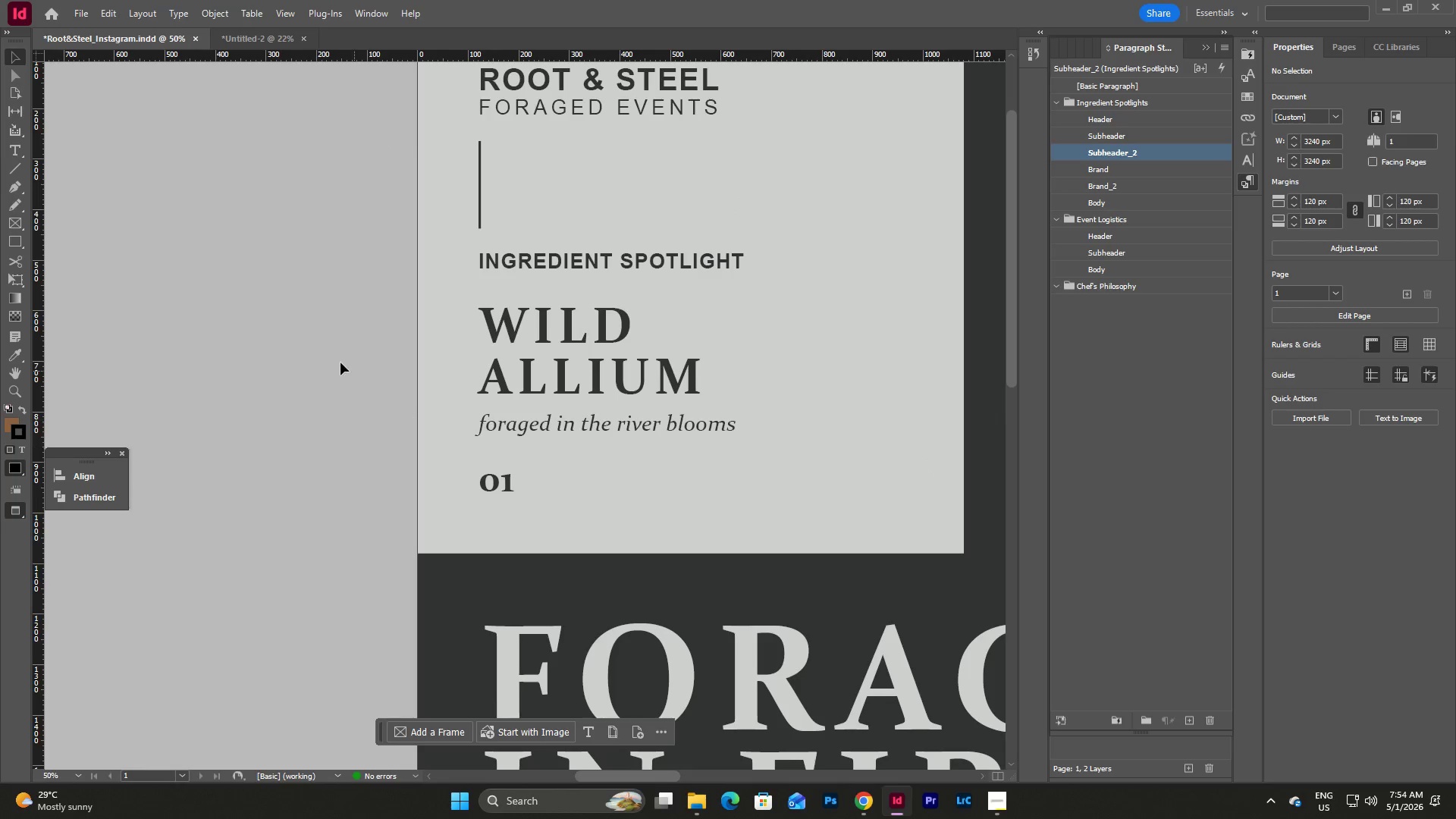 
left_click([340, 362])
 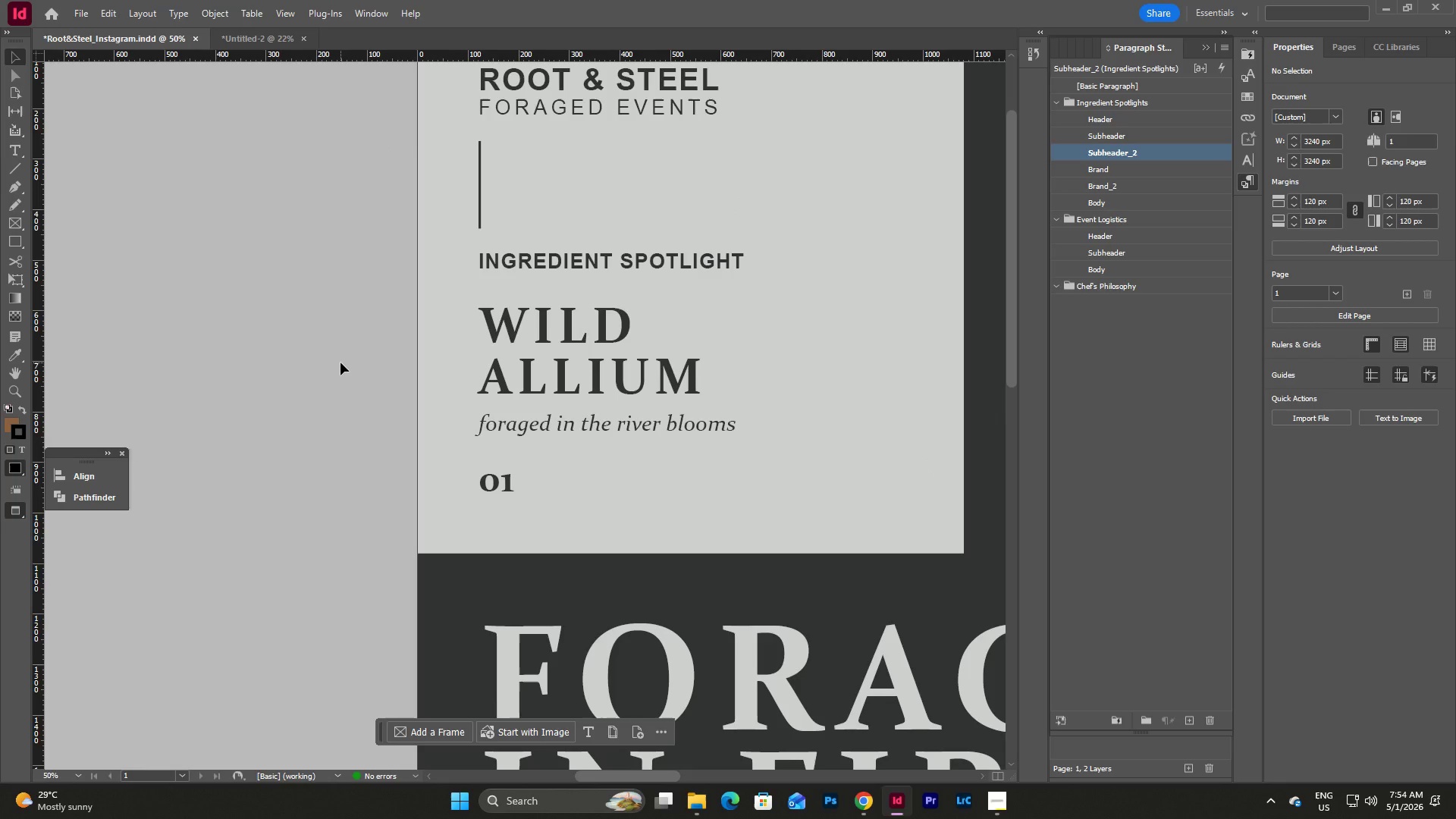 
key(W)
 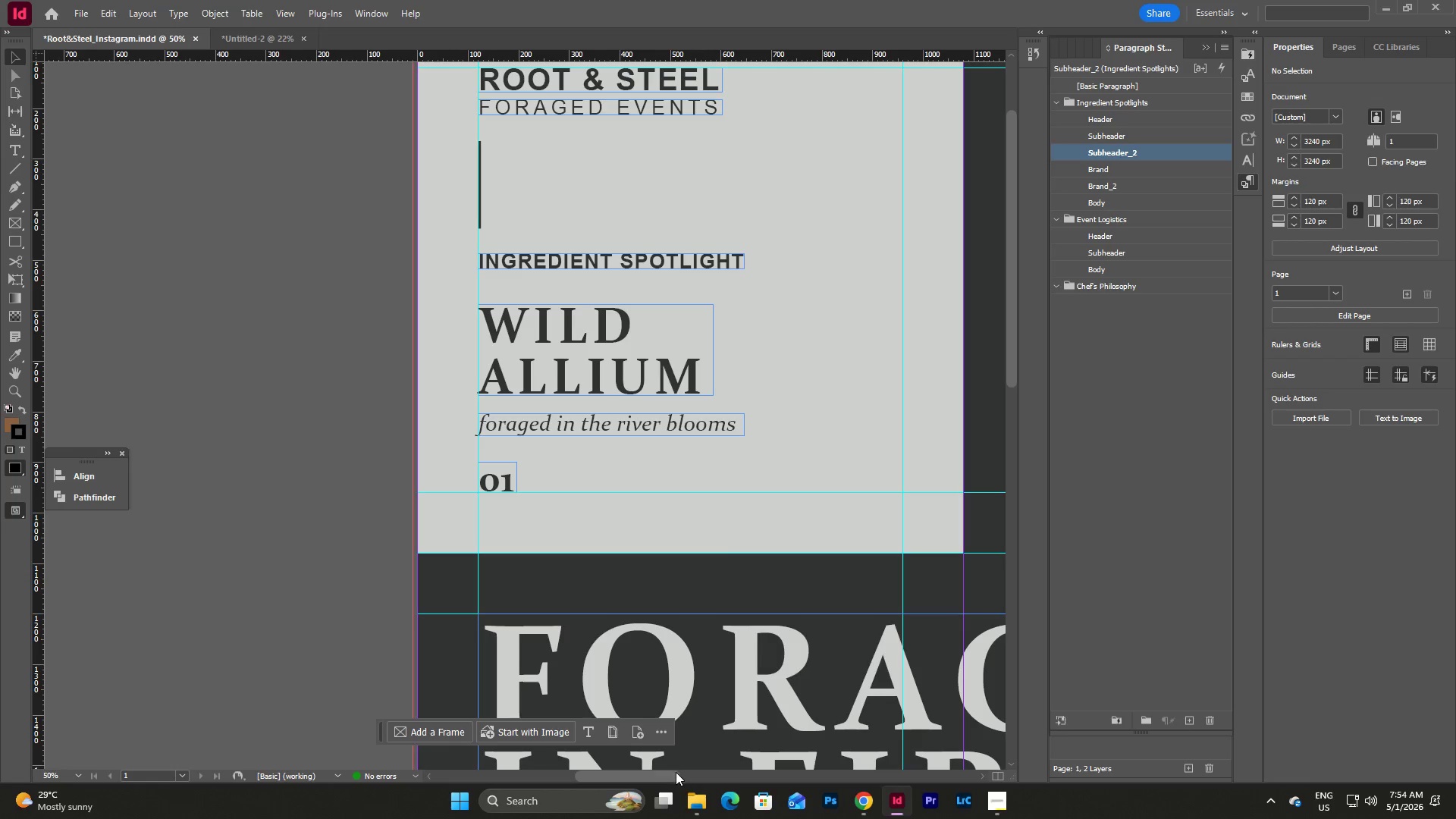 
left_click_drag(start_coordinate=[667, 775], to_coordinate=[699, 766])
 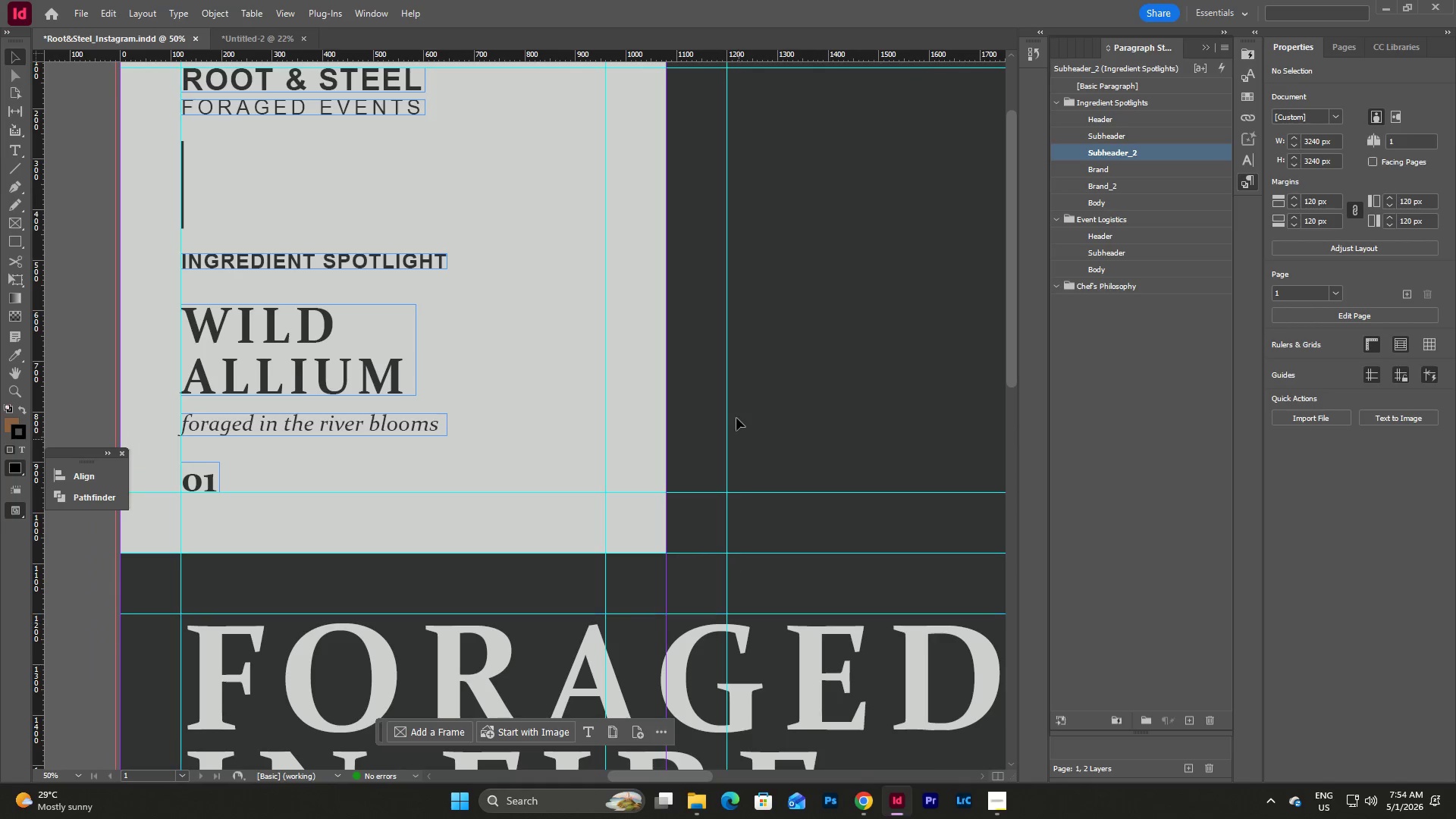 
scroll: coordinate [736, 417], scroll_direction: up, amount: 4.0
 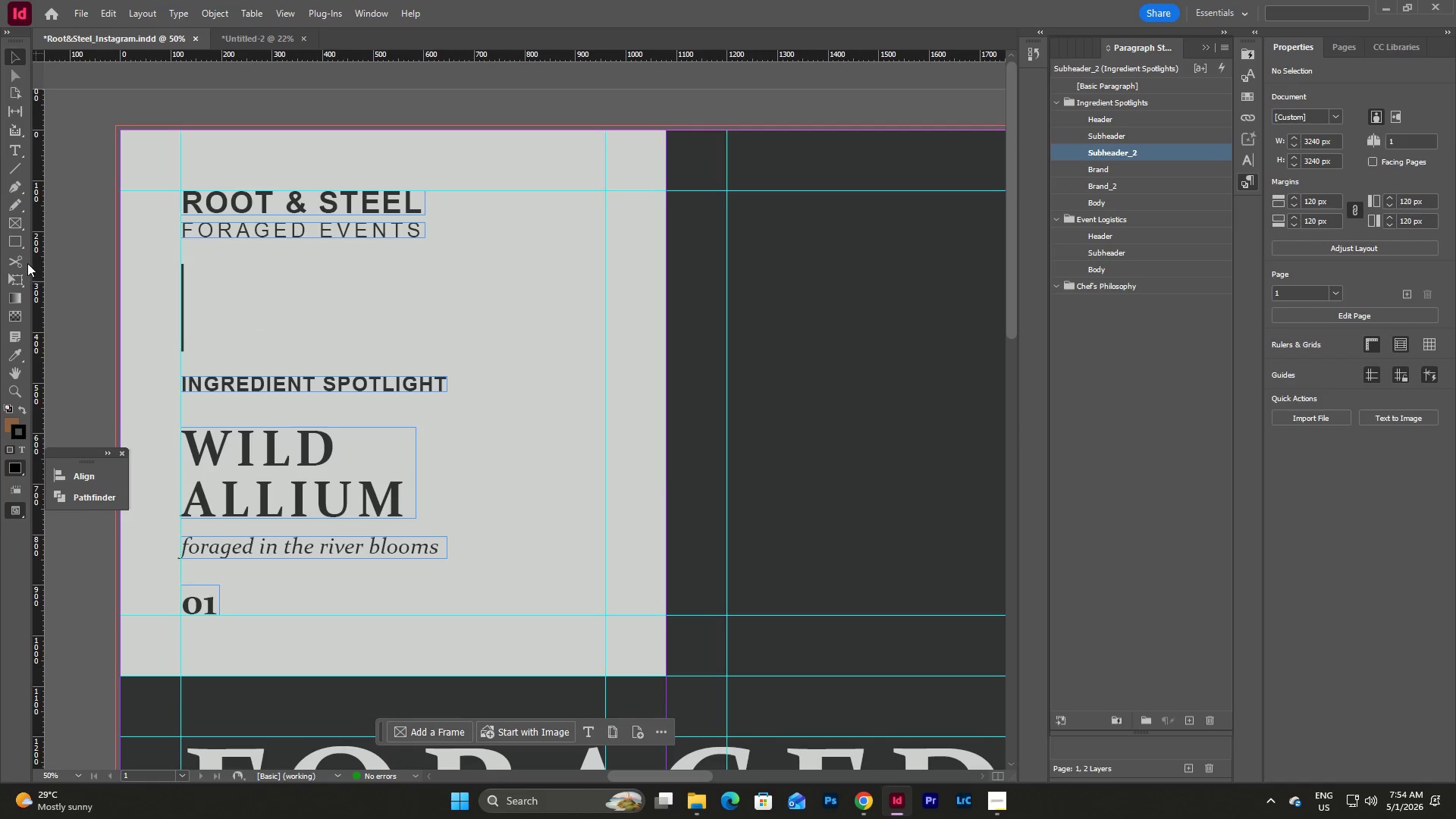 
left_click([13, 218])
 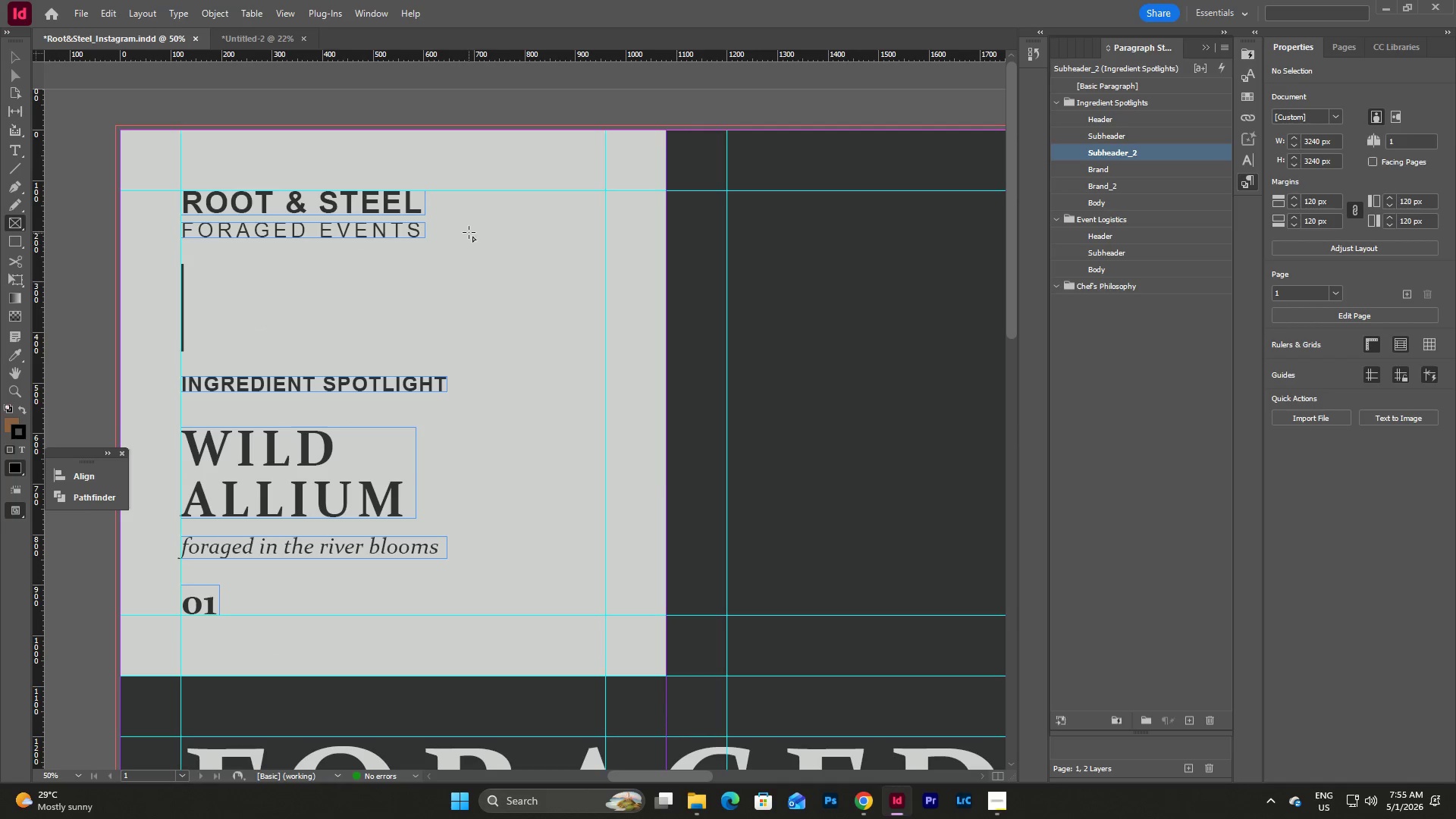 
left_click_drag(start_coordinate=[469, 227], to_coordinate=[632, 550])
 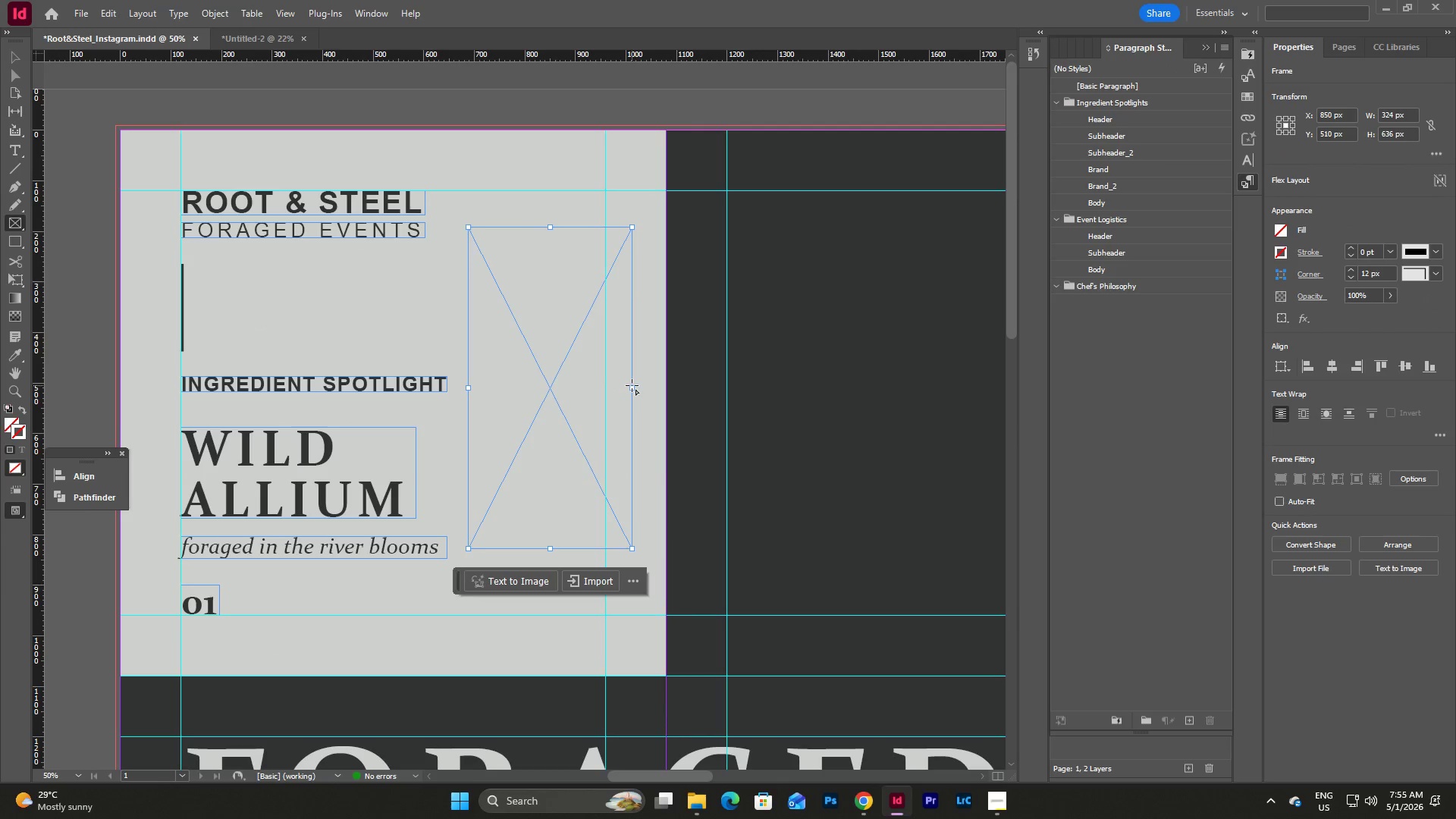 
key(V)
 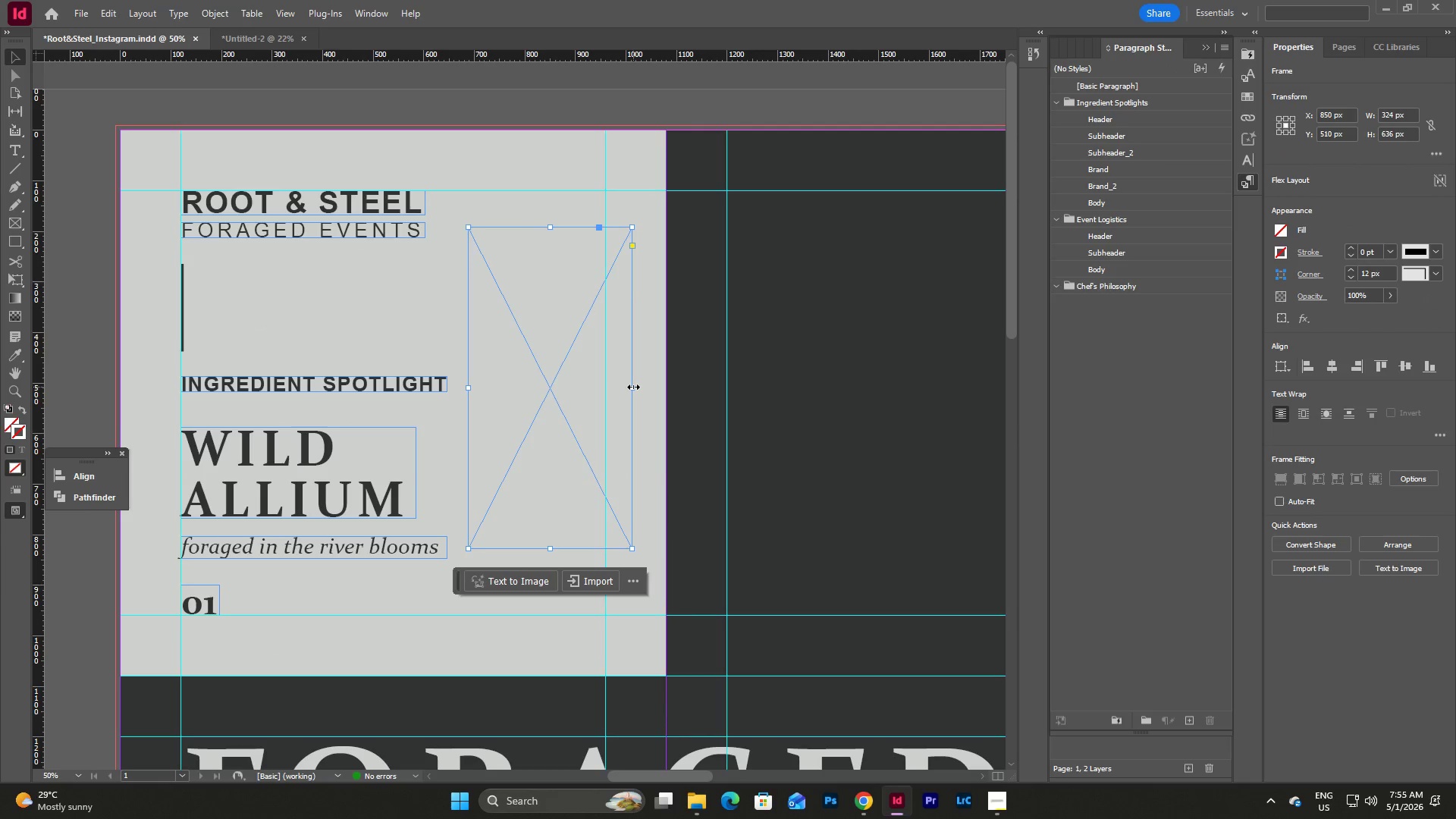 
left_click_drag(start_coordinate=[633, 387], to_coordinate=[666, 410])
 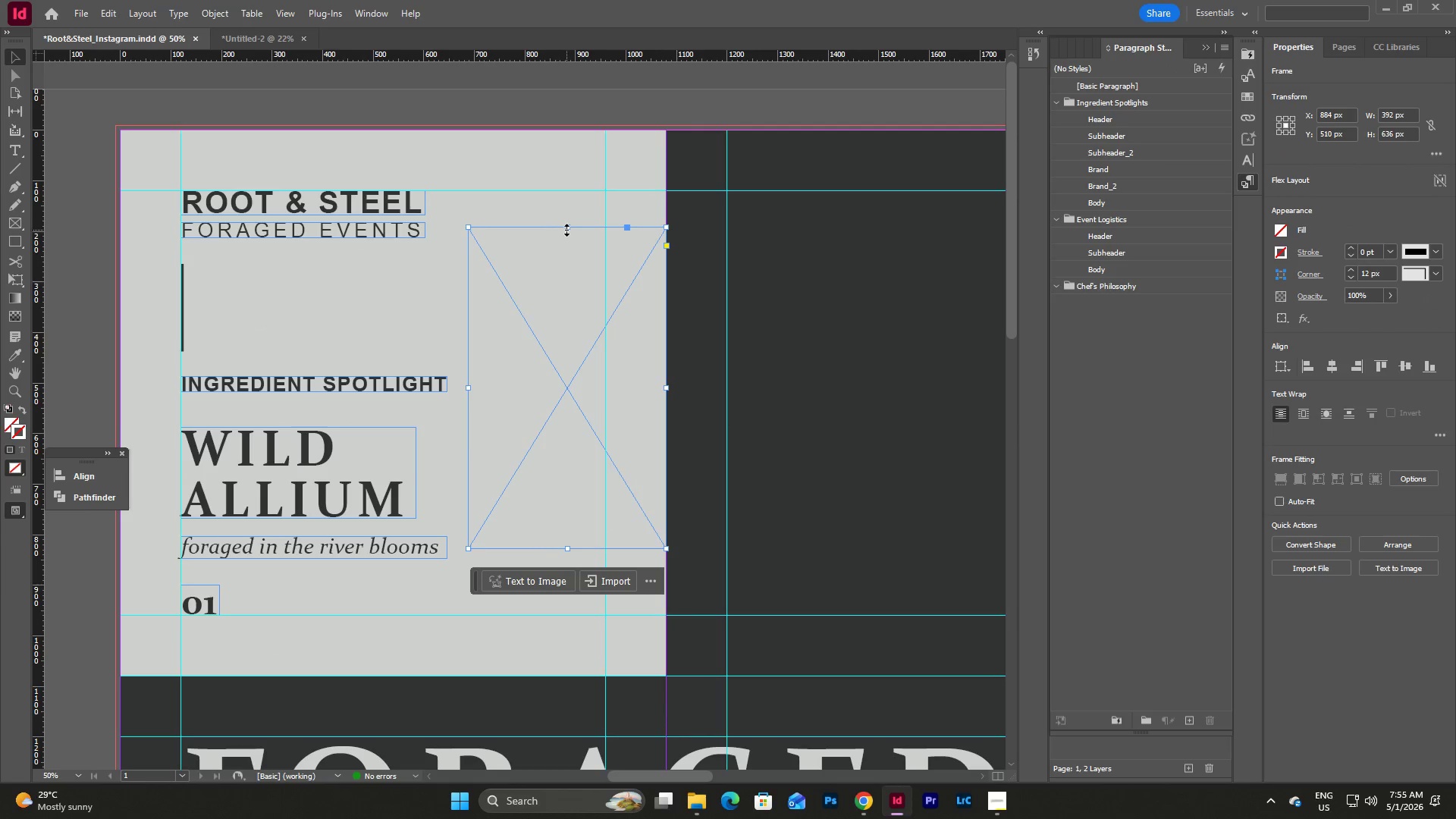 
left_click_drag(start_coordinate=[566, 230], to_coordinate=[554, 130])
 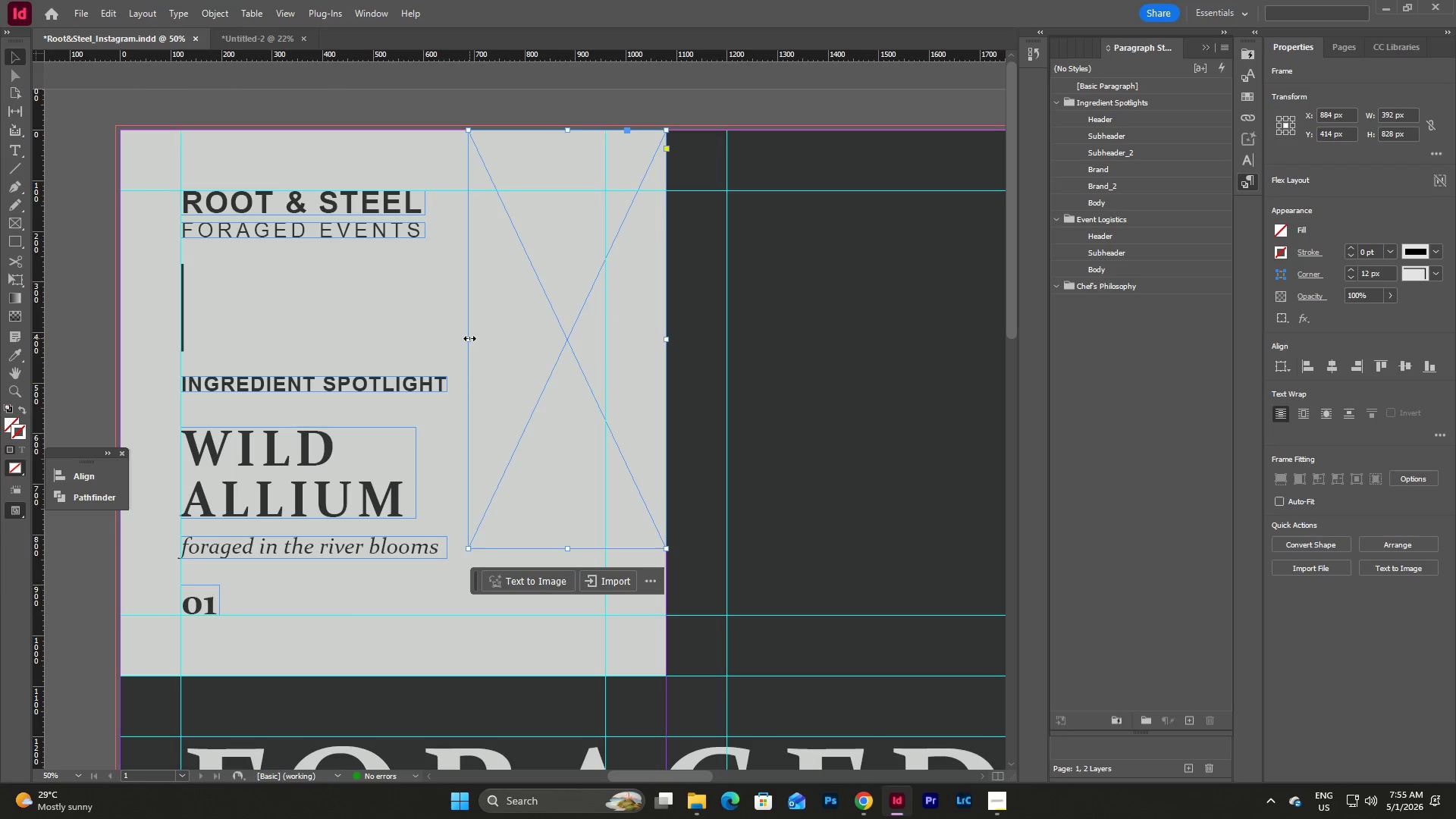 
left_click_drag(start_coordinate=[469, 338], to_coordinate=[484, 356])
 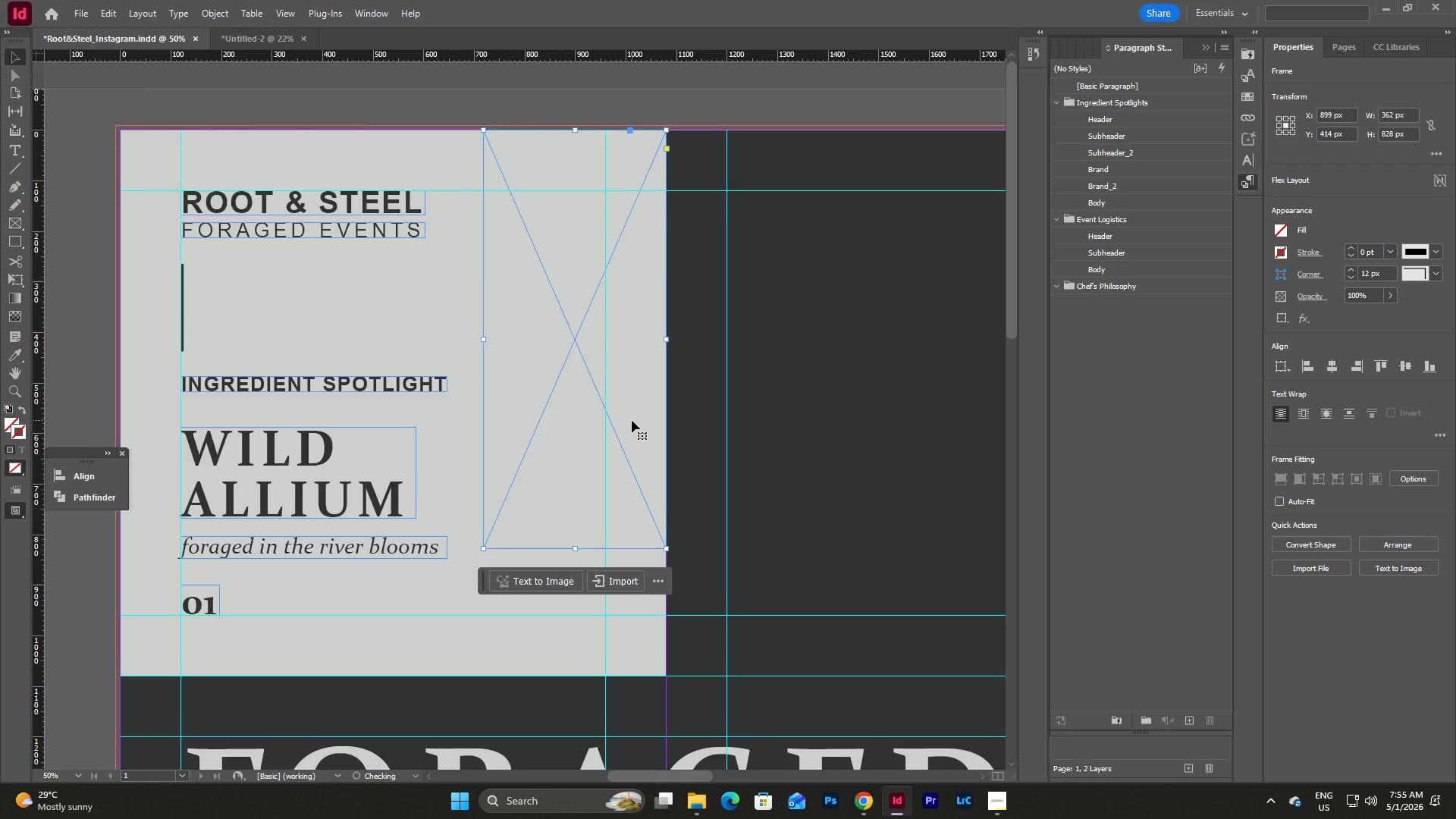 
scroll: coordinate [632, 420], scroll_direction: down, amount: 1.0
 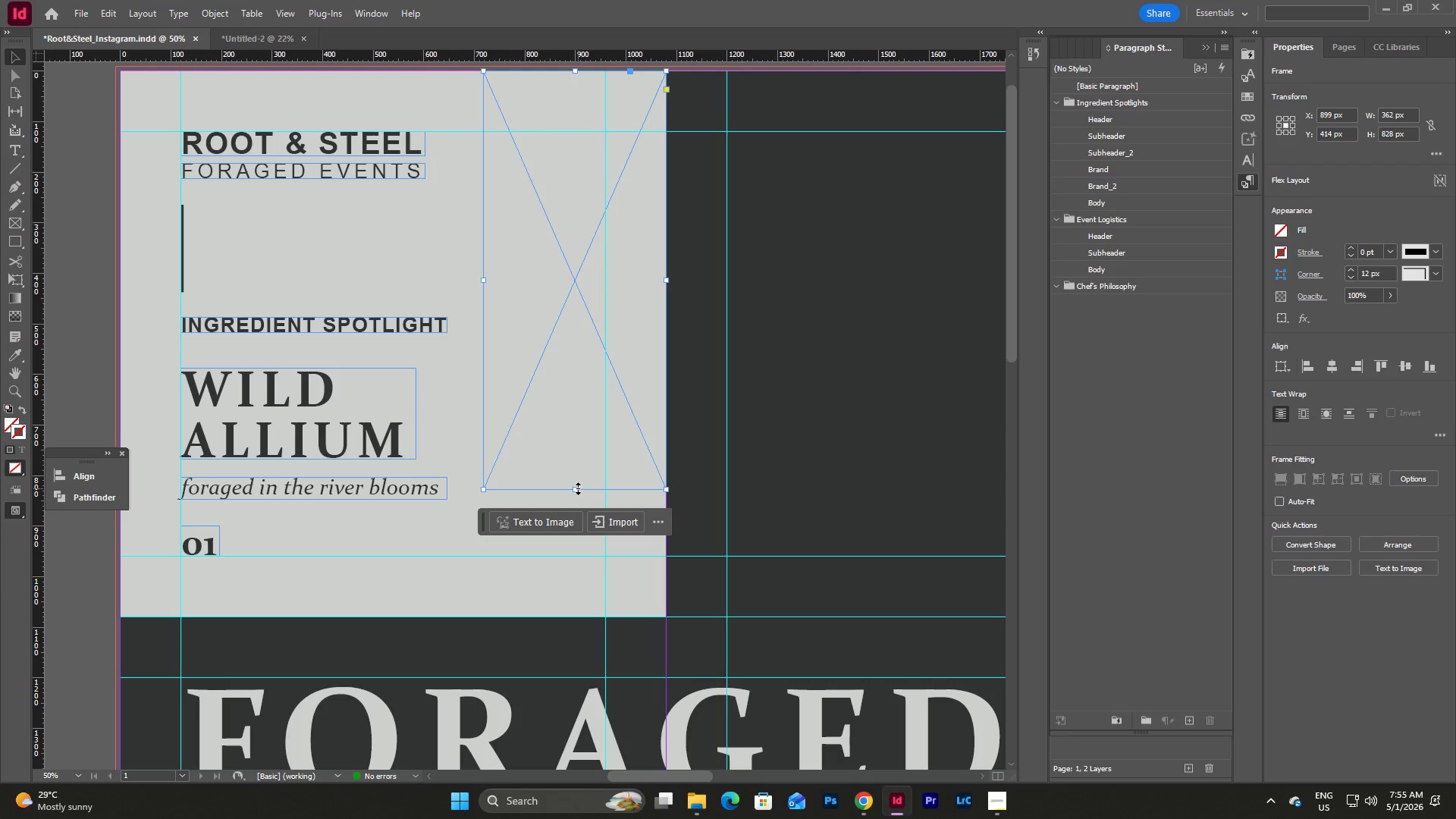 
left_click_drag(start_coordinate=[578, 488], to_coordinate=[577, 619])
 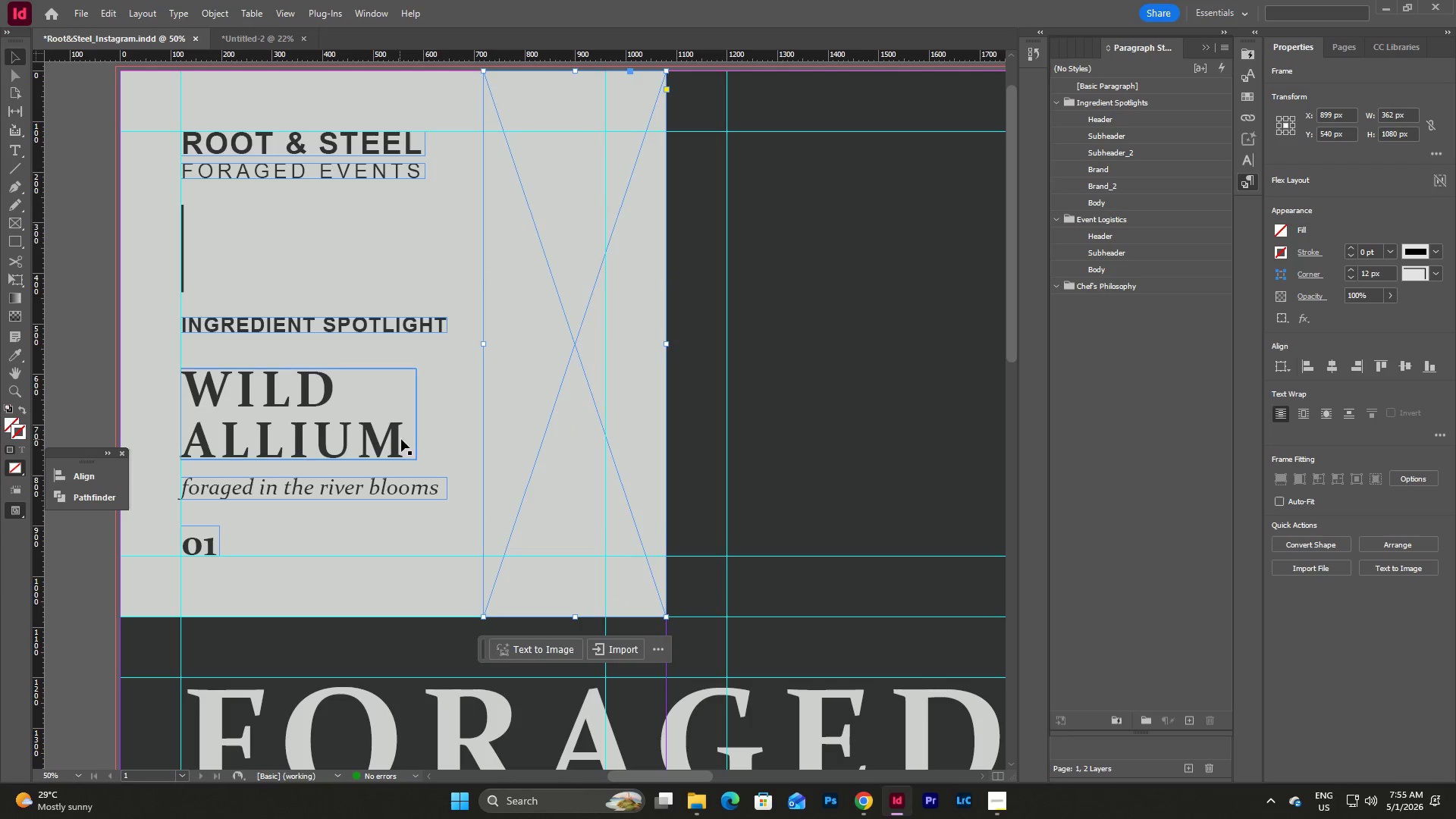 
scroll: coordinate [425, 440], scroll_direction: up, amount: 6.0
 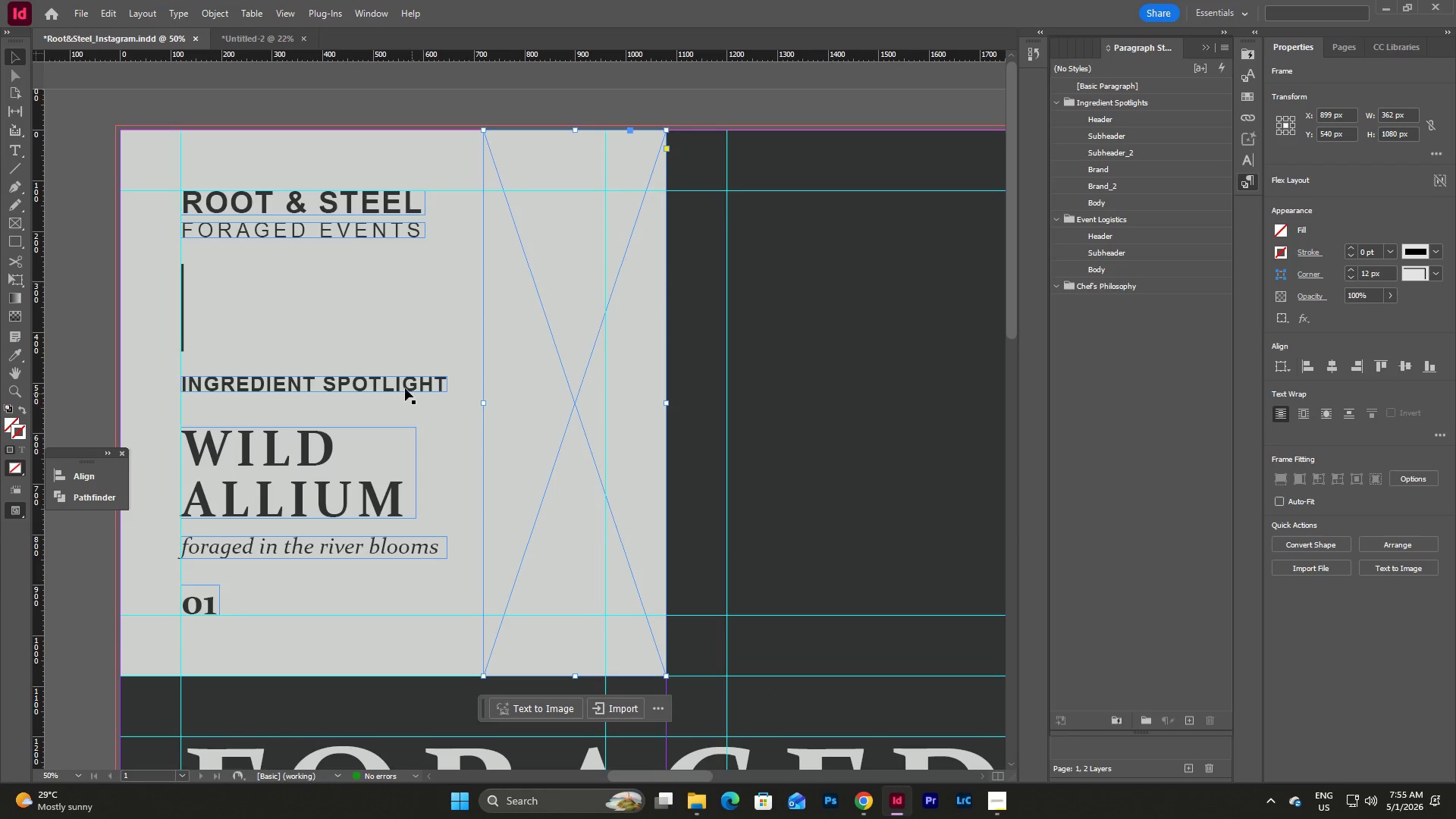 
left_click([404, 388])
 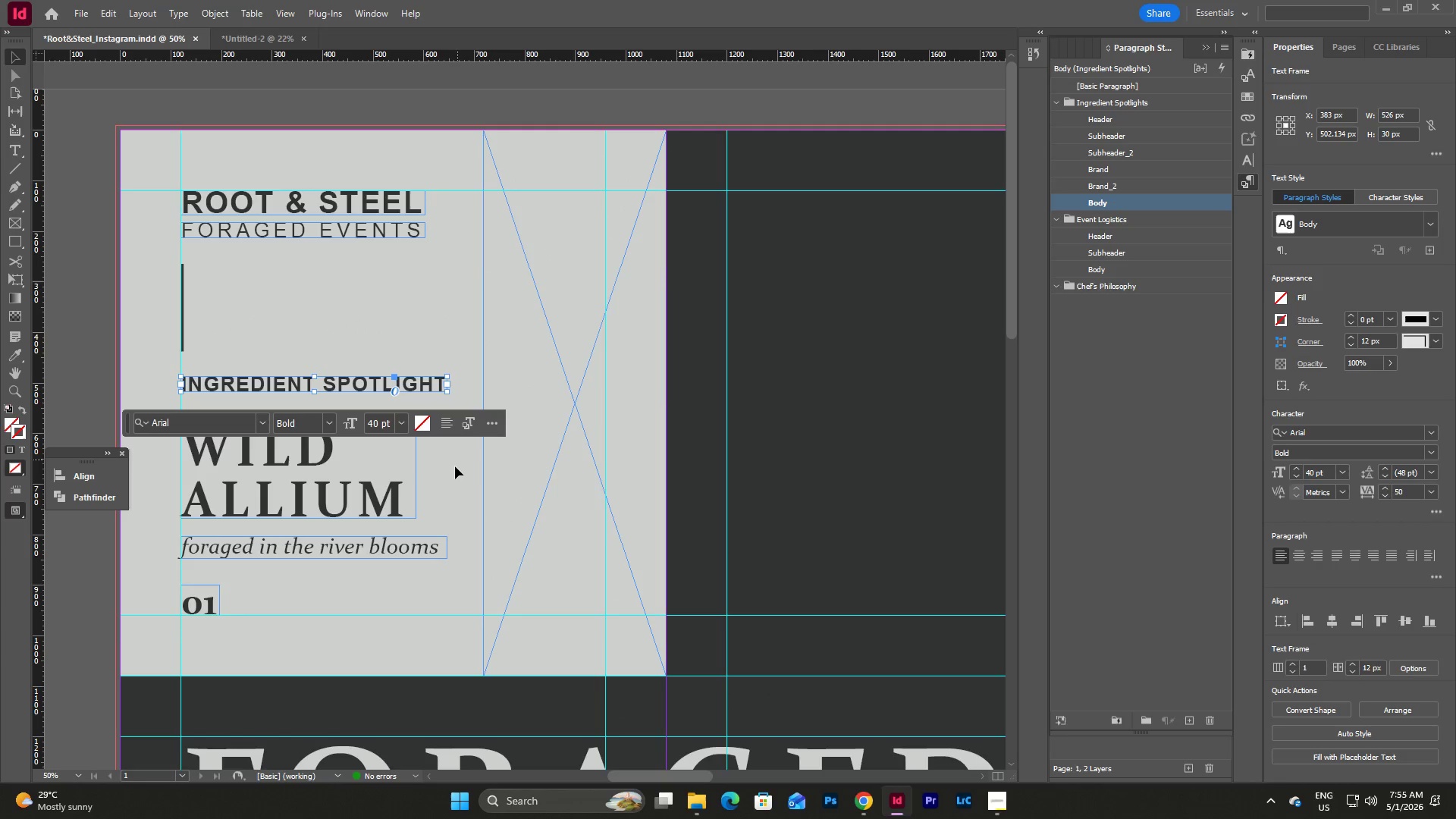 
left_click([455, 468])
 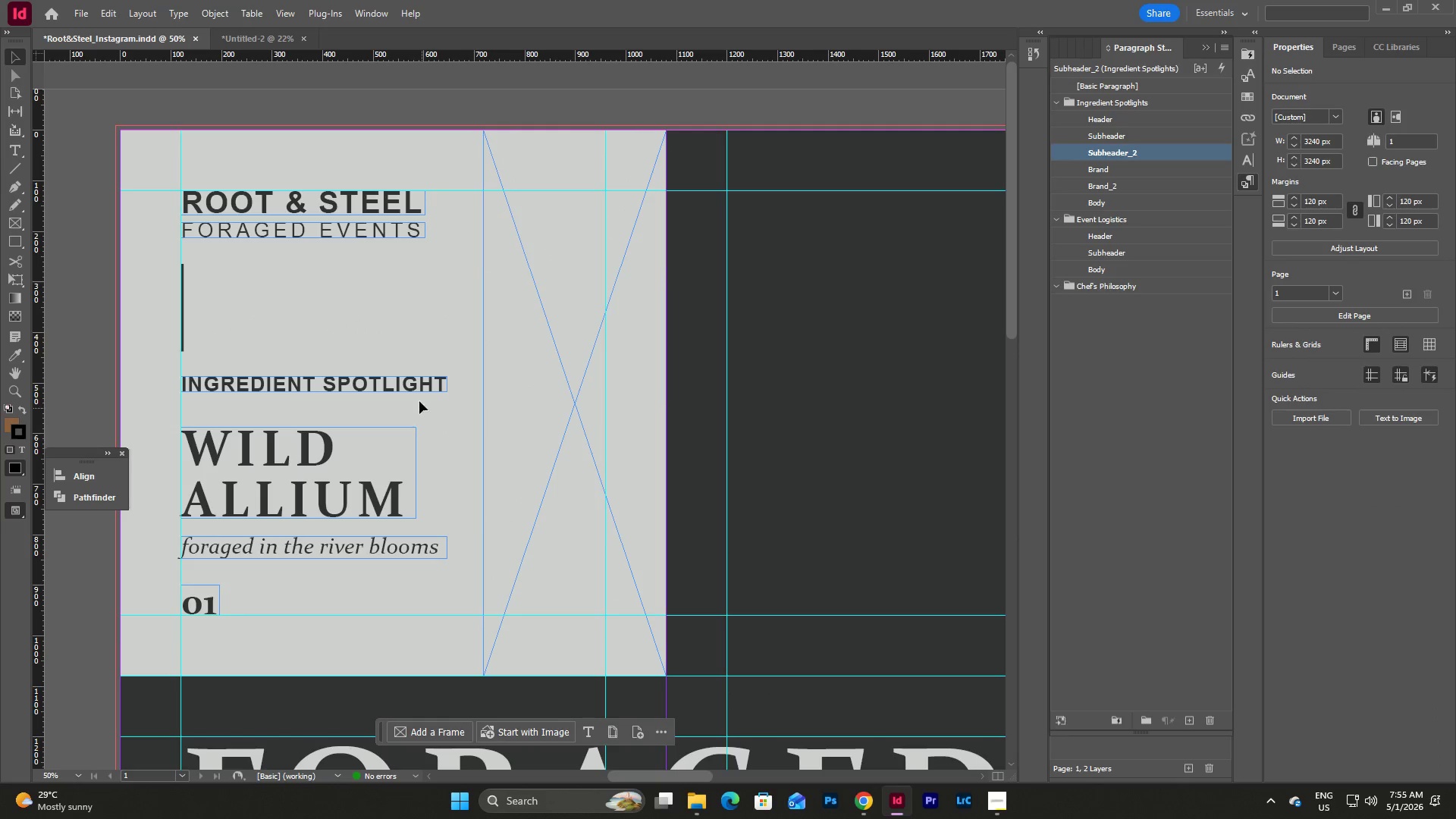 
left_click([406, 378])
 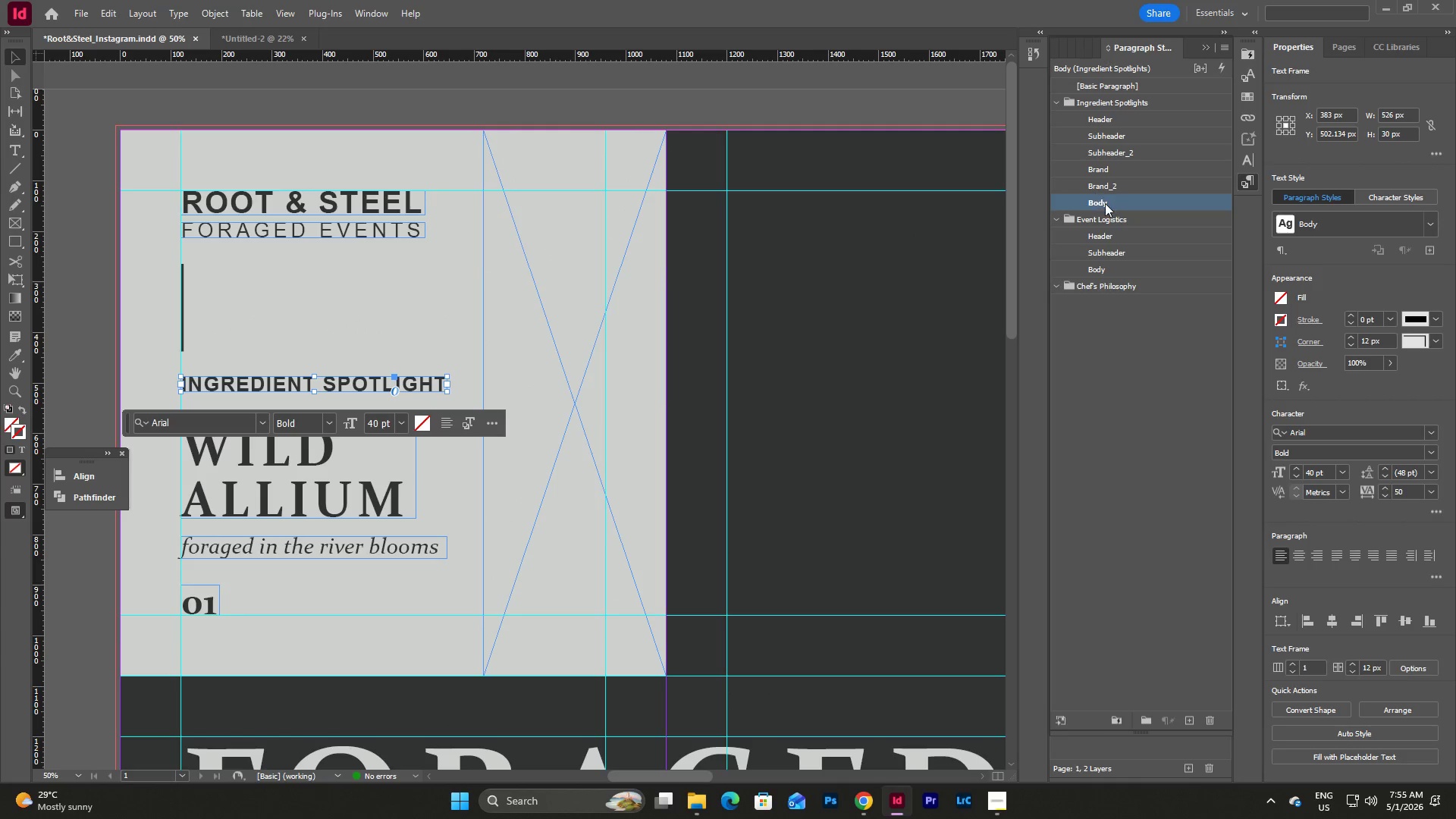 
double_click([1106, 205])
 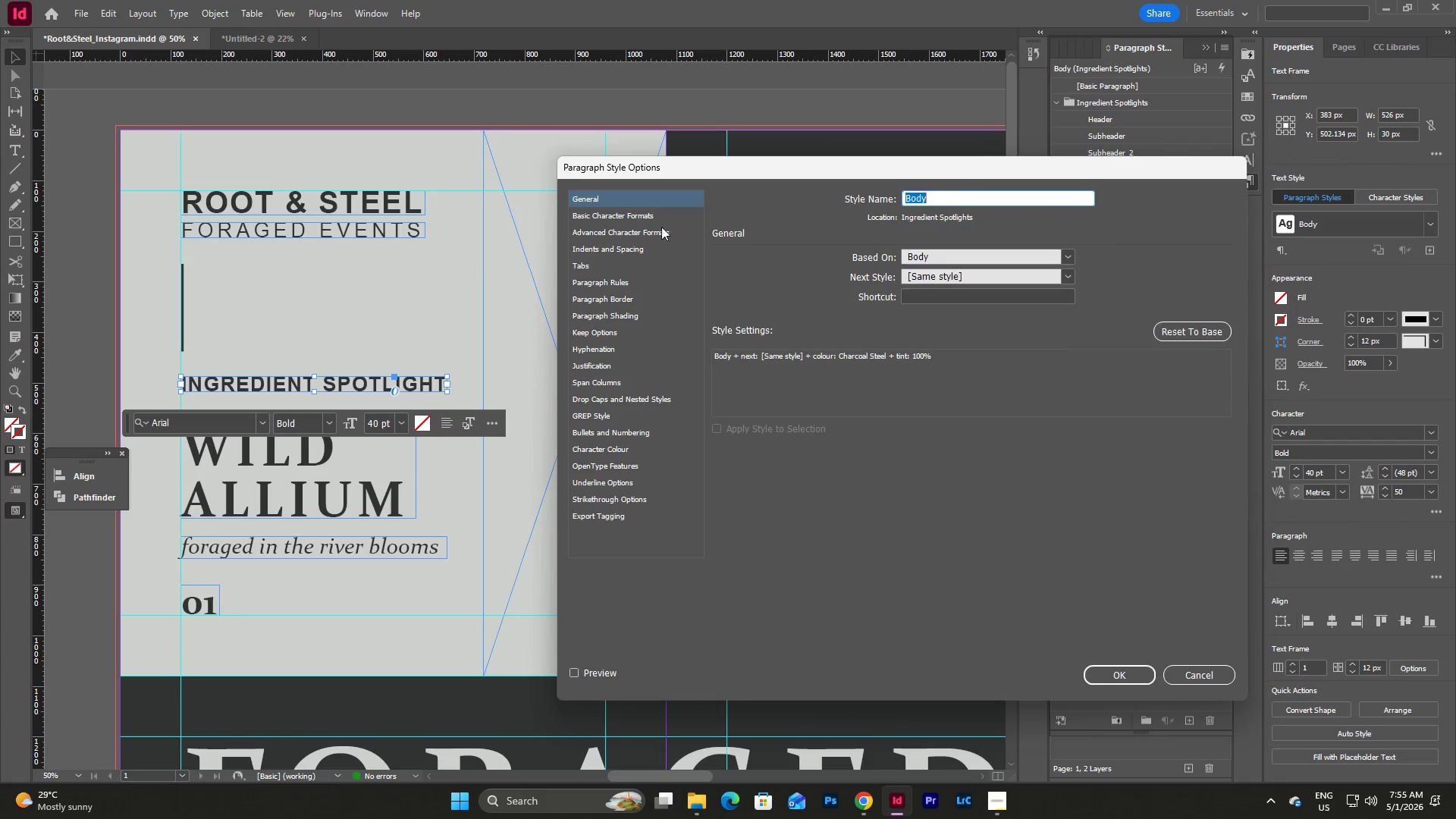 
left_click([644, 213])
 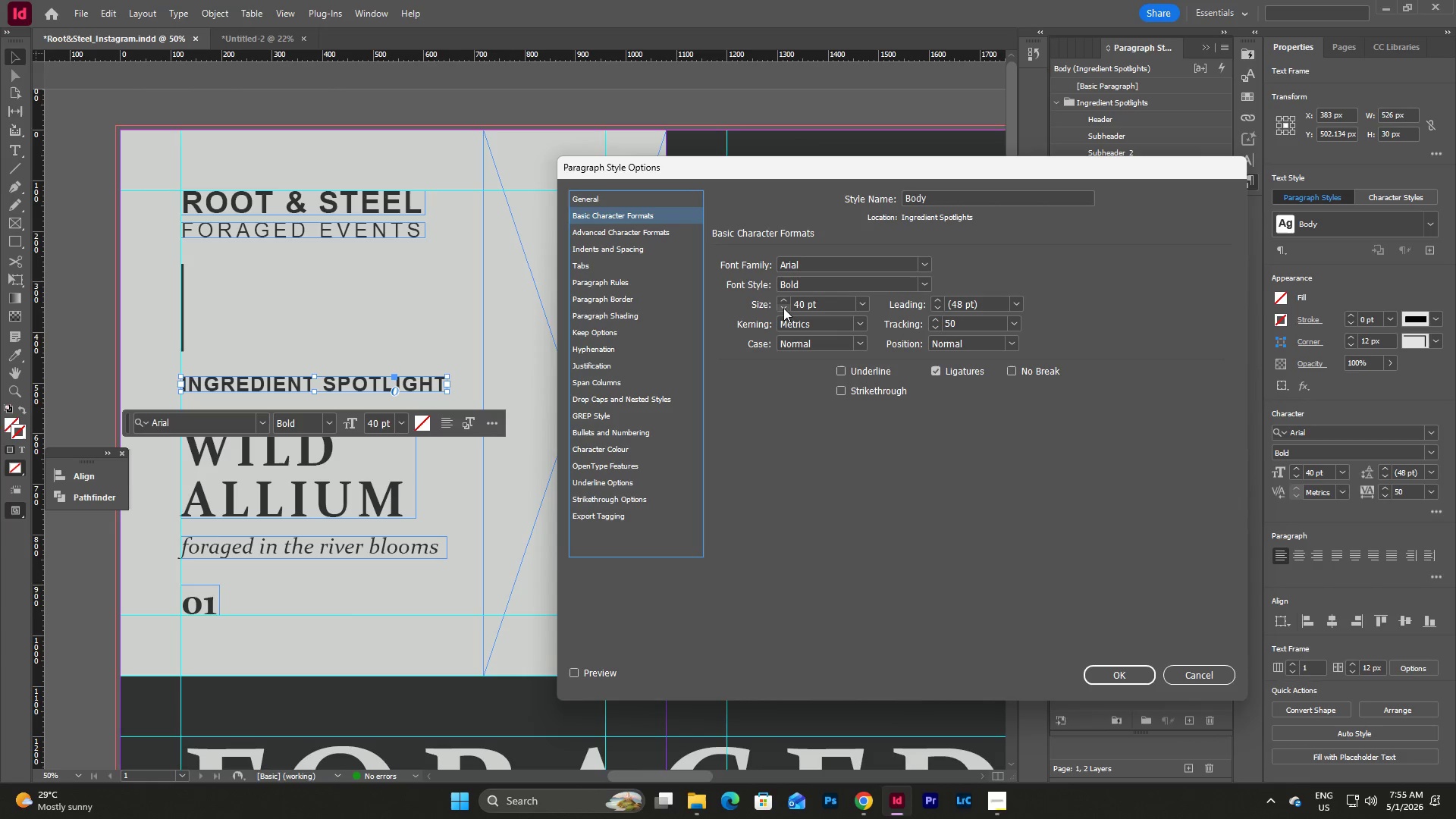 
double_click([783, 308])
 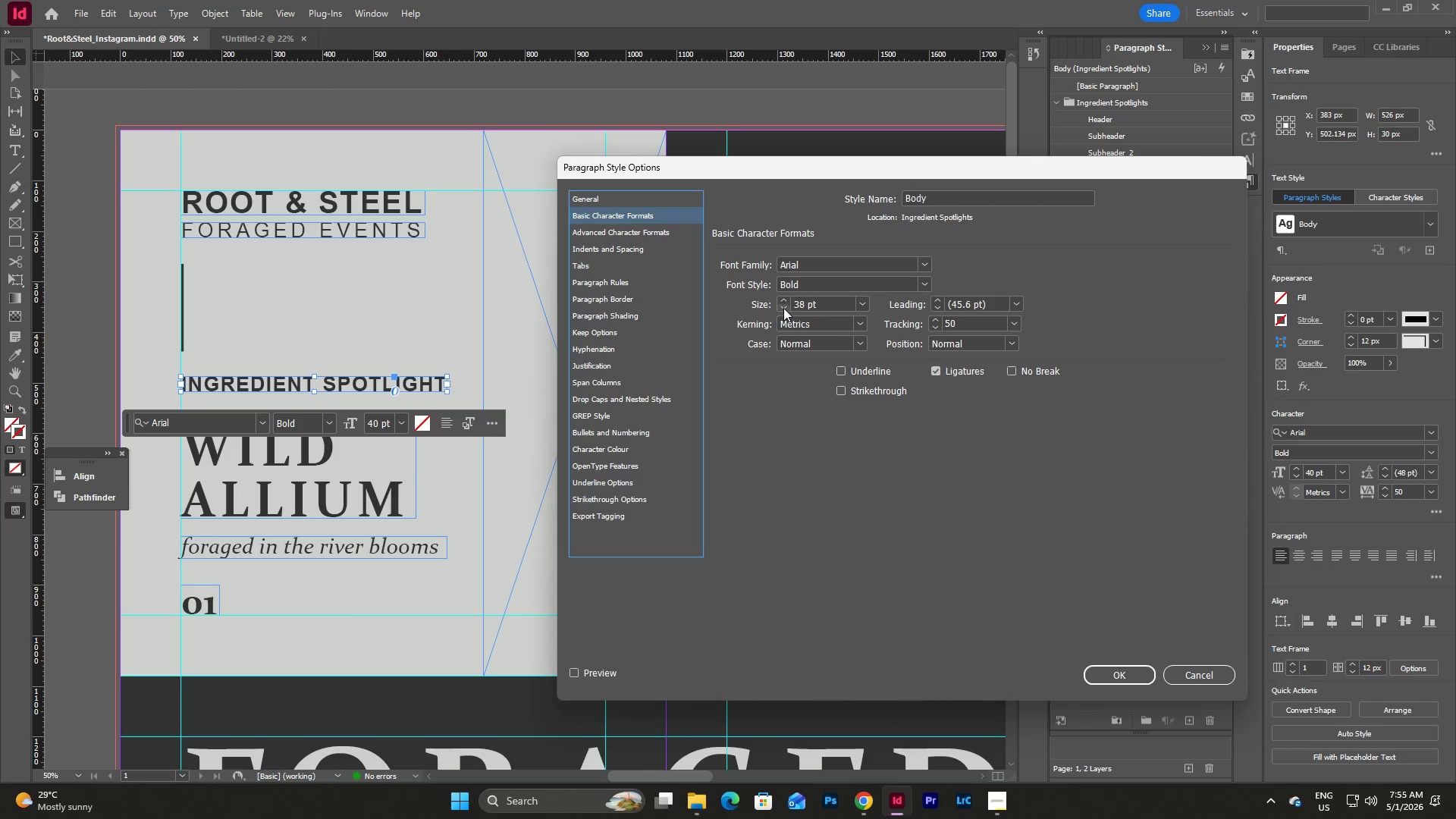 
triple_click([783, 308])
 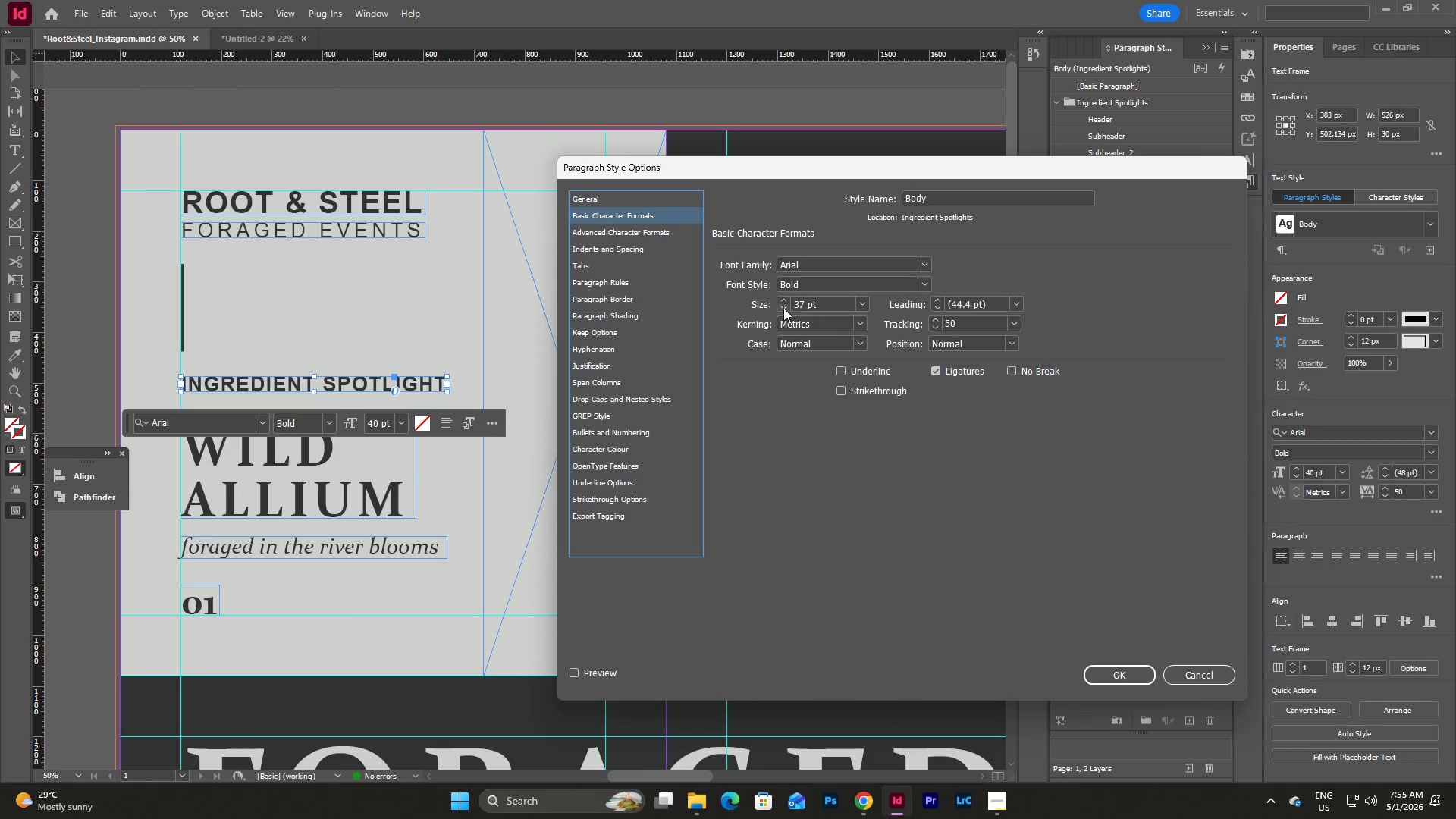 
triple_click([783, 308])
 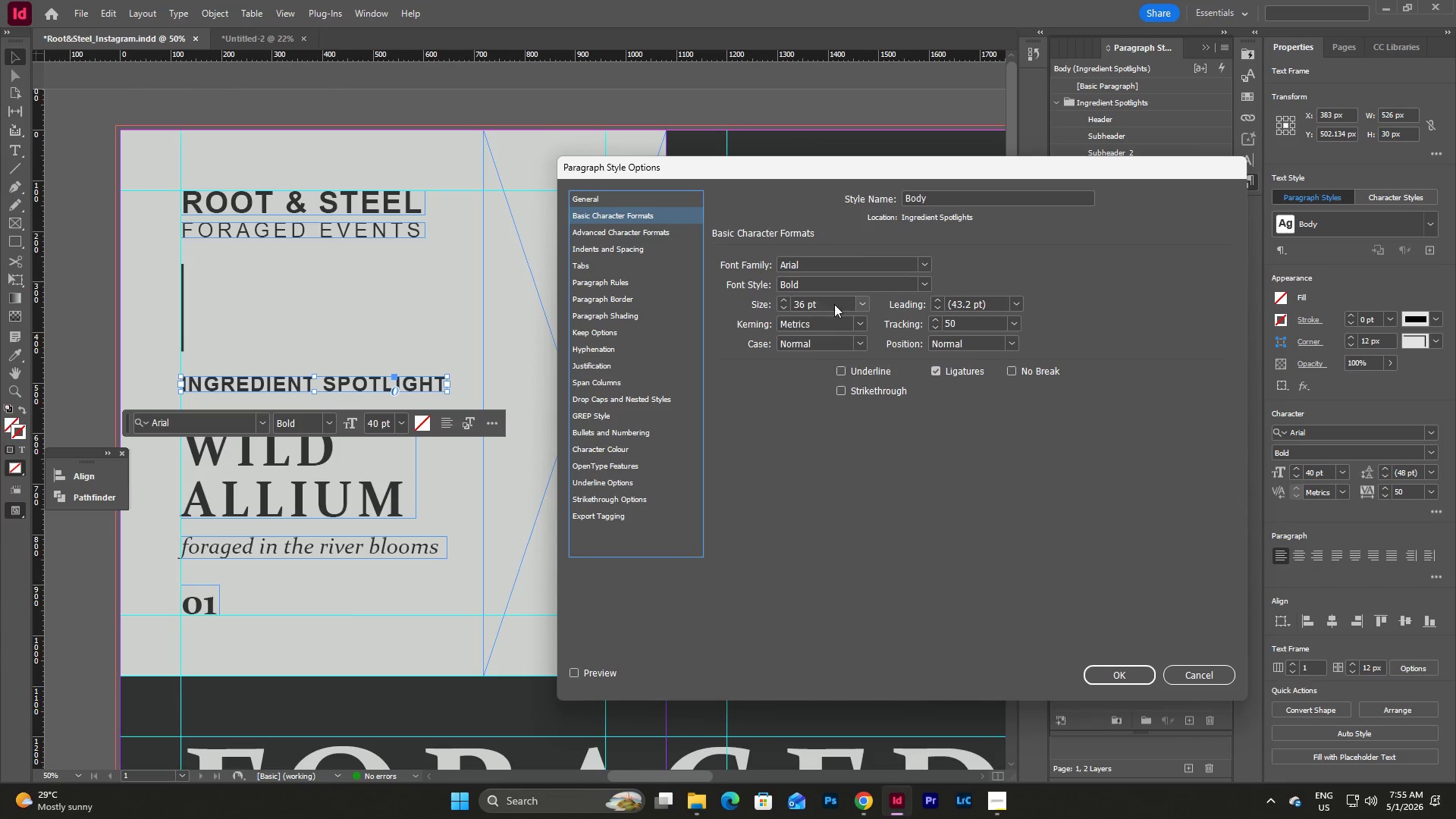 
triple_click([834, 304])
 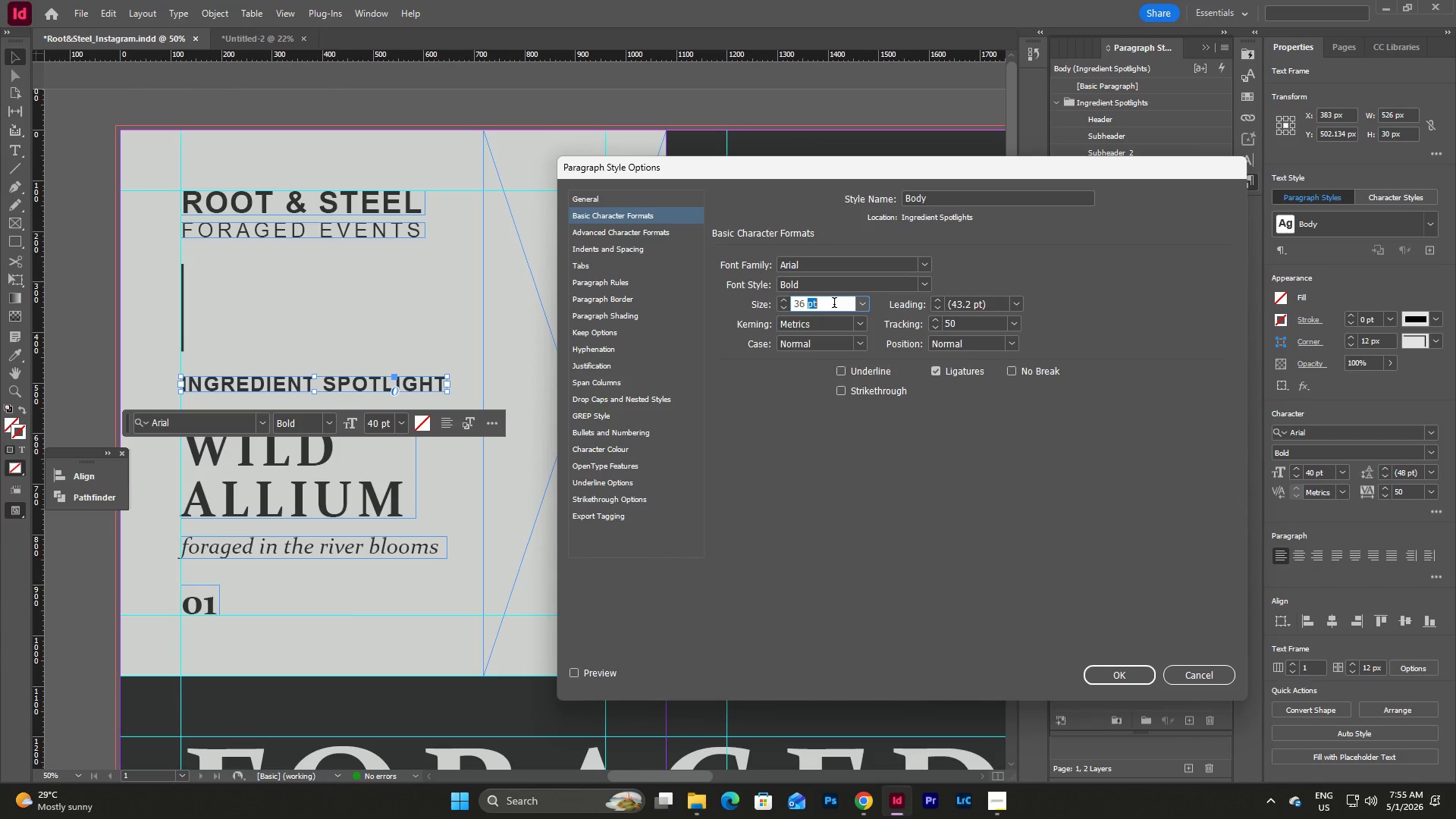 
left_click_drag(start_coordinate=[834, 304], to_coordinate=[776, 296])
 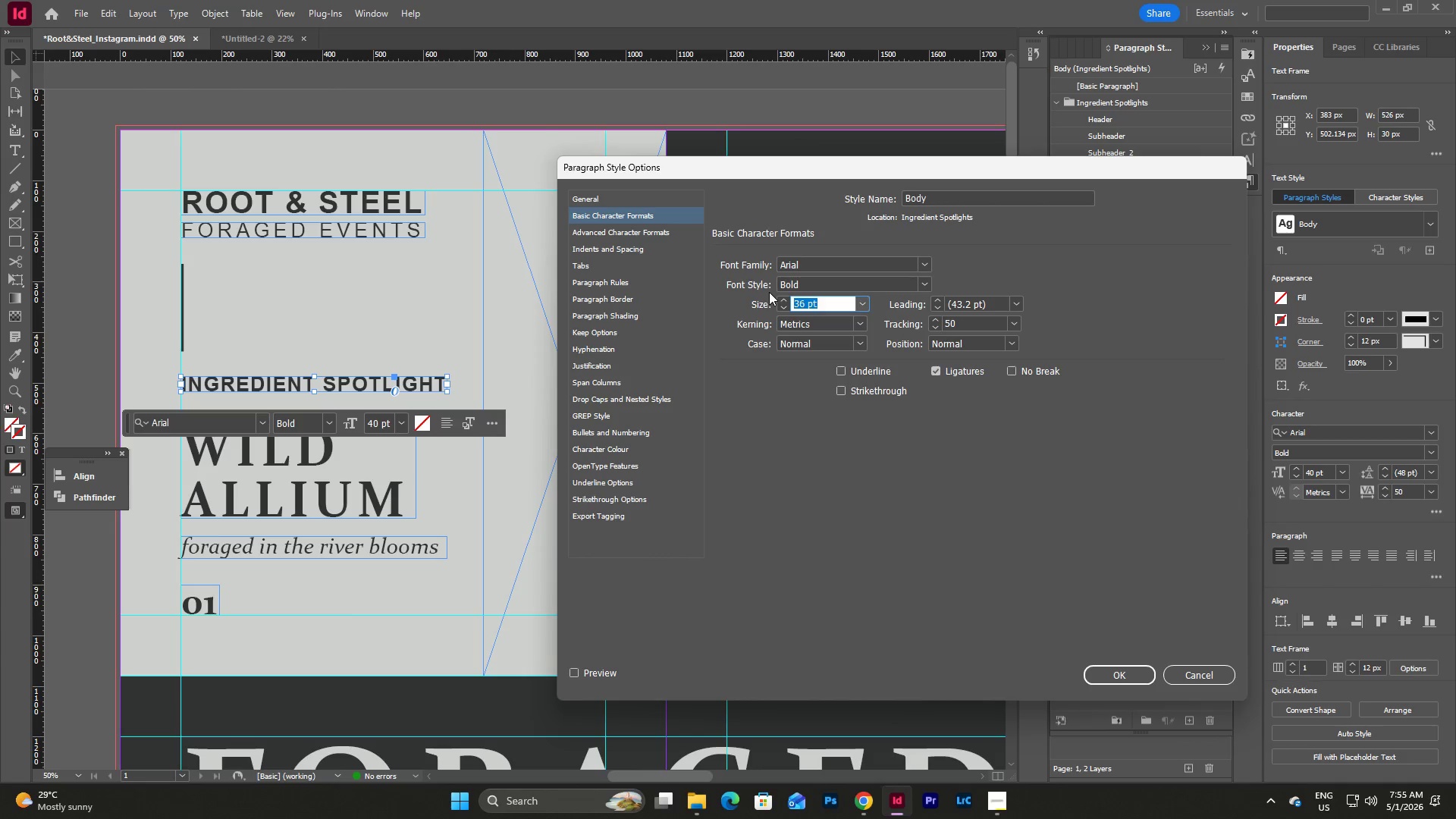 
key(Numpad3)
 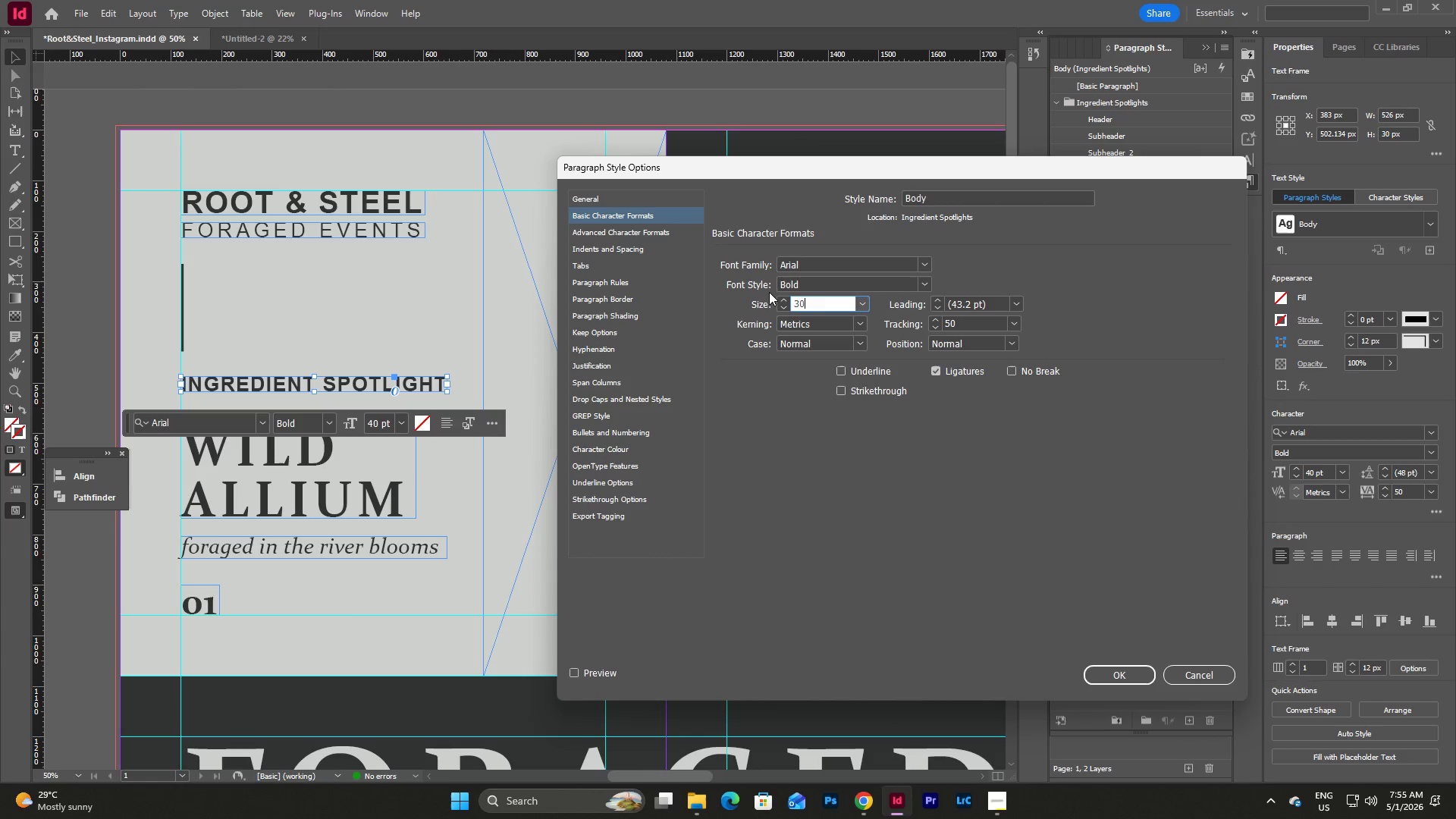 
key(Numpad0)
 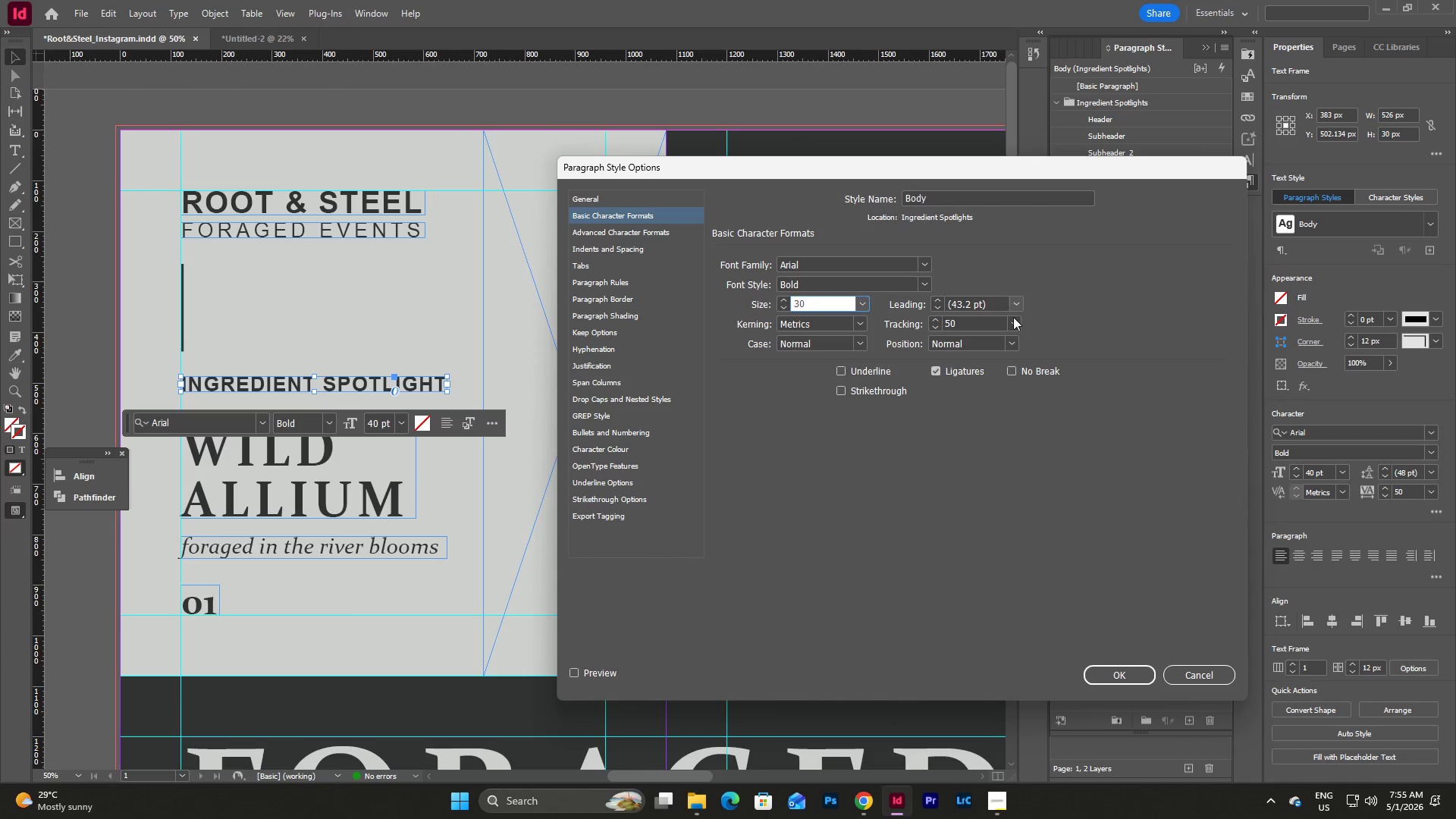 
double_click([997, 303])
 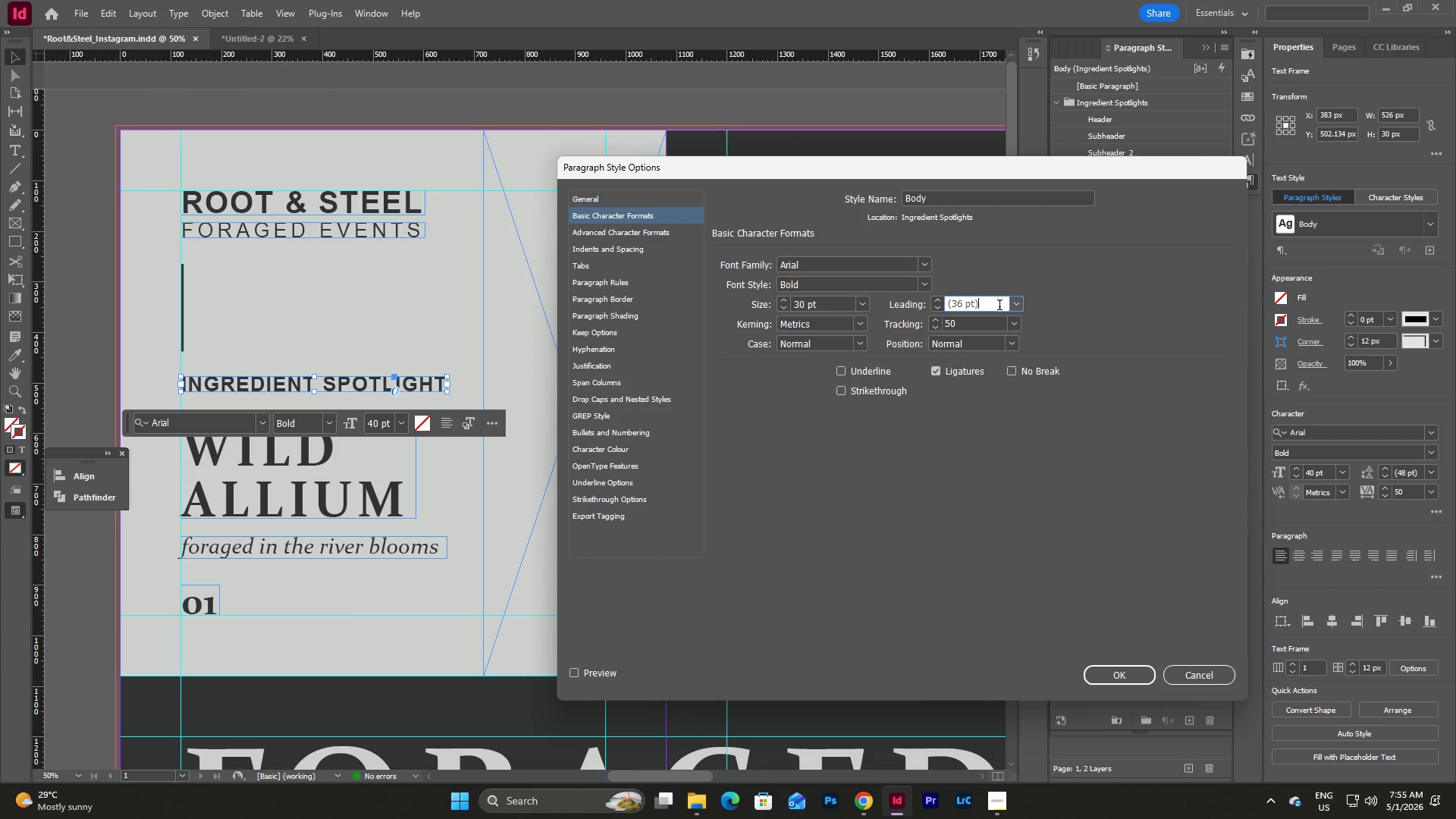 
left_click_drag(start_coordinate=[999, 306], to_coordinate=[913, 306])
 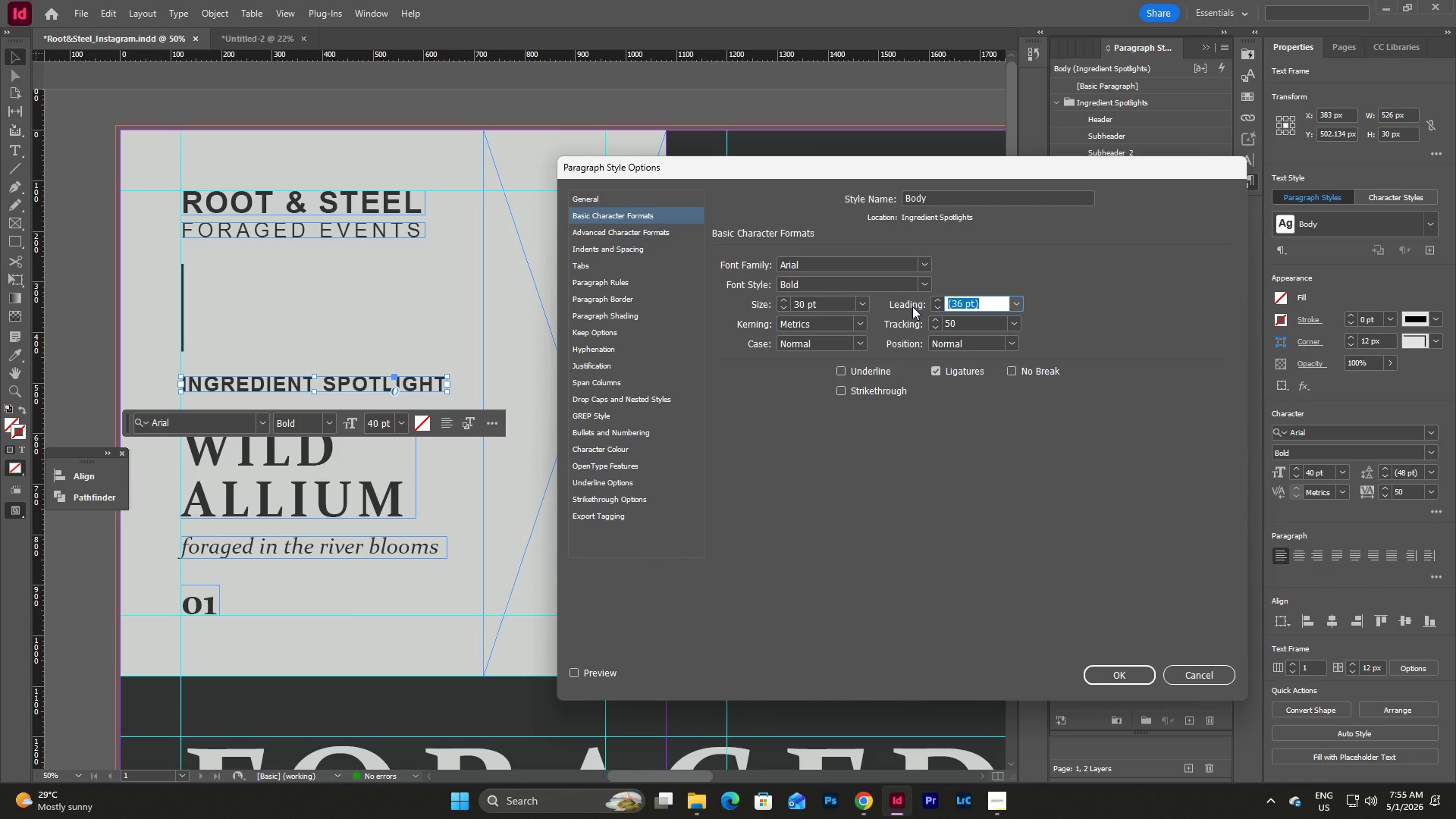 
key(Numpad3)
 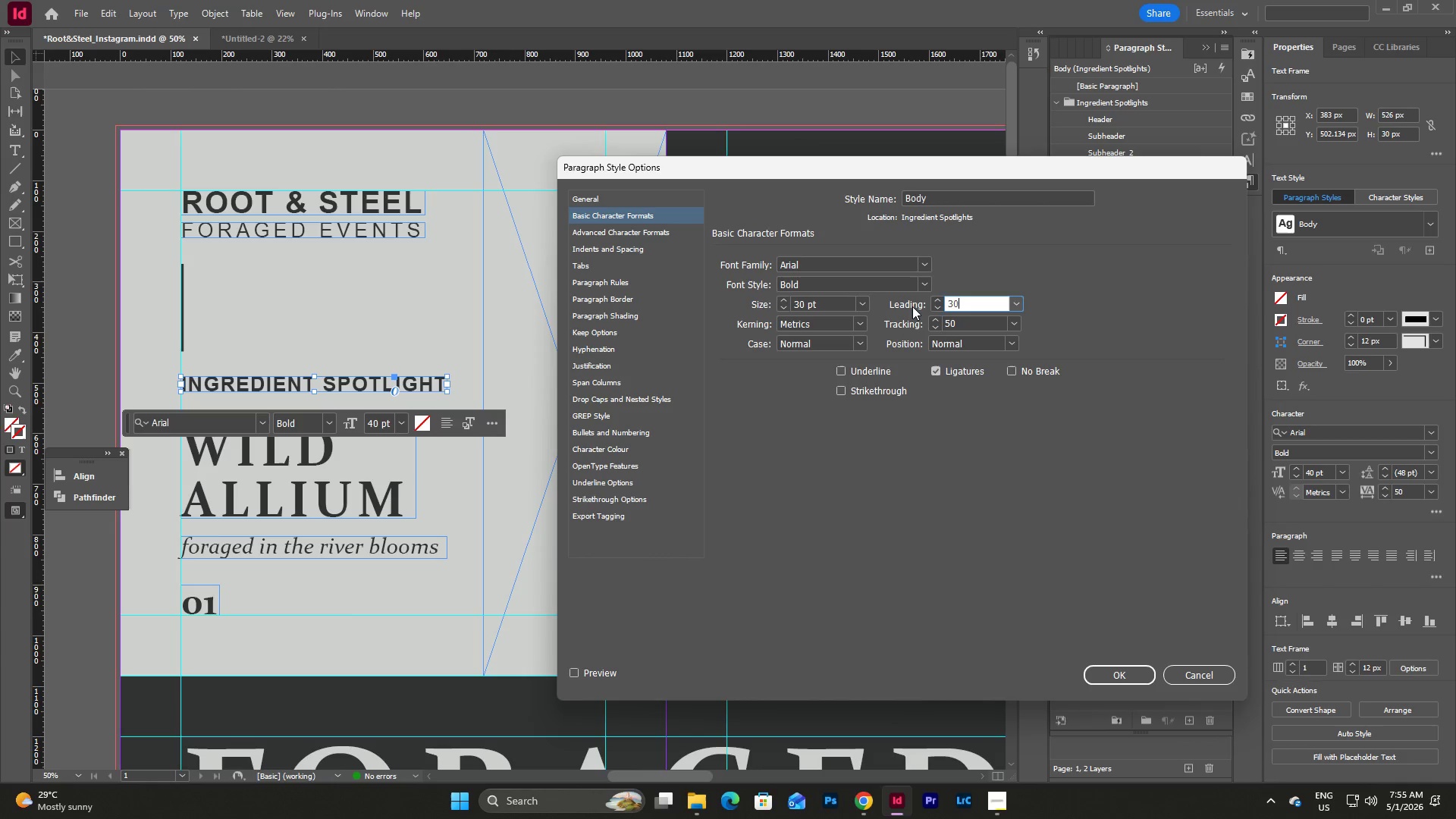 
key(Numpad0)
 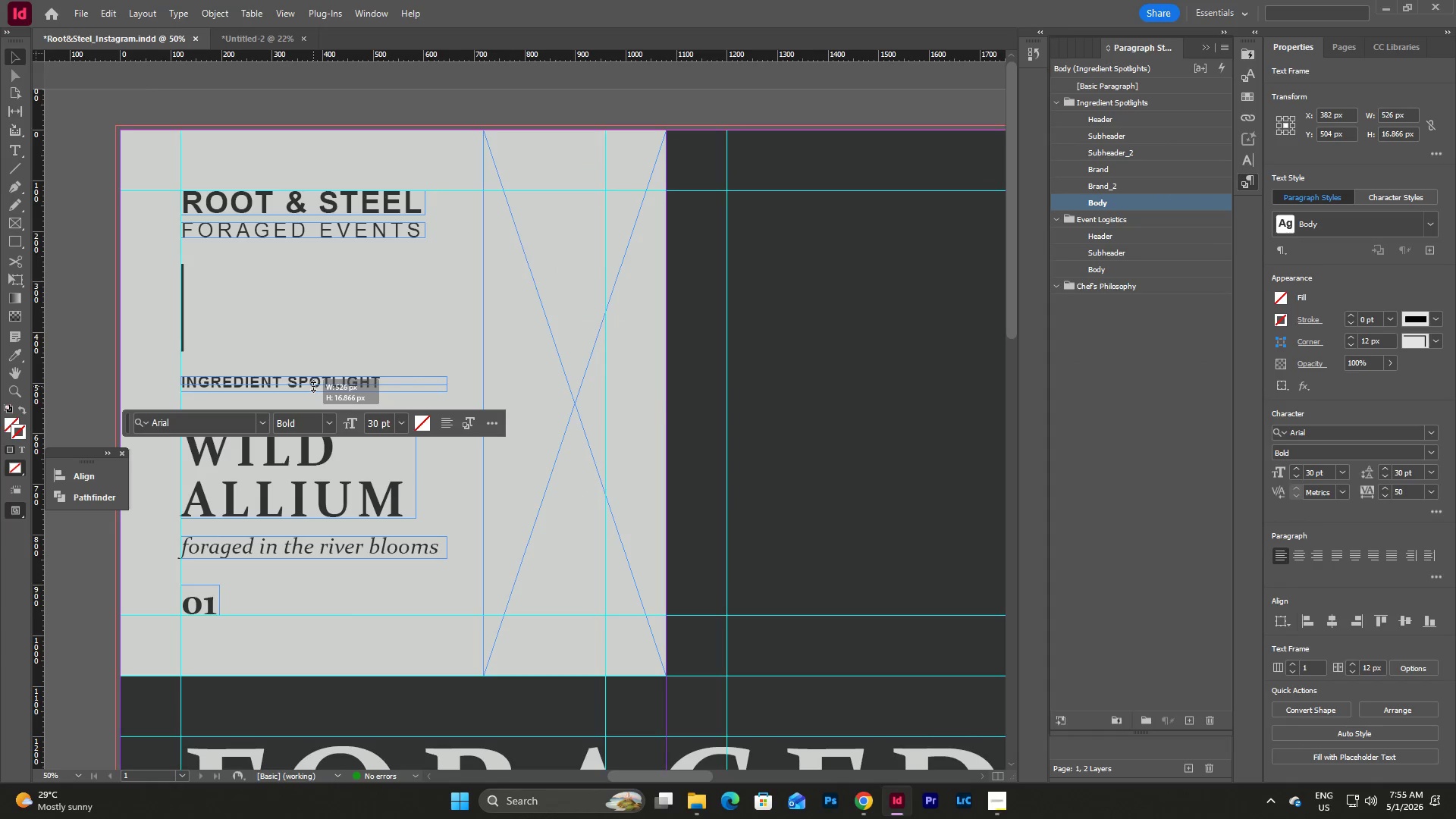 
wait(8.94)
 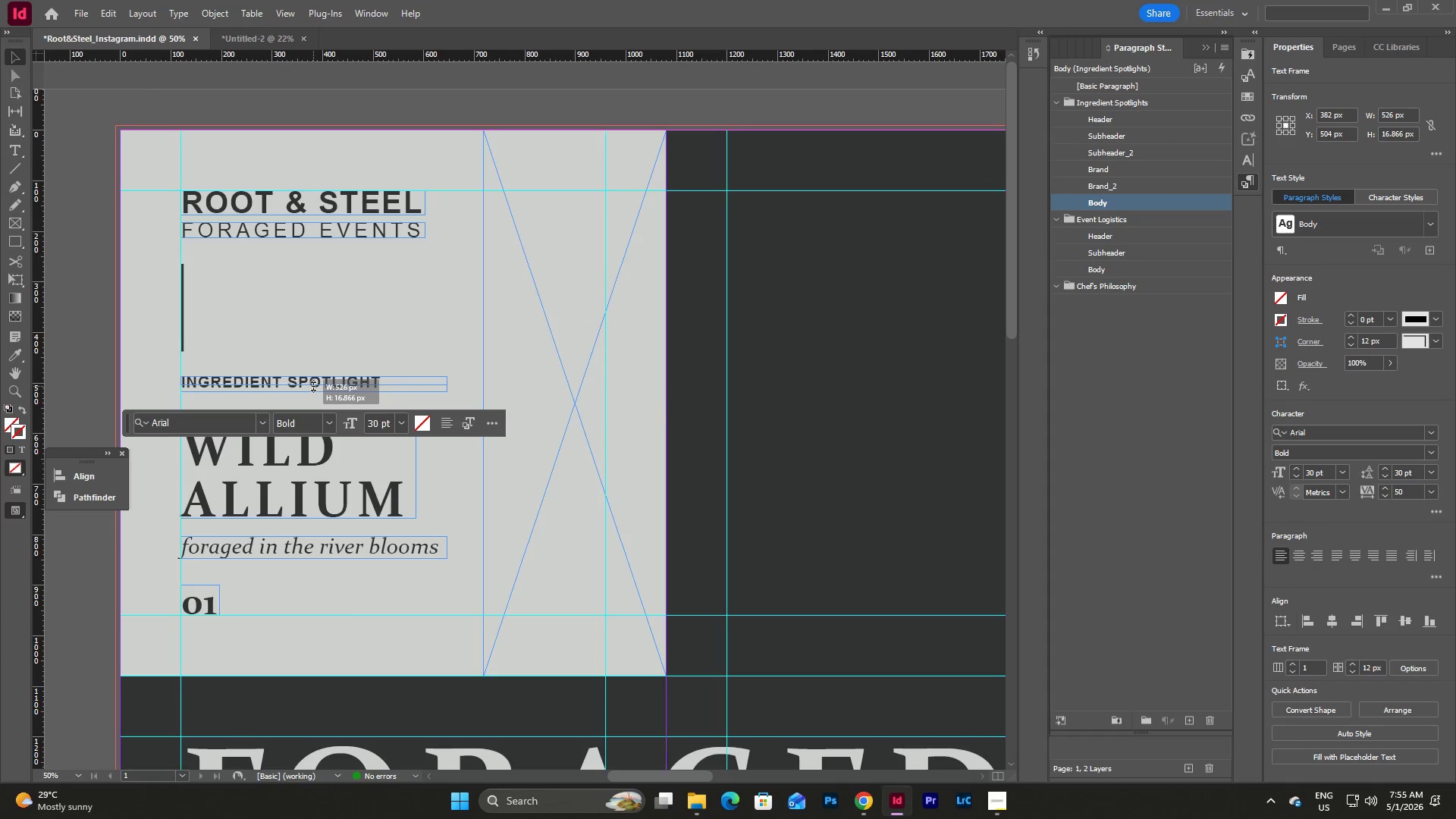 
left_click_drag(start_coordinate=[448, 381], to_coordinate=[413, 384])
 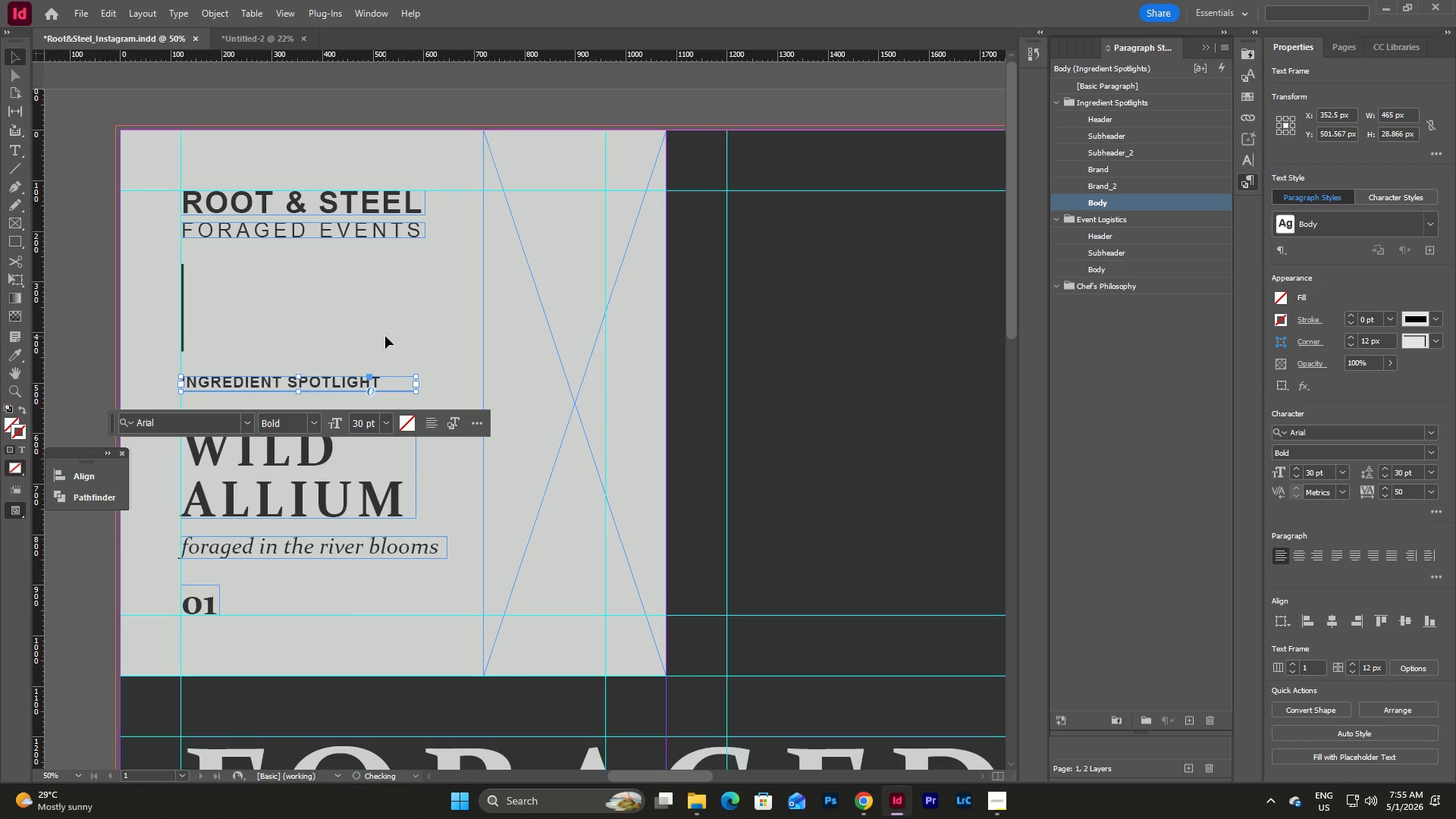 
left_click([385, 336])
 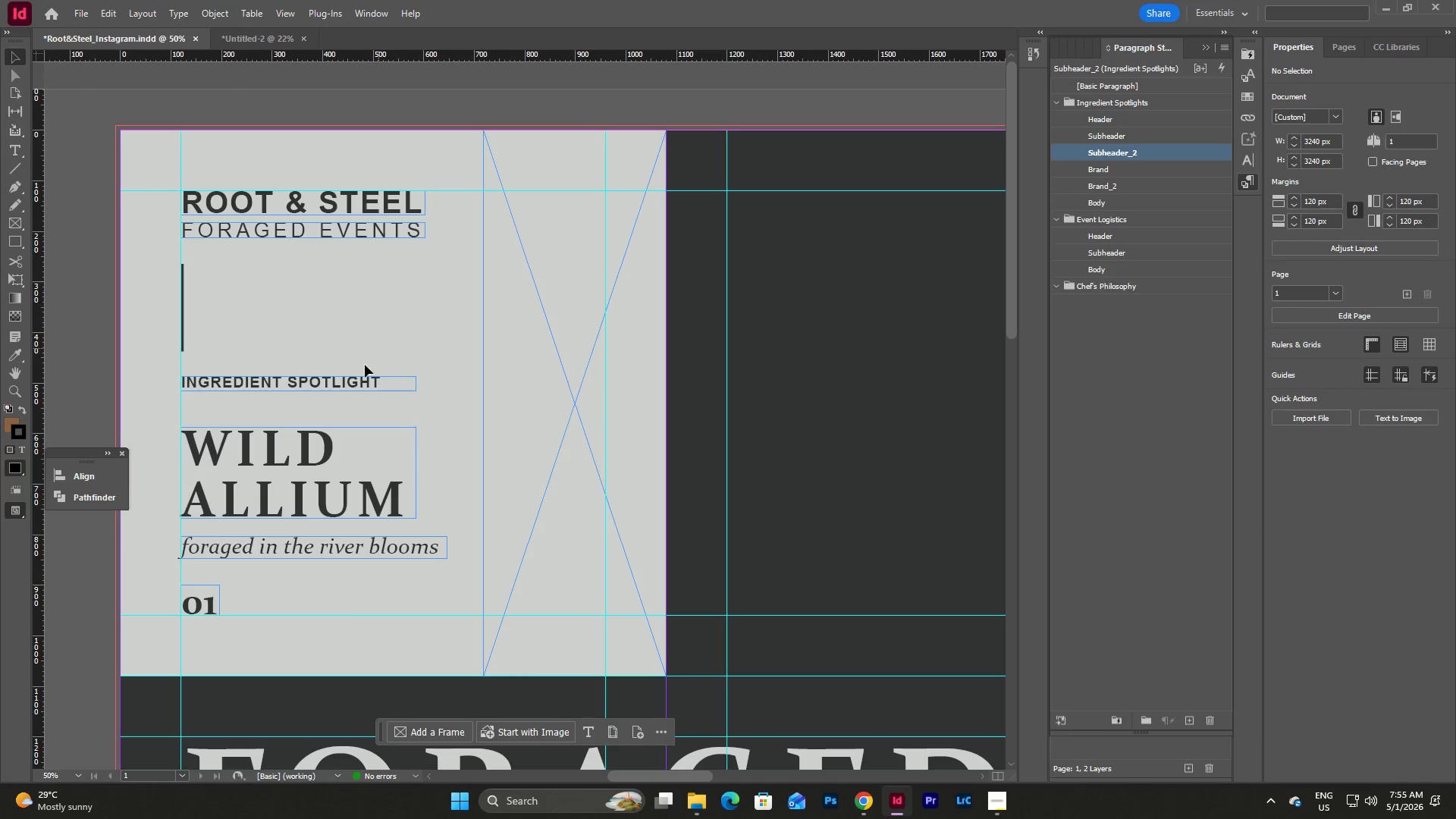 
left_click([356, 380])
 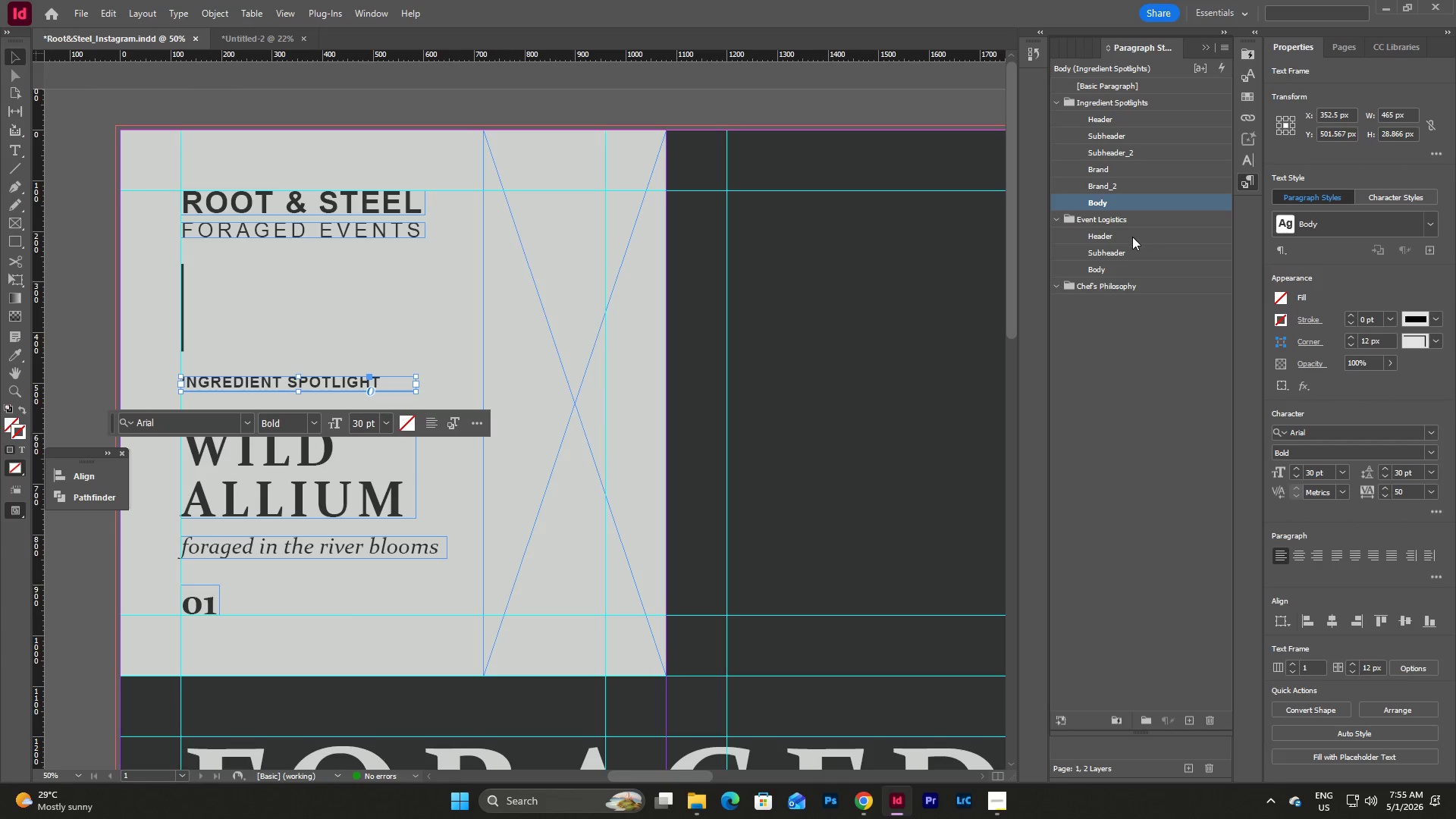 
double_click([1103, 204])
 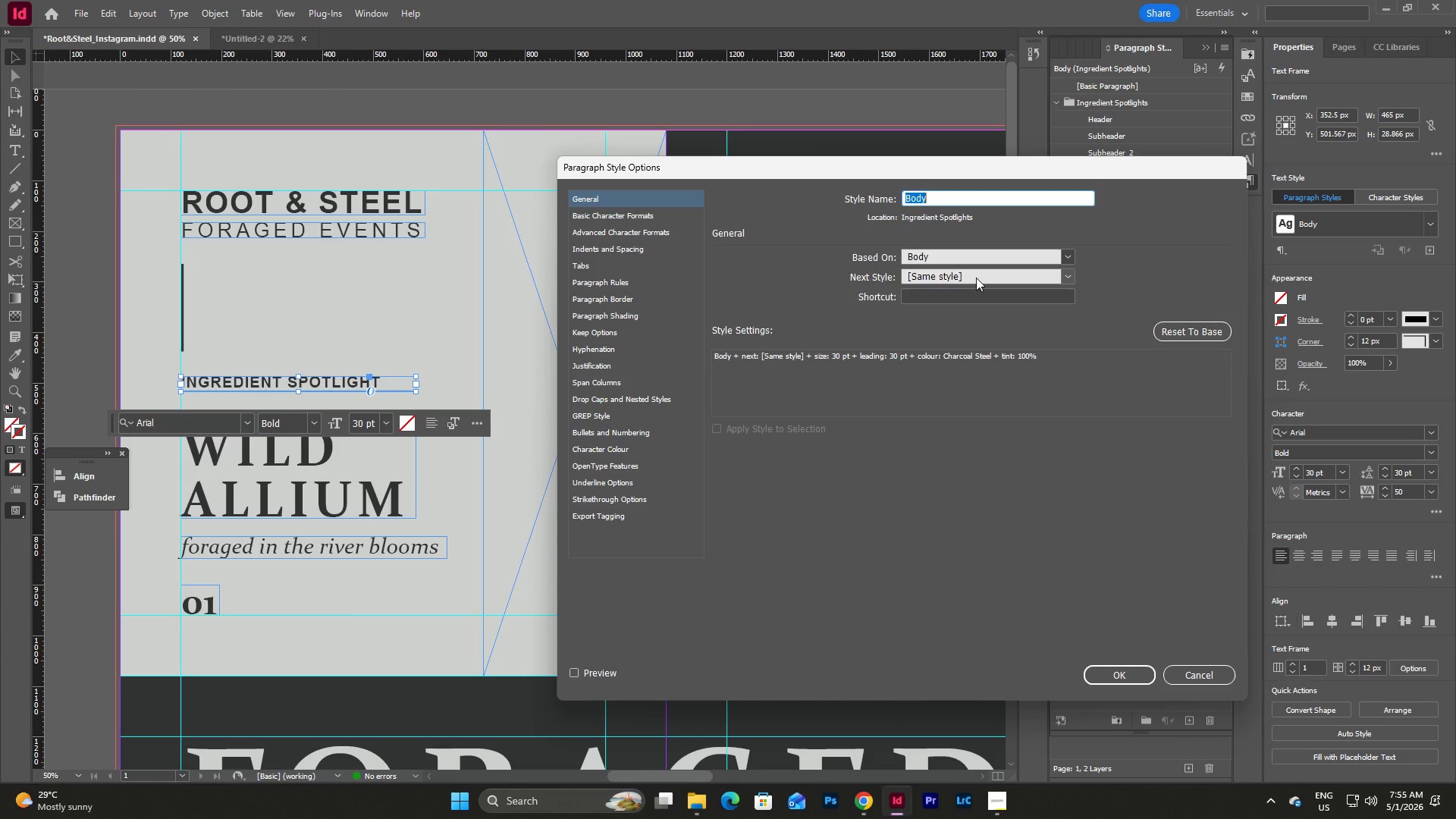 
left_click([442, 280])
 